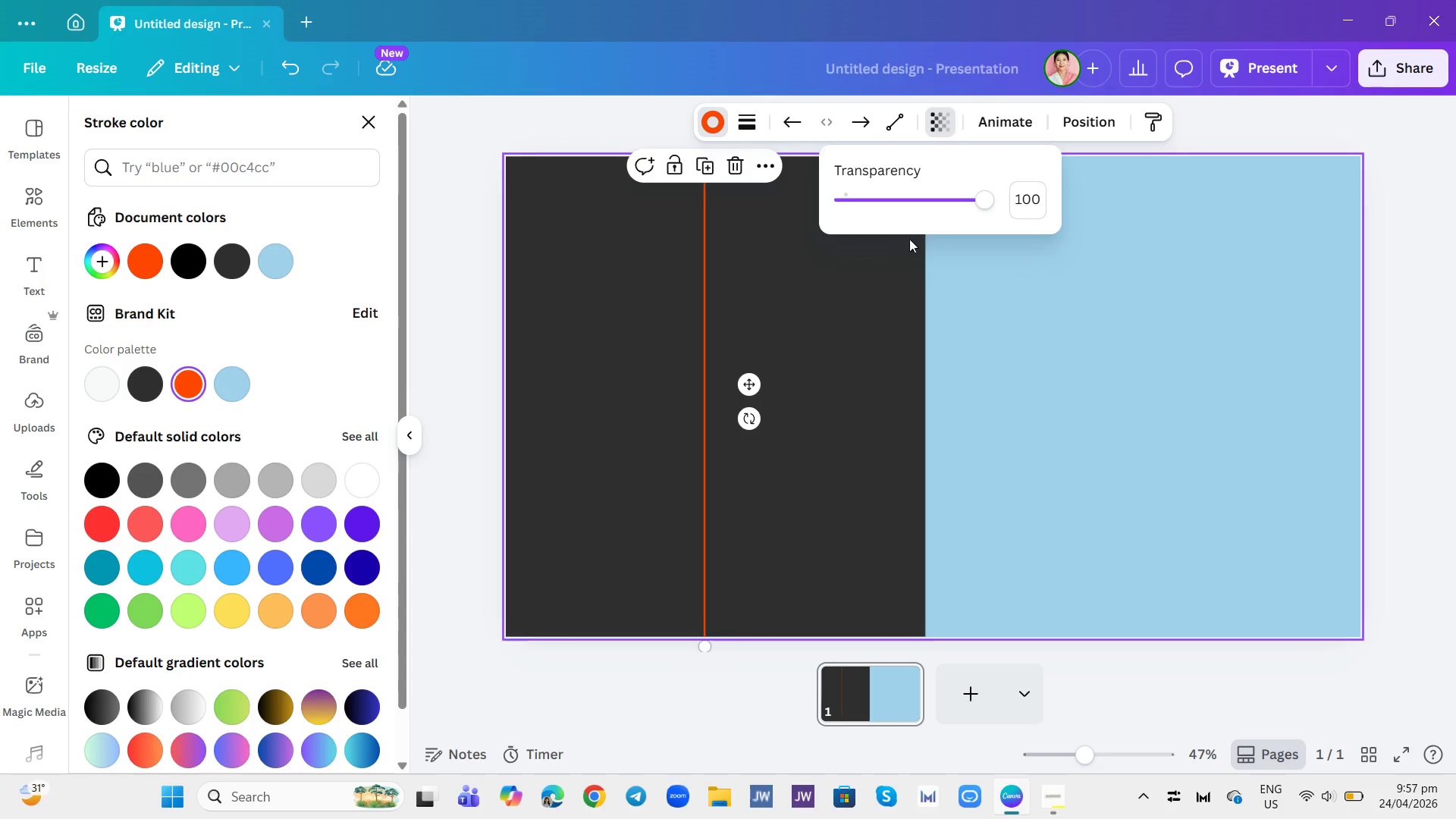 
left_click([928, 209])
 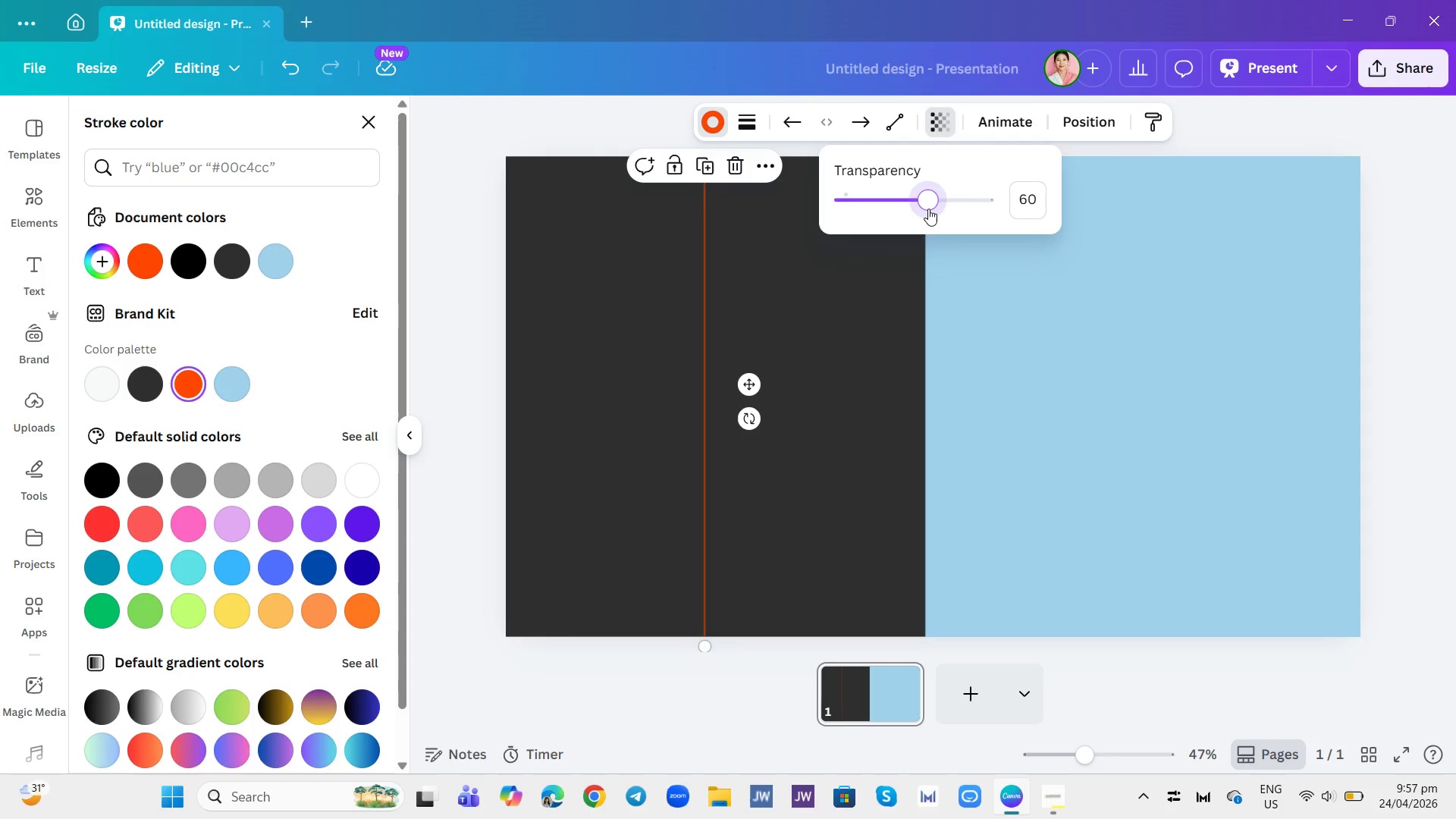 
left_click_drag(start_coordinate=[928, 209], to_coordinate=[917, 209])
 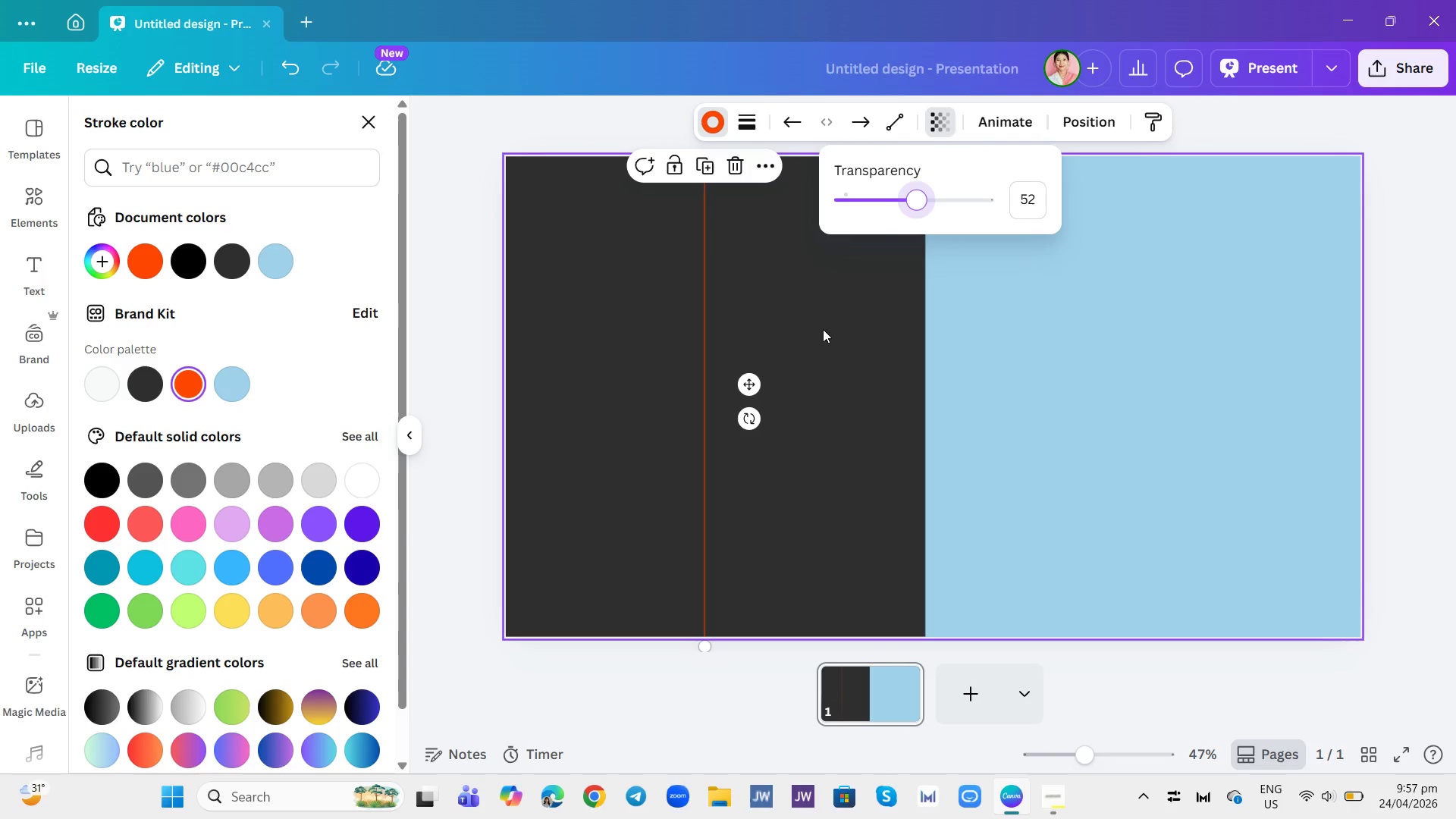 
left_click([887, 201])
 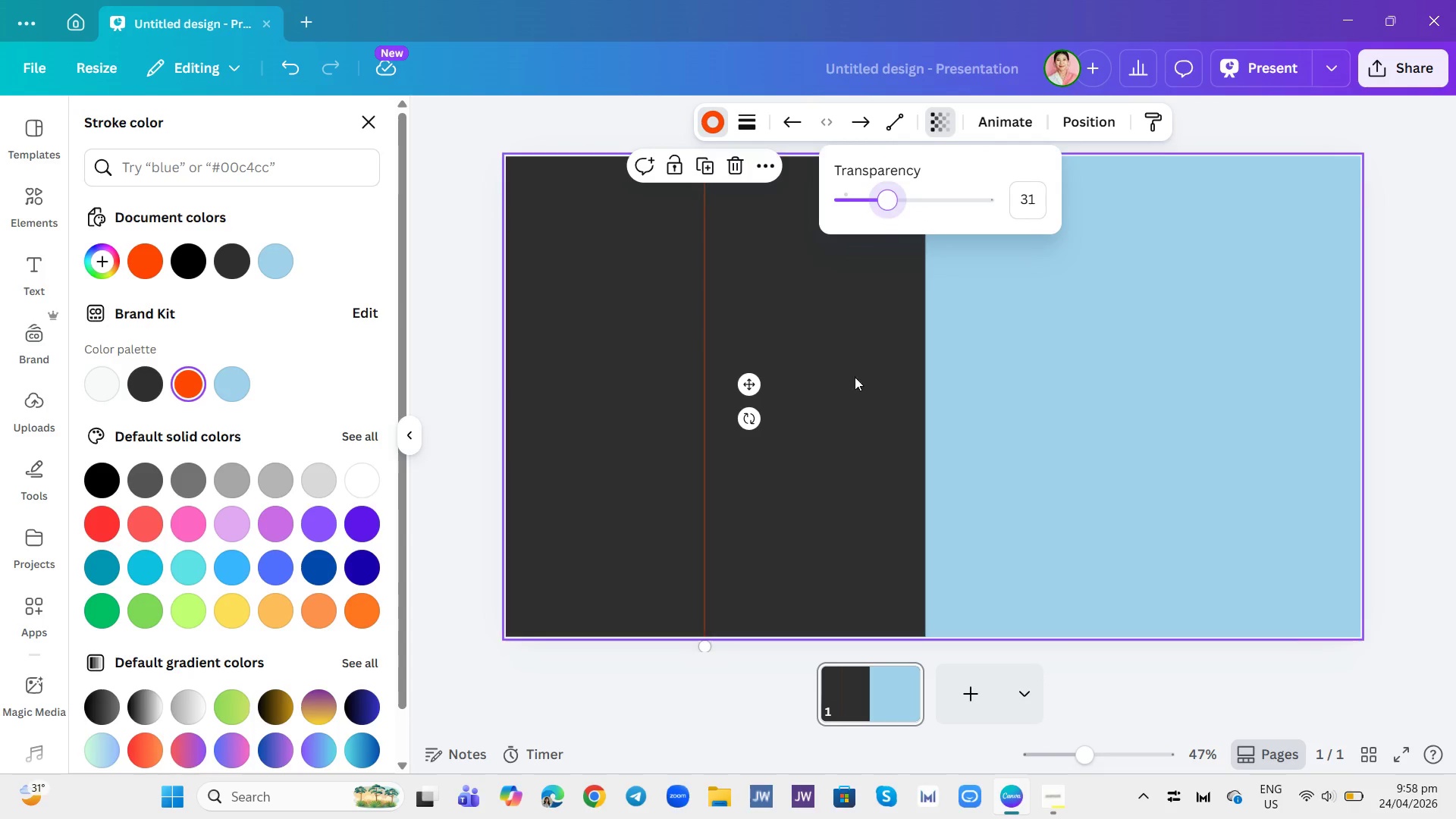 
left_click([848, 406])
 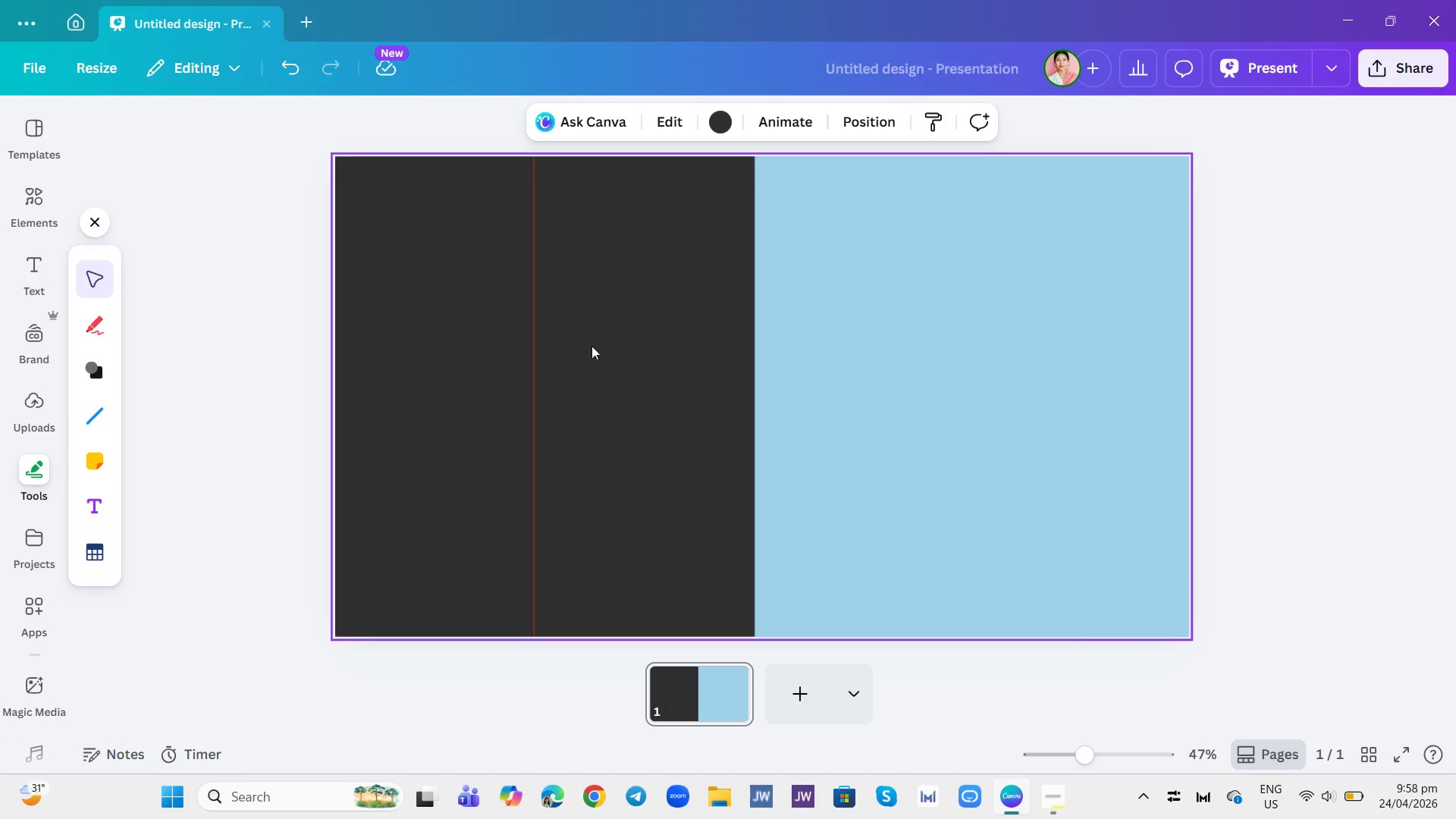 
left_click([520, 357])
 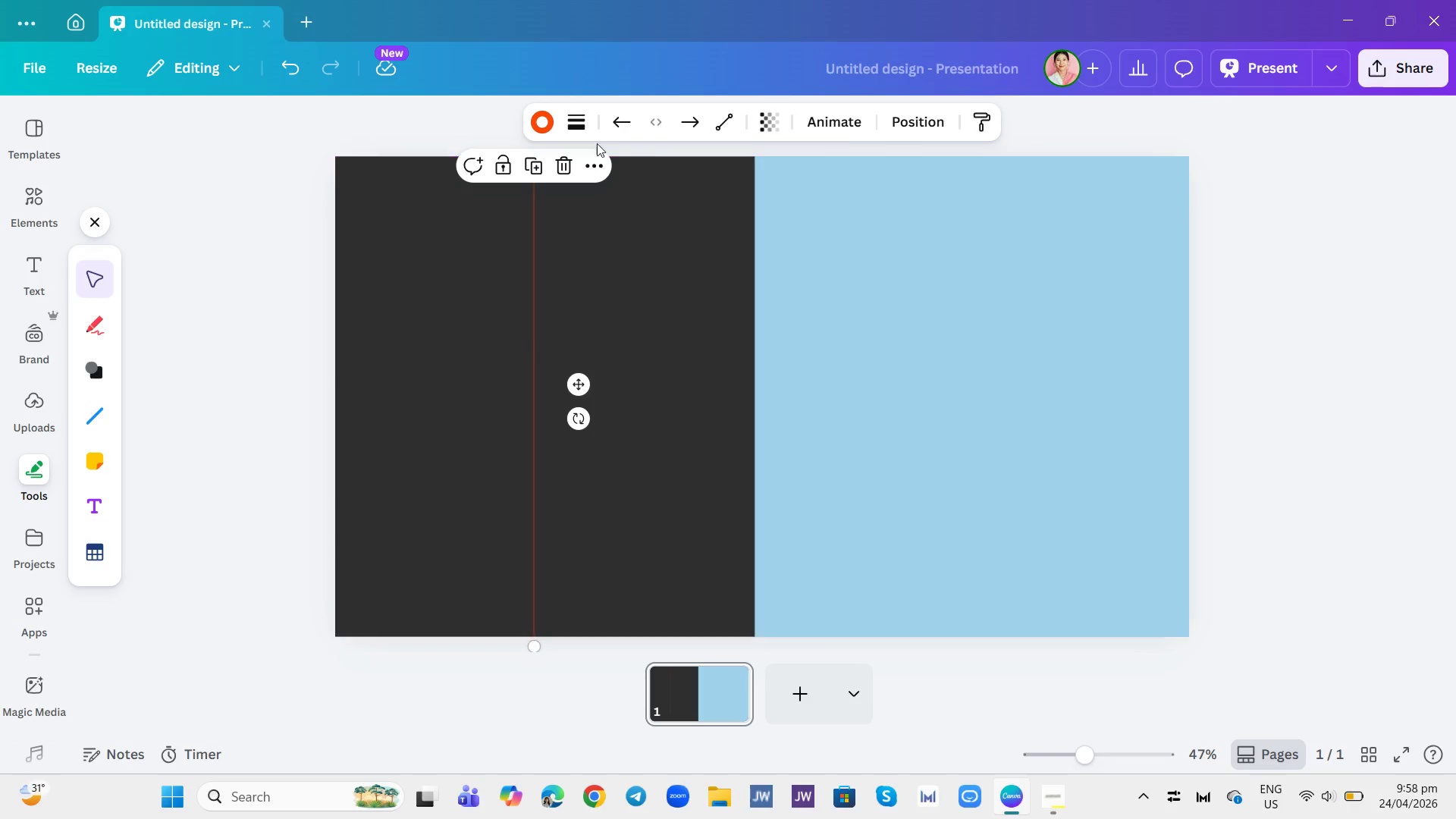 
left_click([568, 127])
 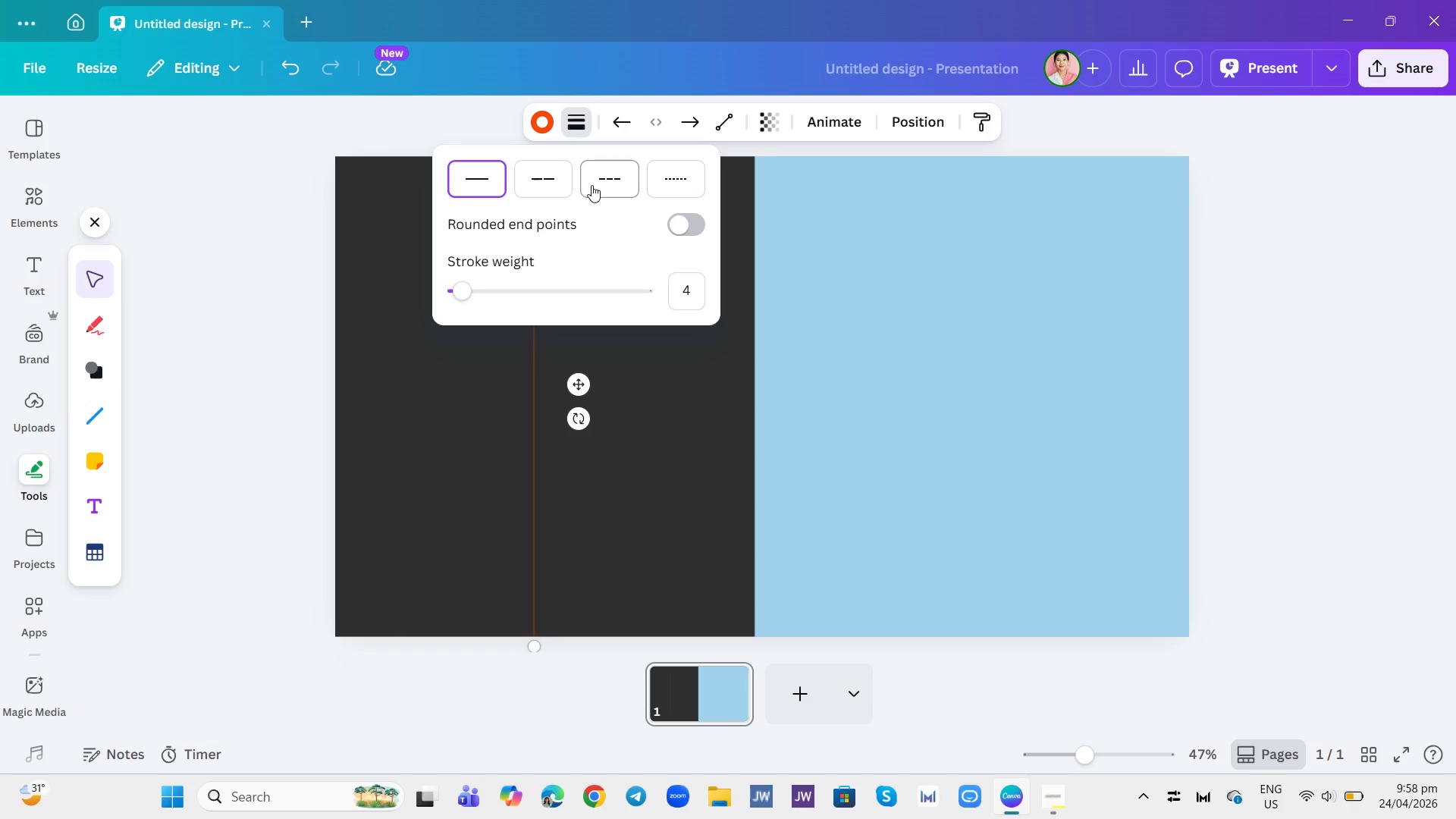 
left_click([610, 187])
 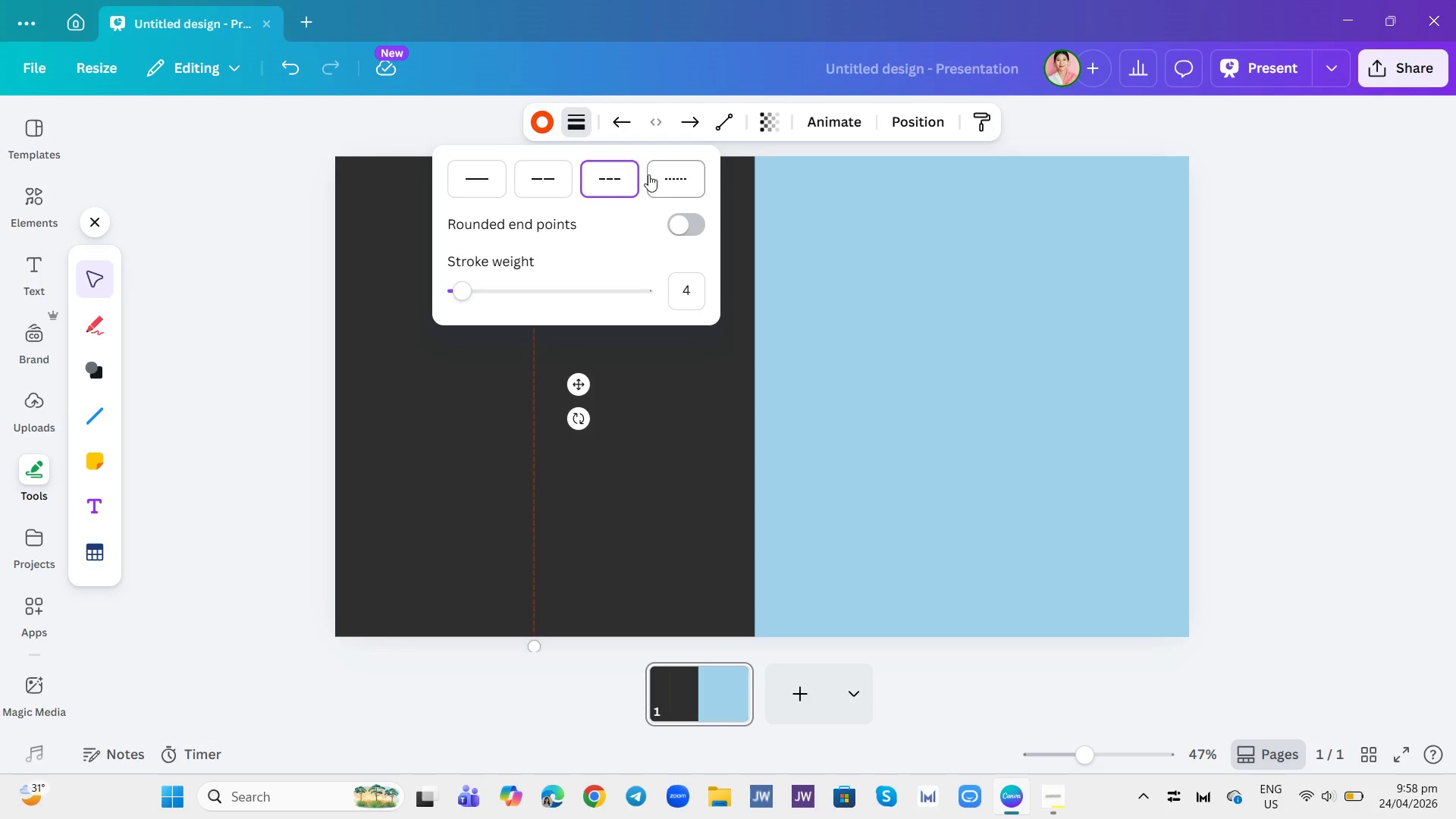 
left_click([648, 174])
 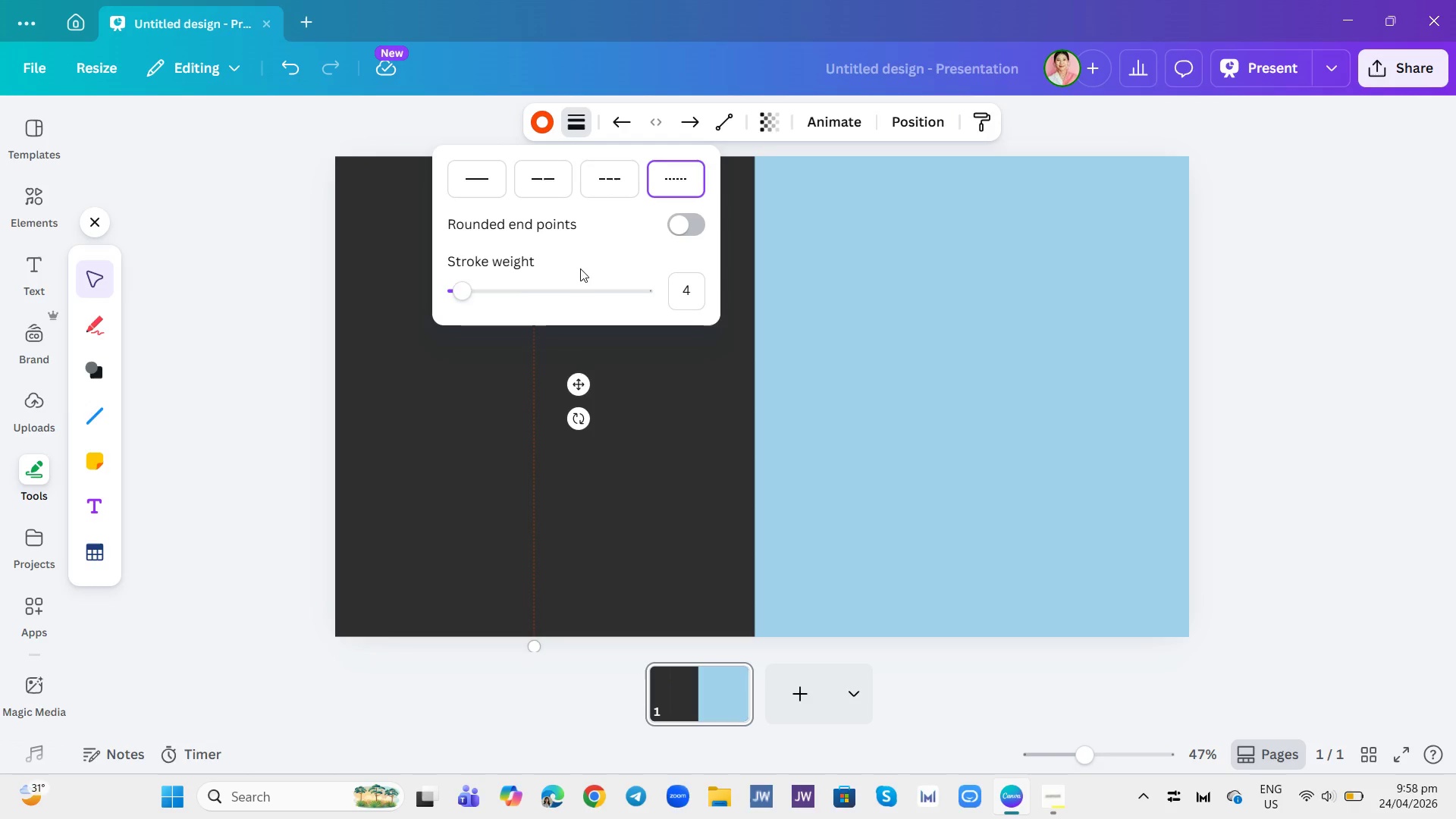 
left_click_drag(start_coordinate=[529, 306], to_coordinate=[542, 306])
 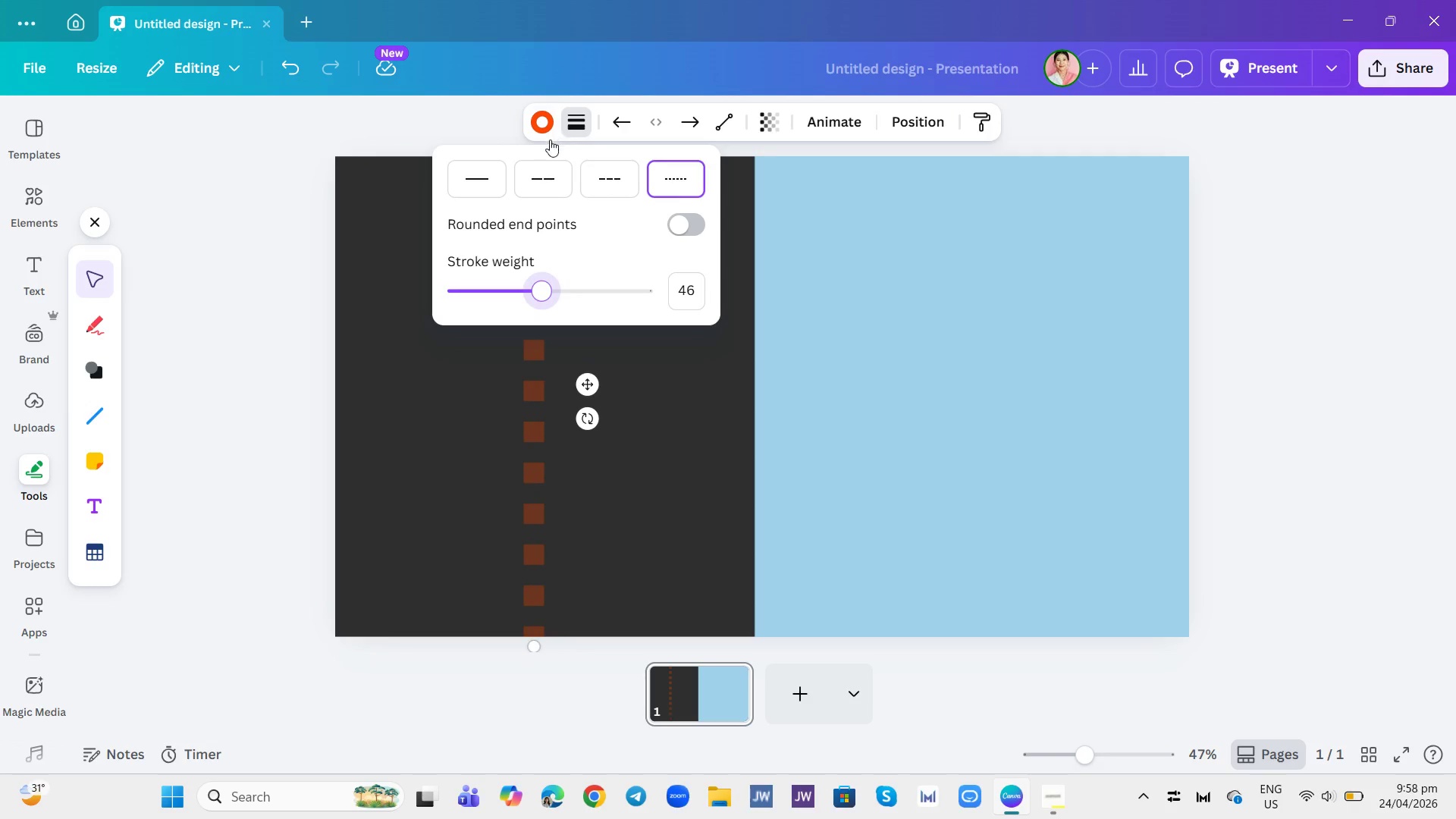 
left_click([498, 197])
 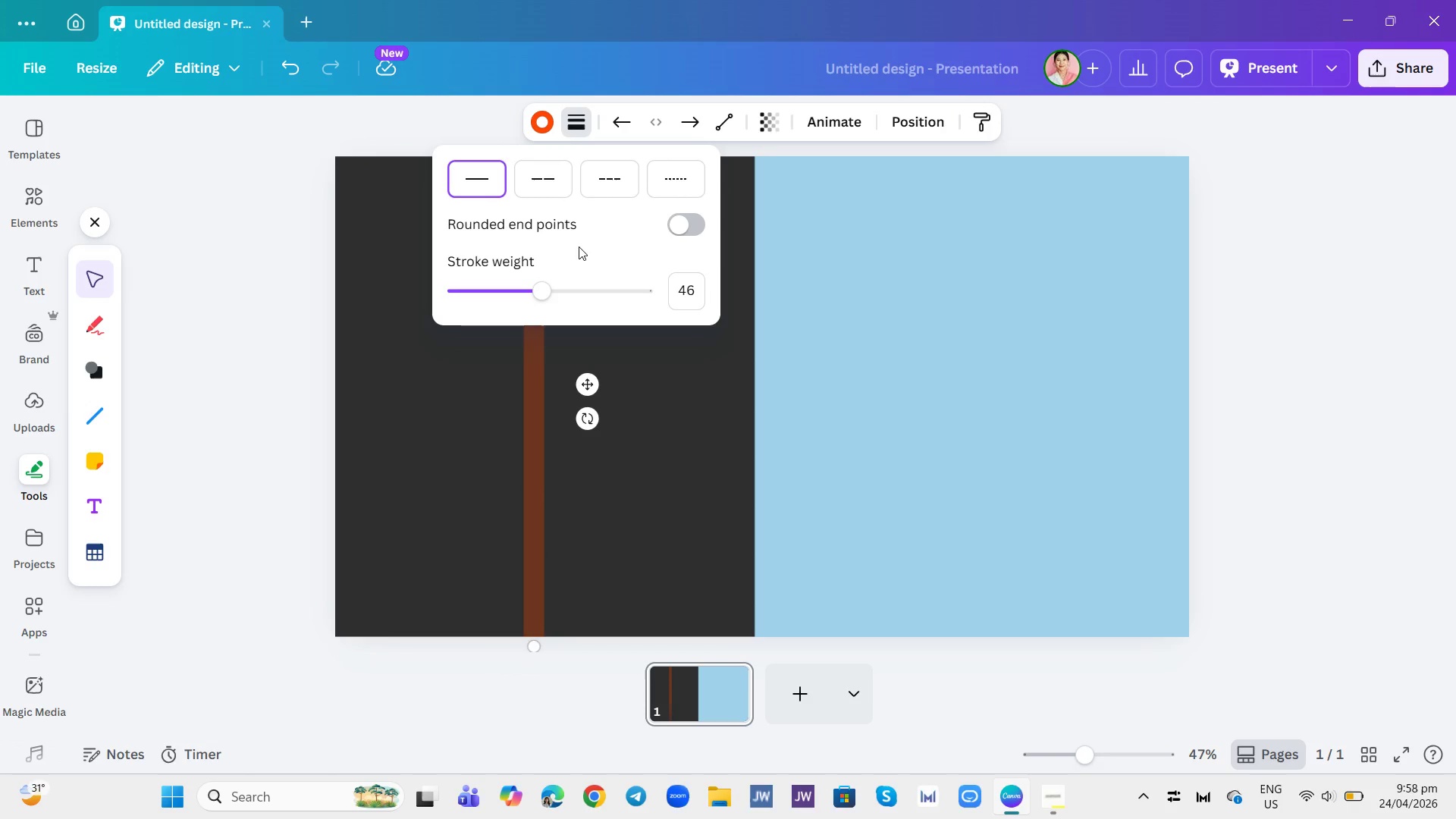 
left_click_drag(start_coordinate=[538, 290], to_coordinate=[463, 295])
 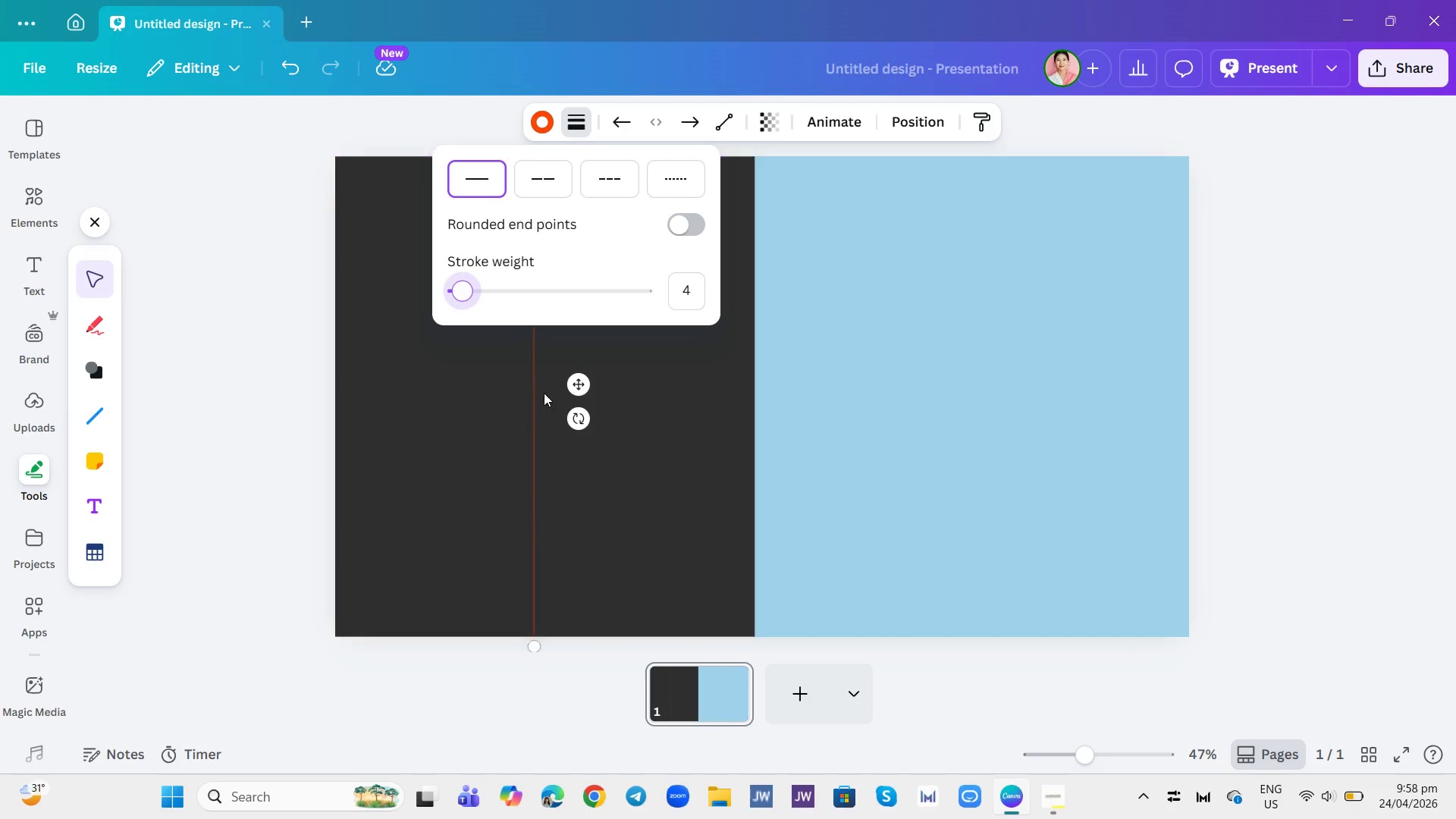 
left_click([613, 491])
 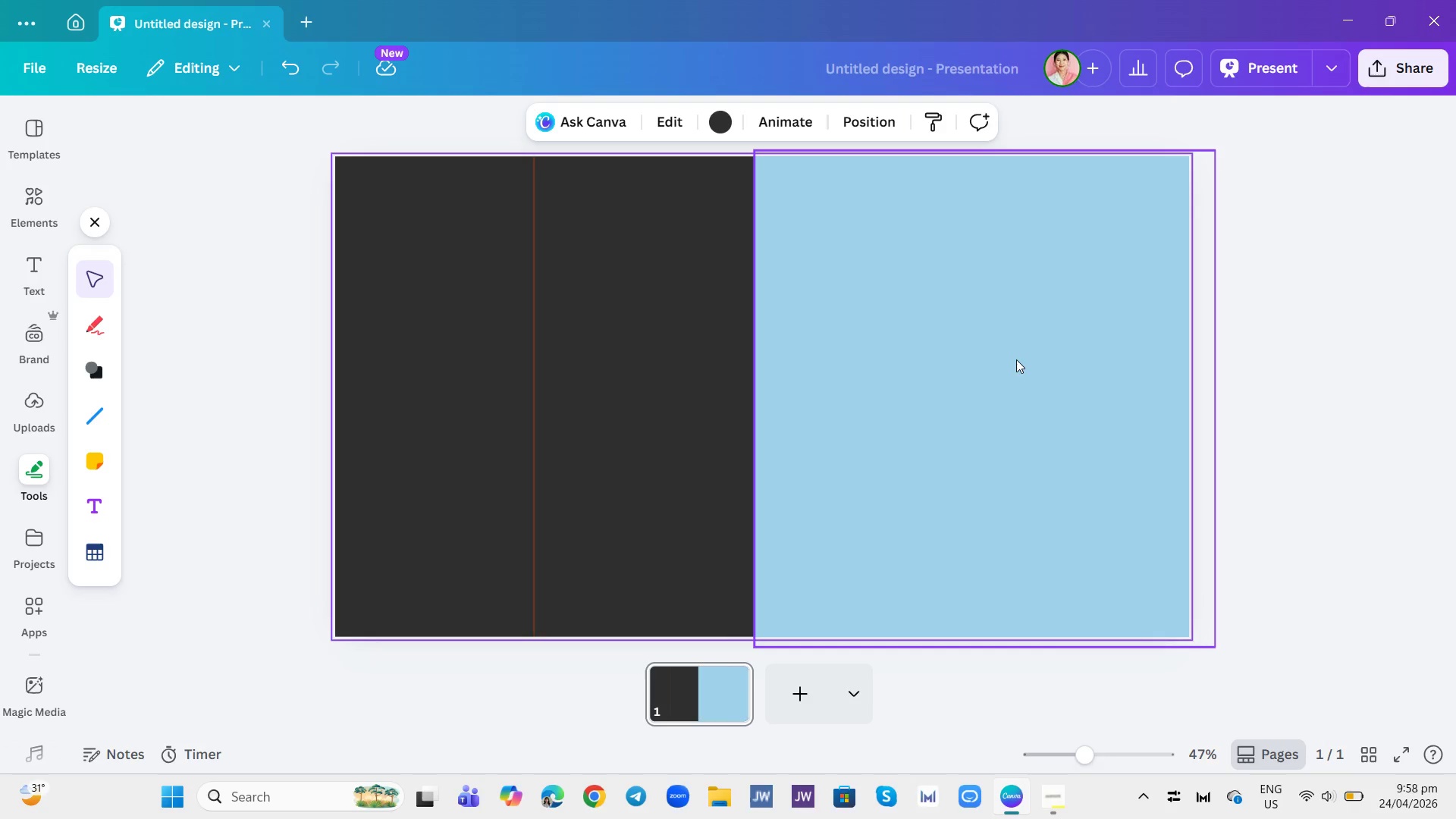 
wait(8.28)
 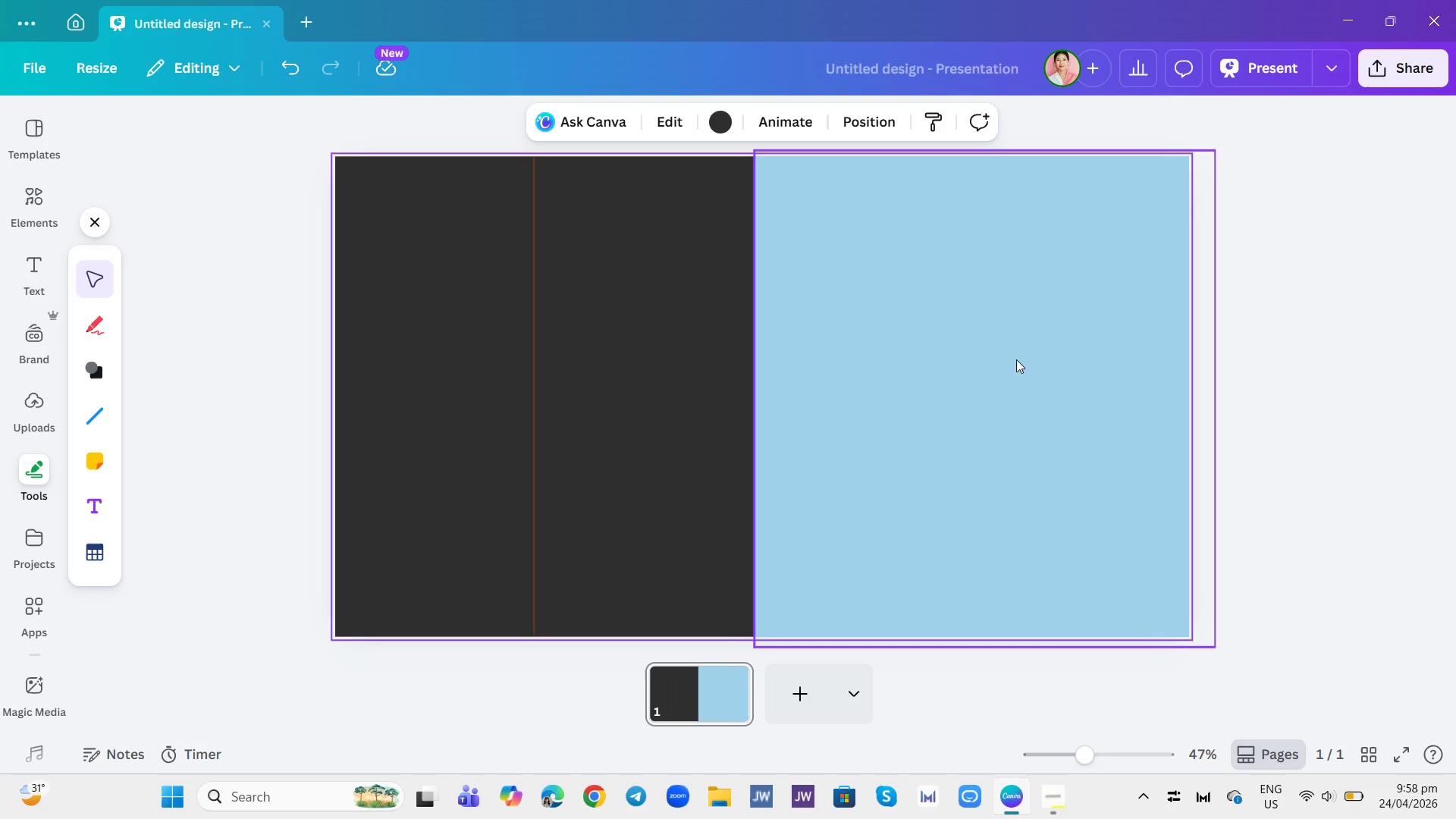 
left_click([97, 227])
 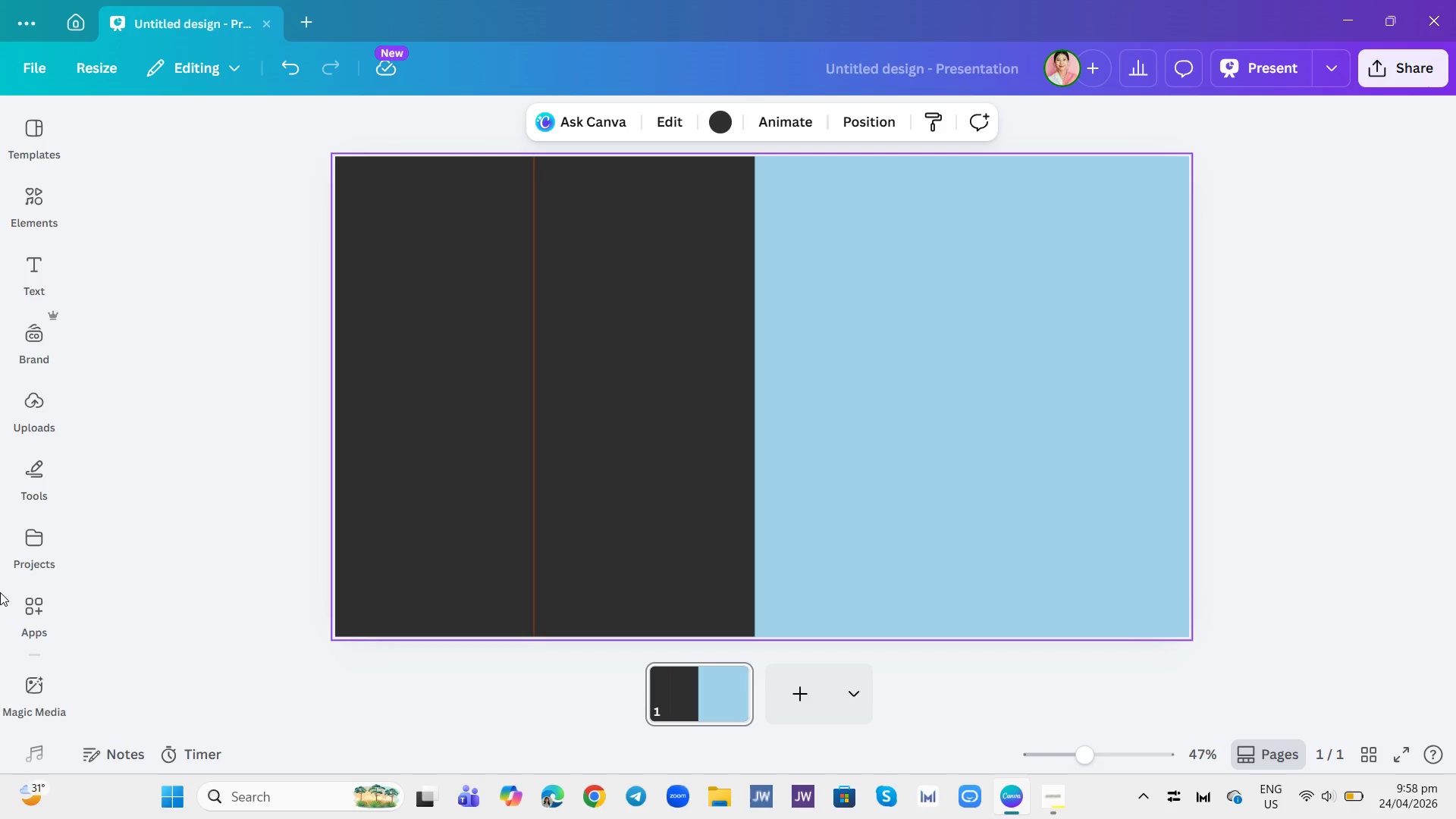 
mouse_move([17, 544])
 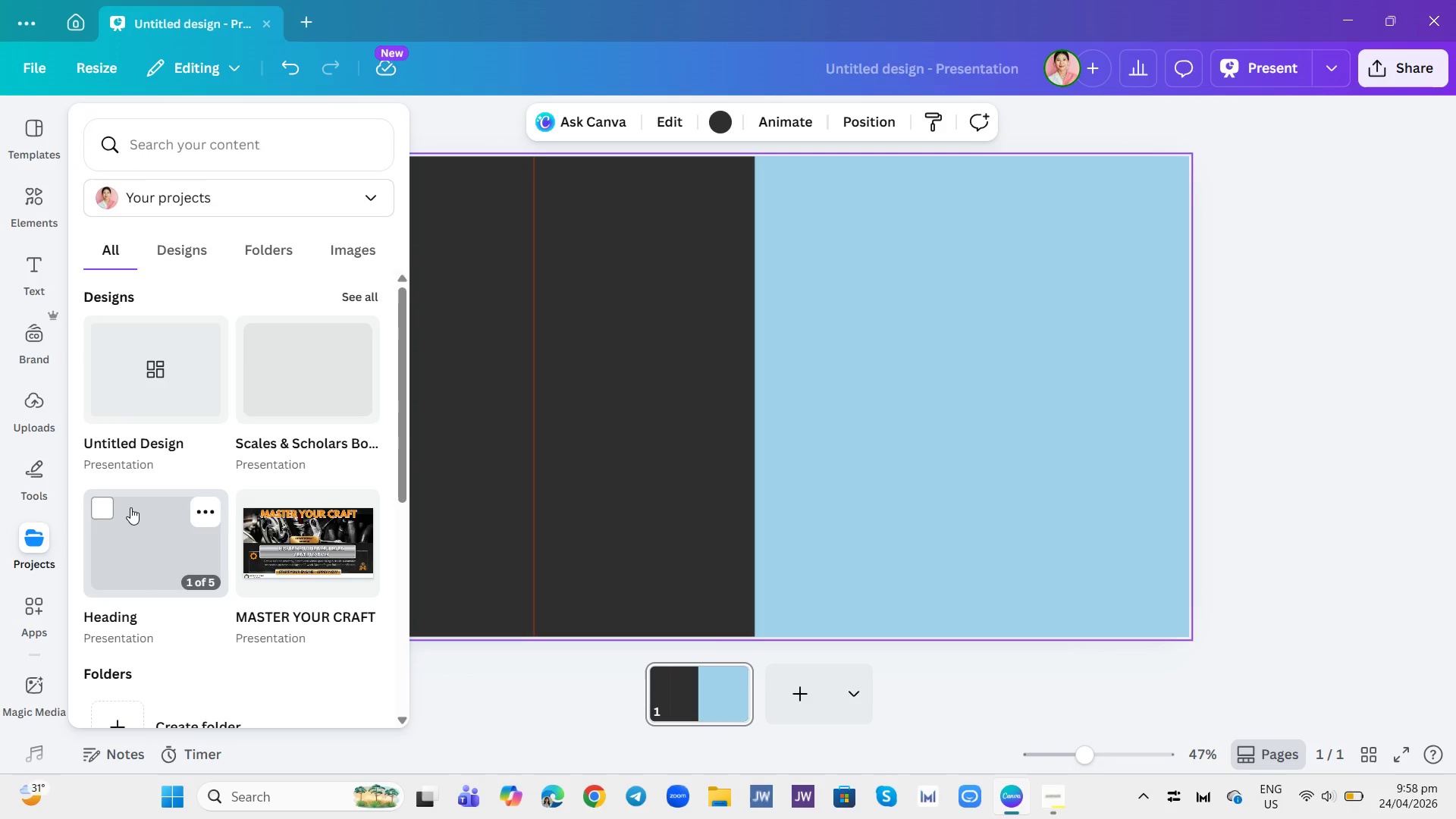 
mouse_move([115, 507])
 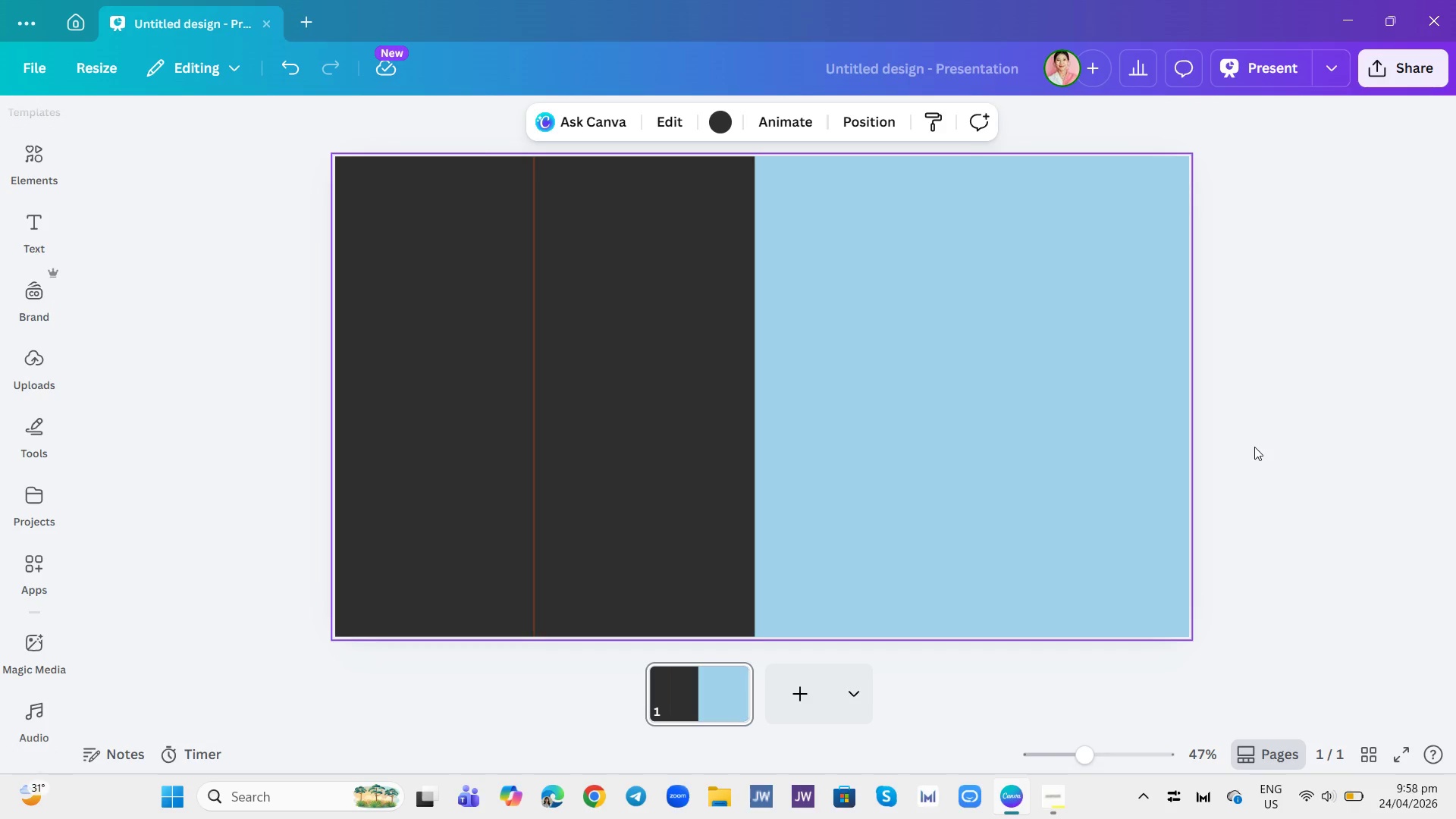 
wait(26.05)
 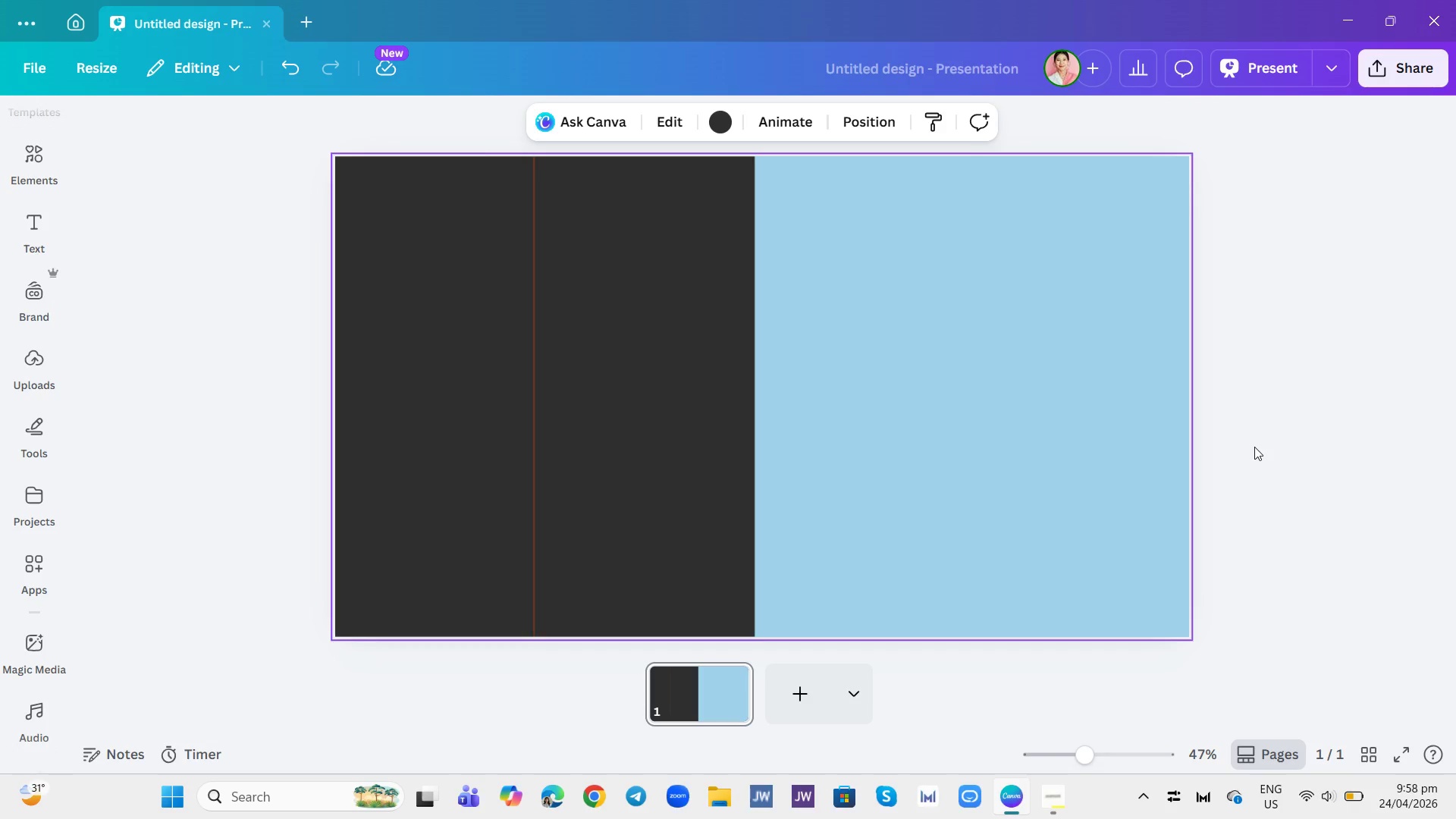 
left_click([41, 152])
 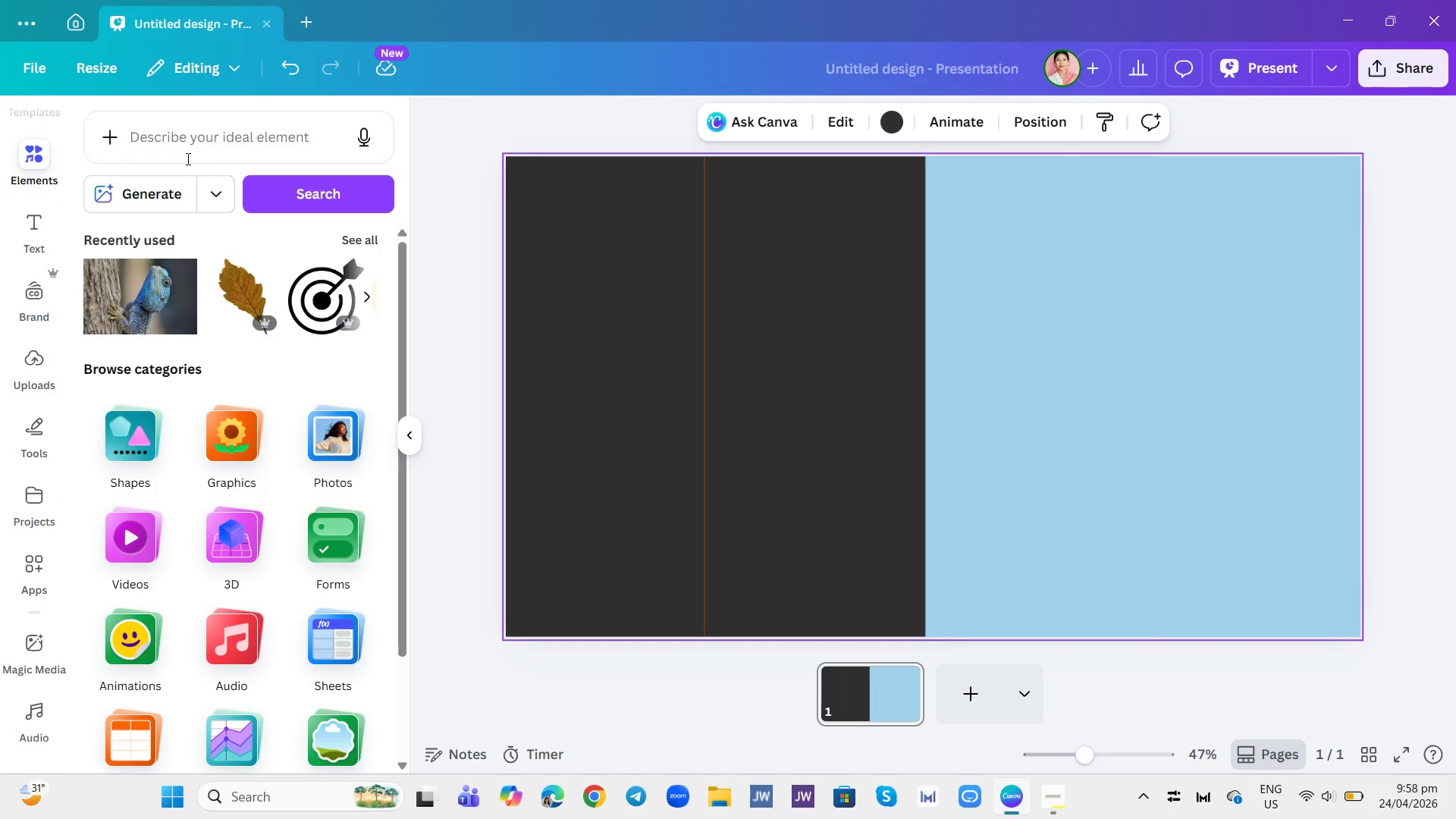 
left_click([211, 152])
 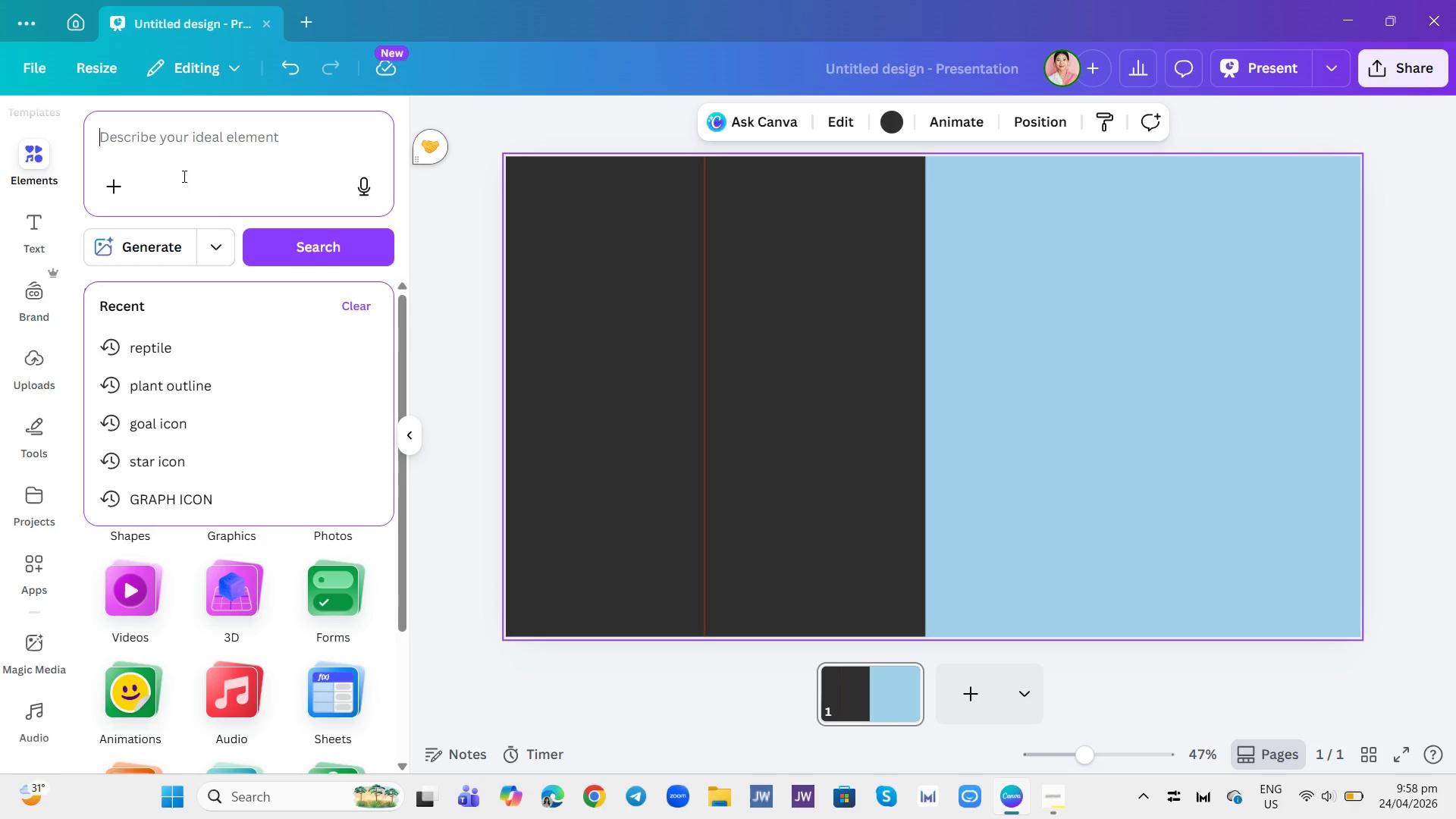 
wait(9.61)
 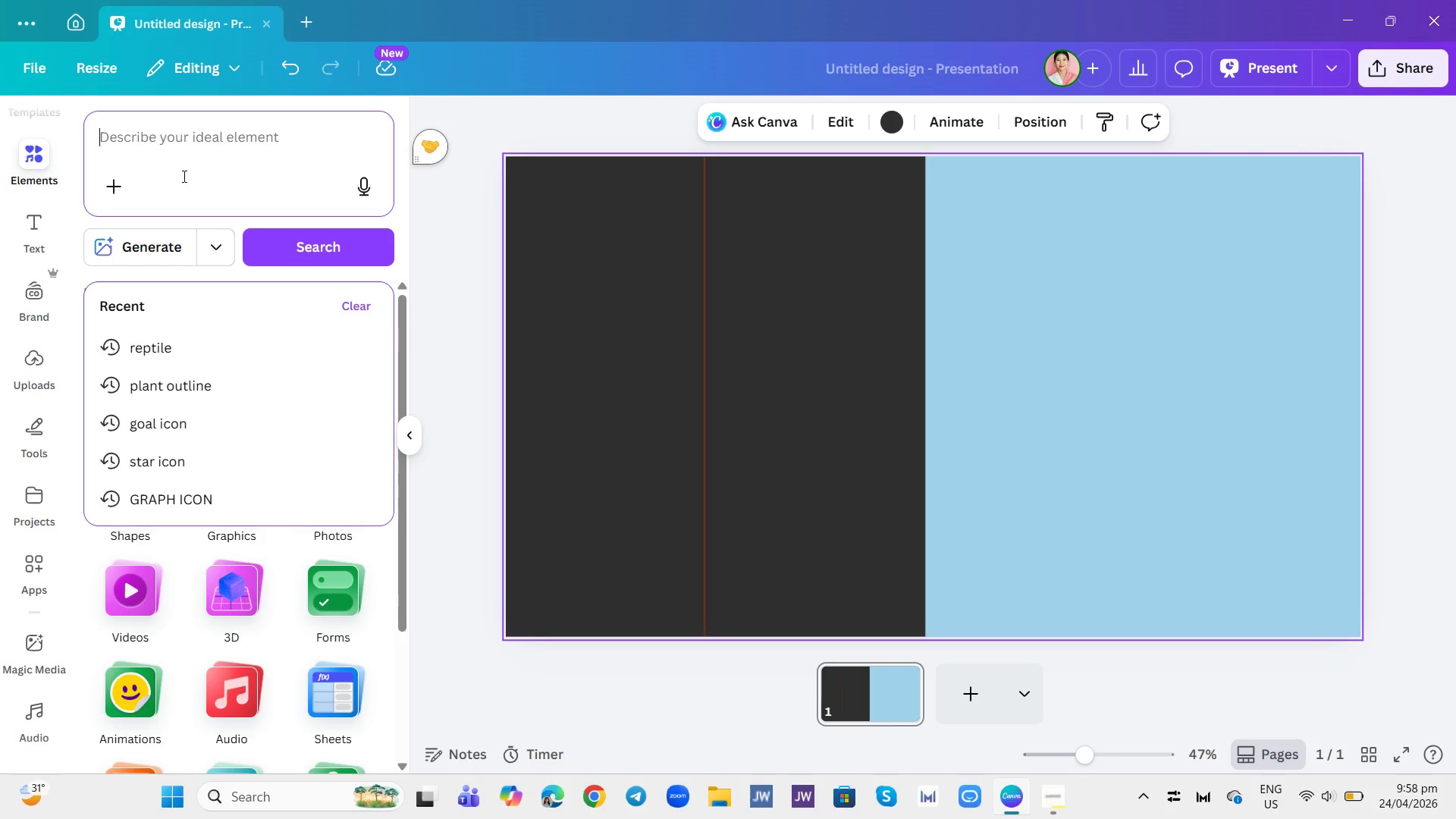 
left_click([13, 379])
 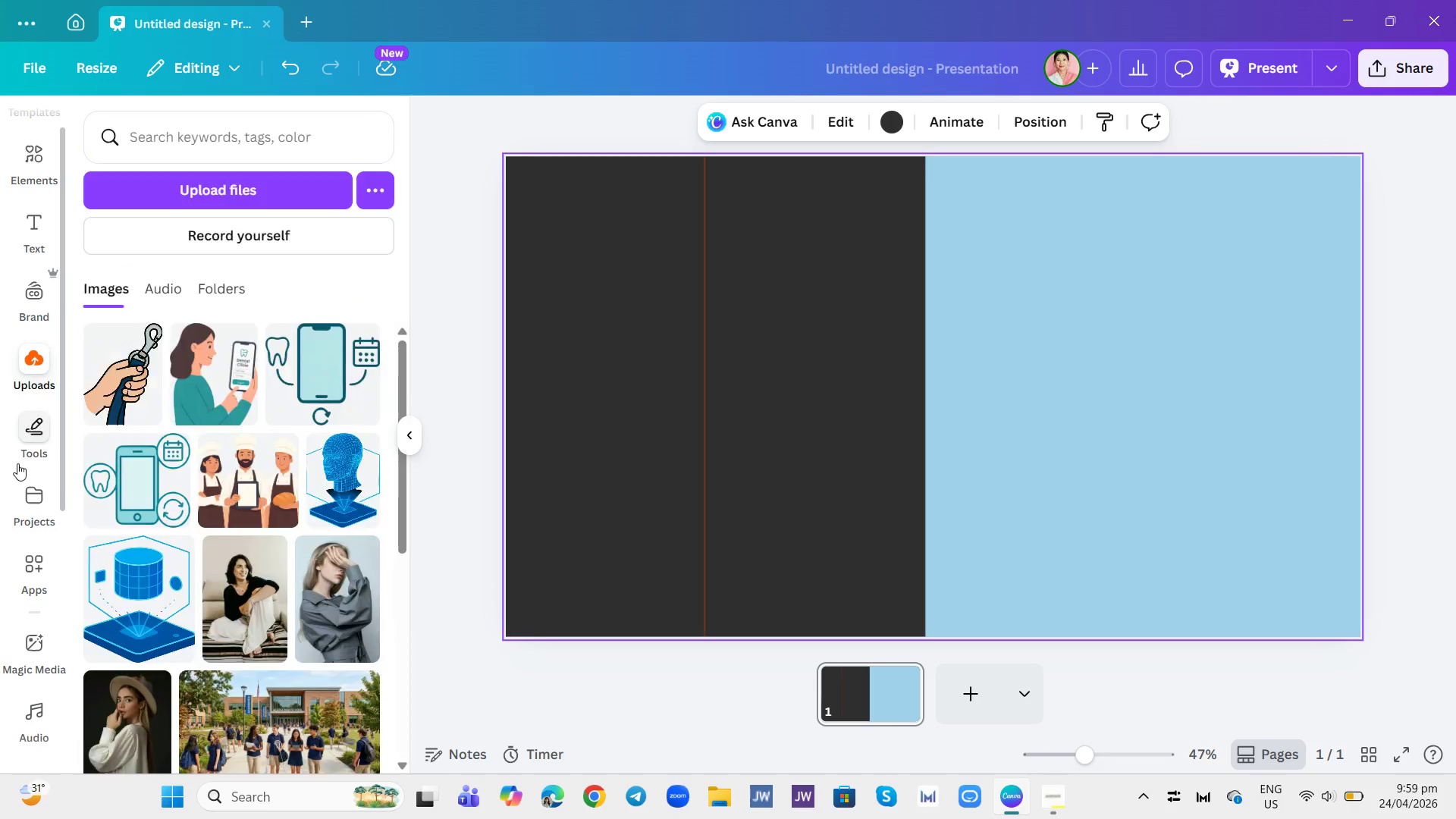 
left_click([17, 463])
 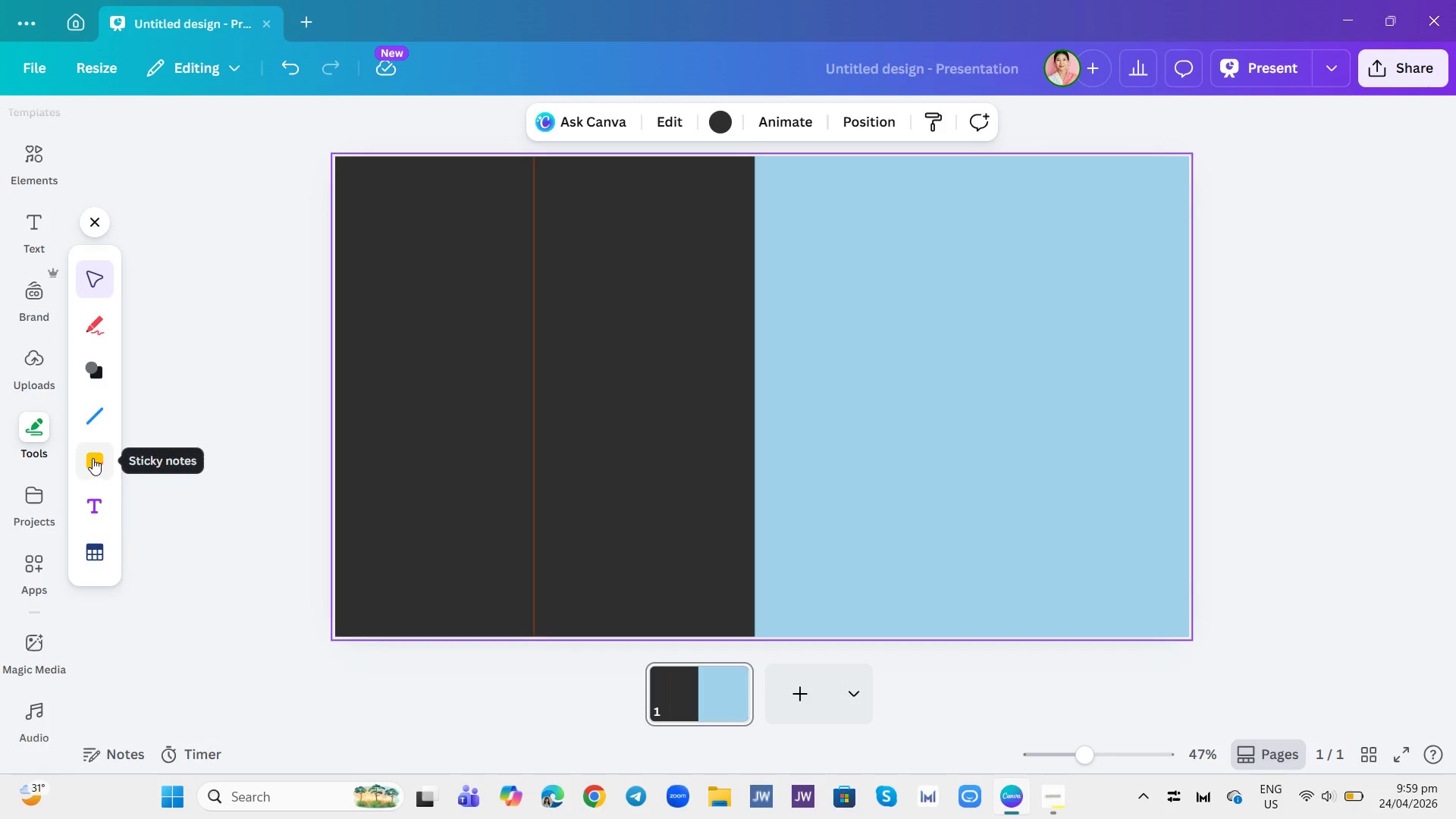 
left_click([93, 458])
 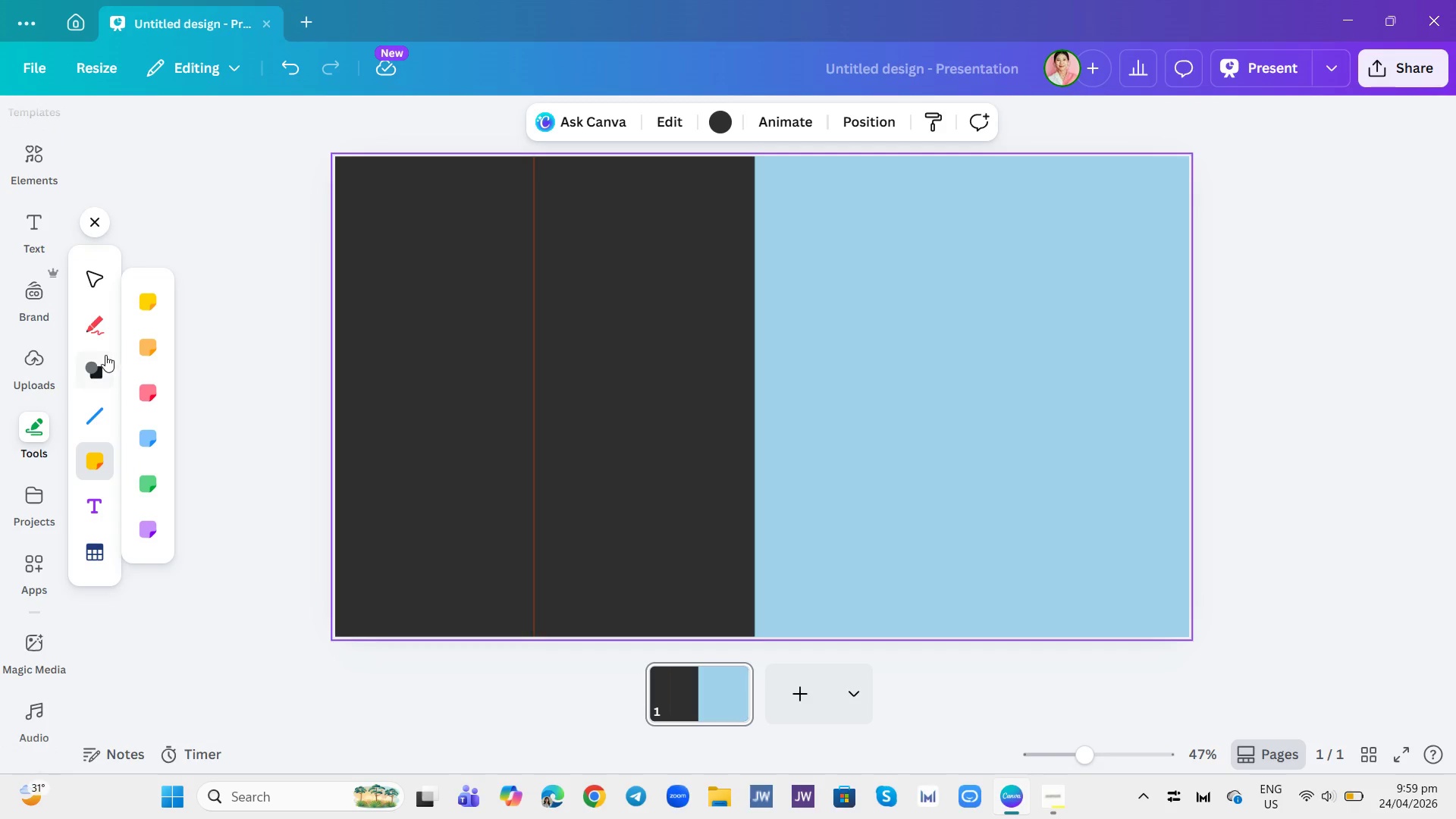 
left_click([102, 359])
 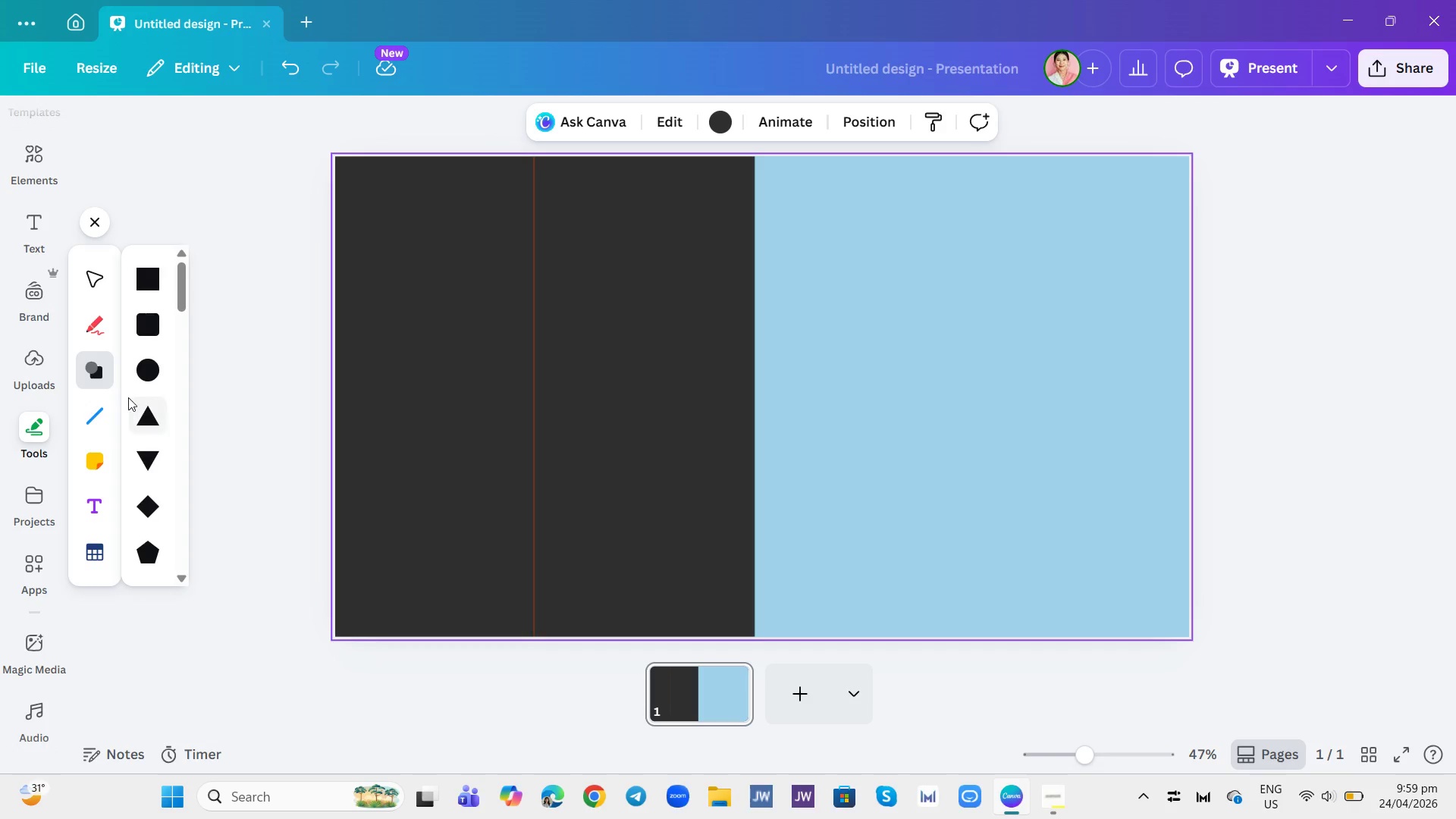 
scroll: coordinate [149, 393], scroll_direction: down, amount: 25.0
 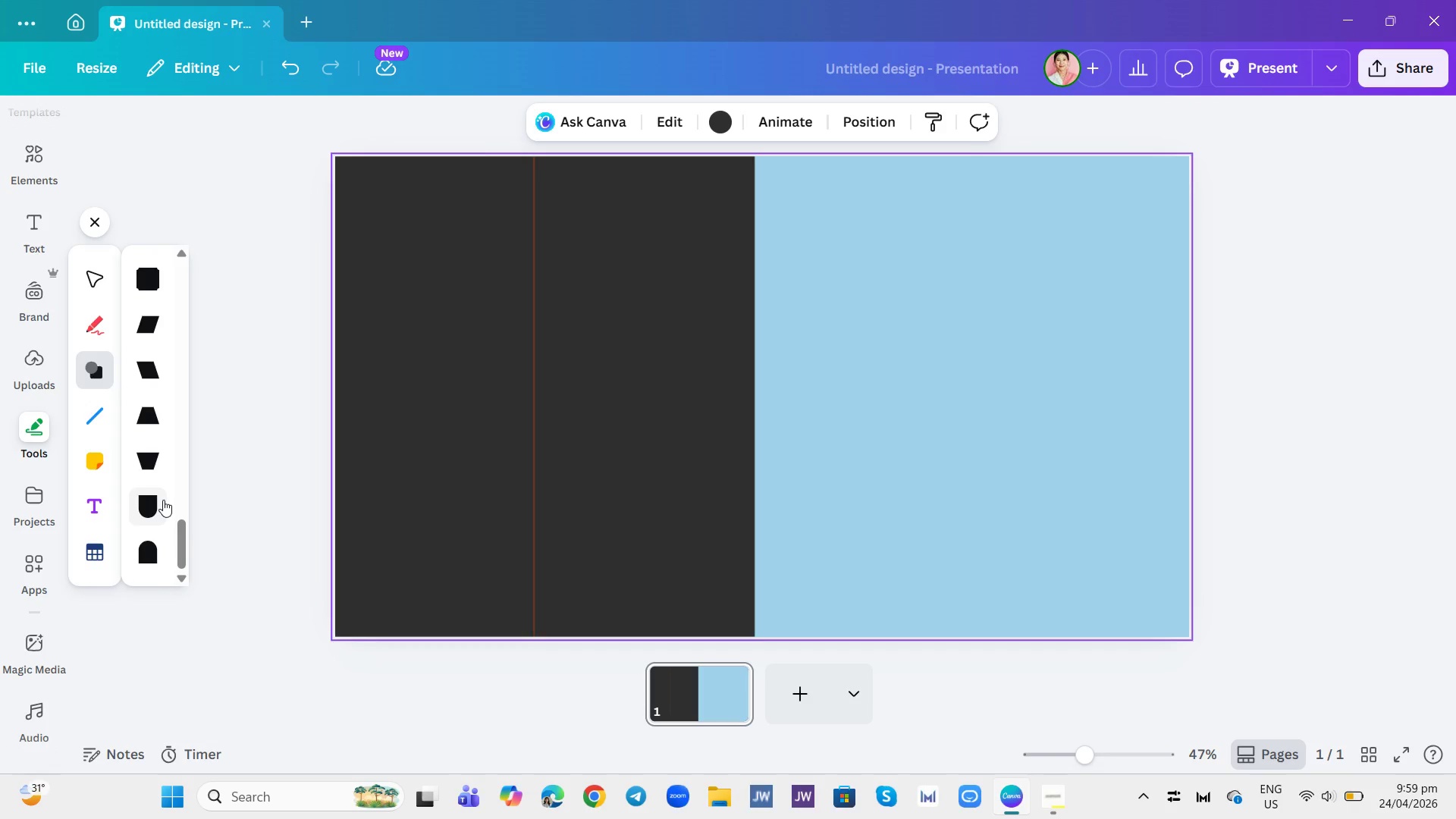 
wait(5.71)
 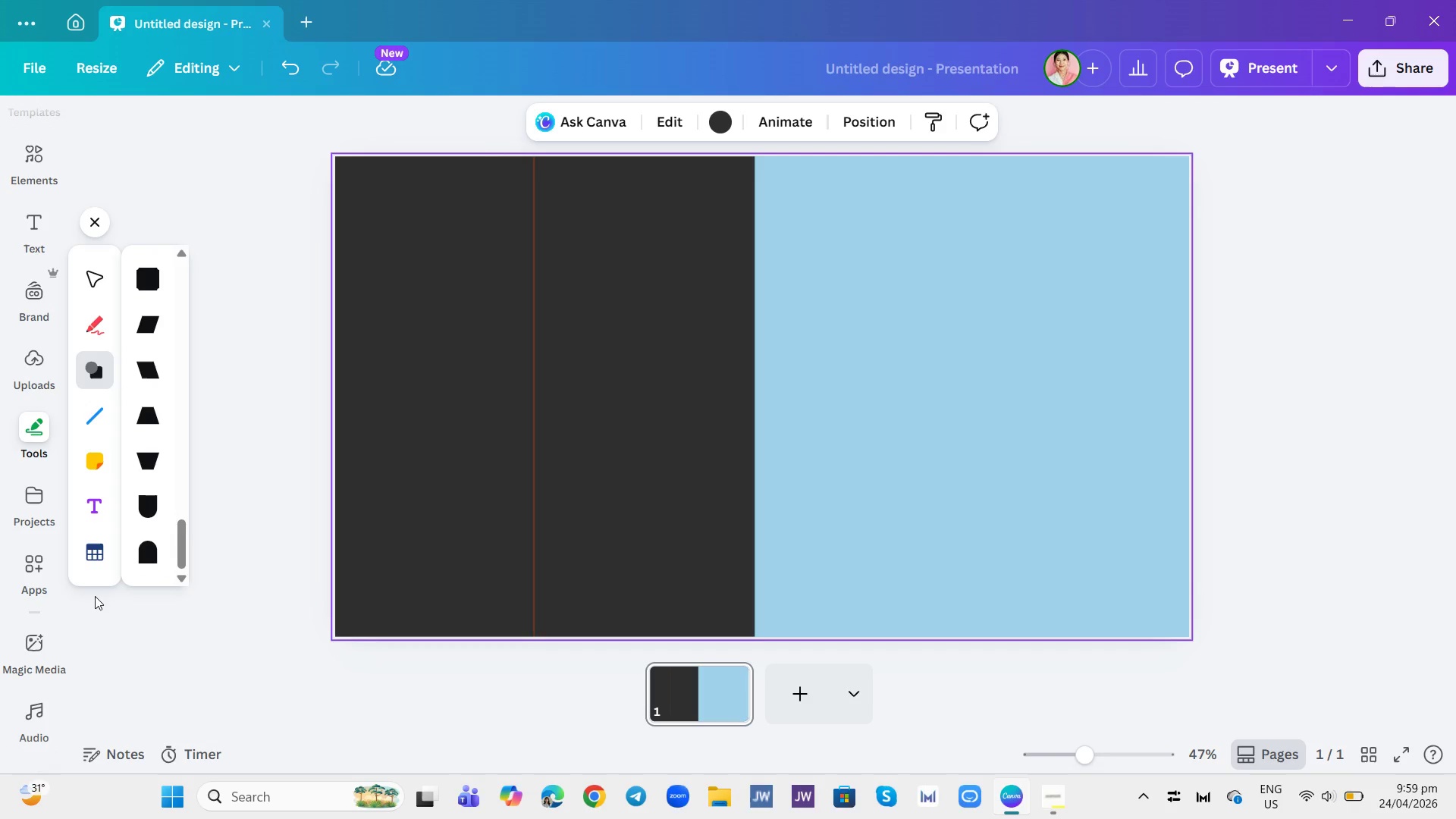 
scroll: coordinate [176, 531], scroll_direction: up, amount: 24.0
 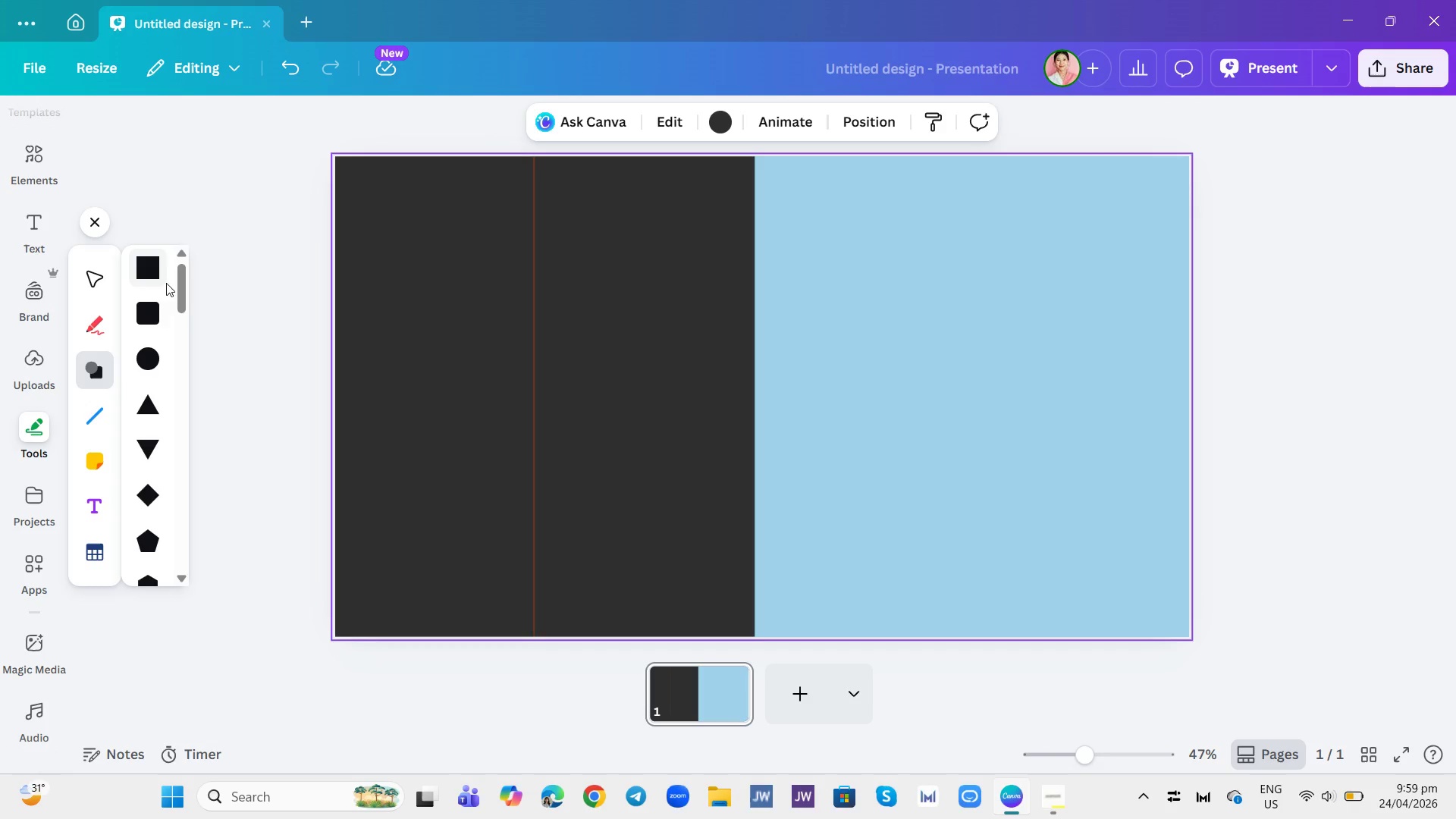 
scroll: coordinate [129, 386], scroll_direction: down, amount: 30.0
 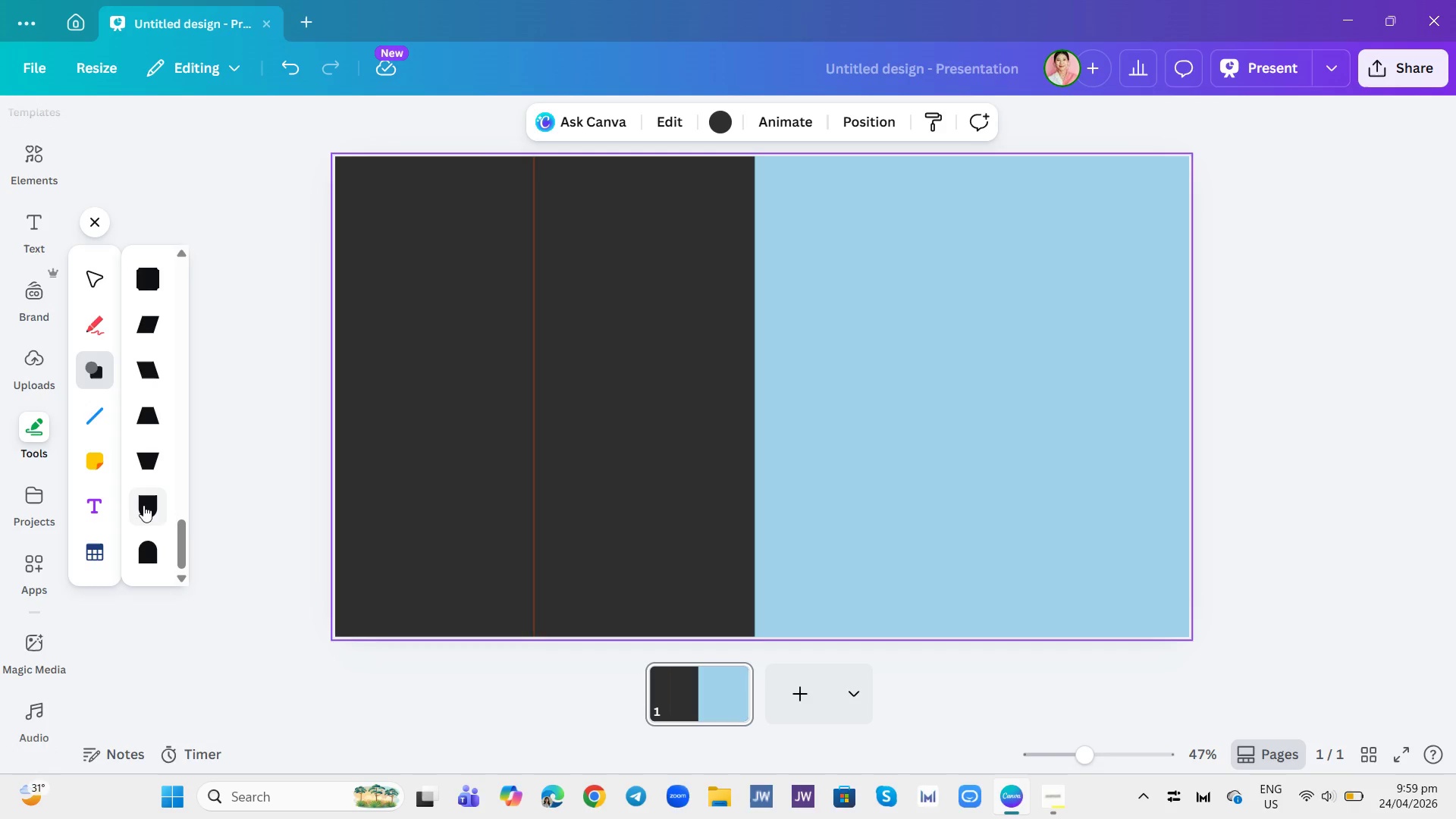 
left_click([143, 505])
 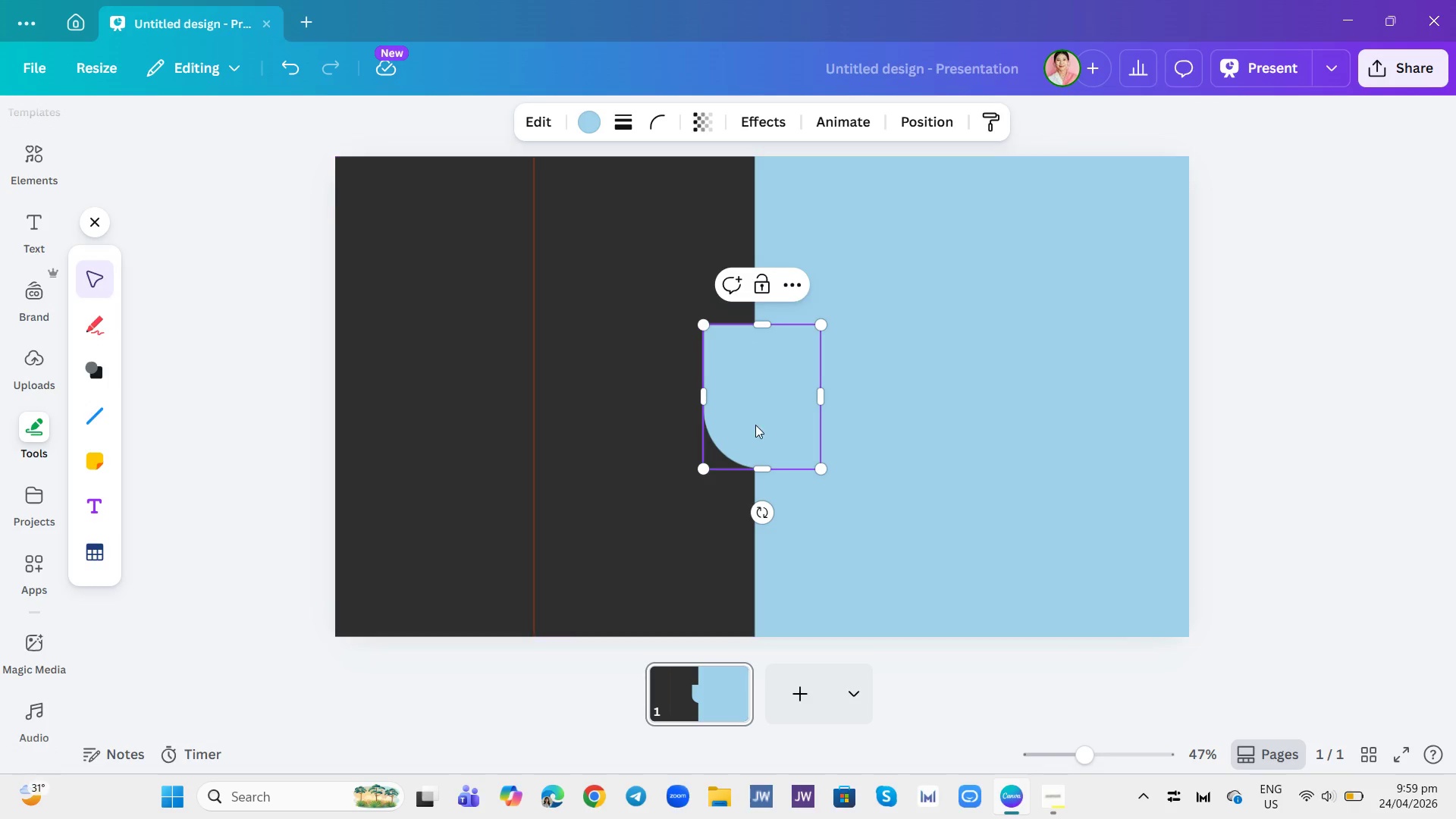 
left_click_drag(start_coordinate=[760, 431], to_coordinate=[474, 262])
 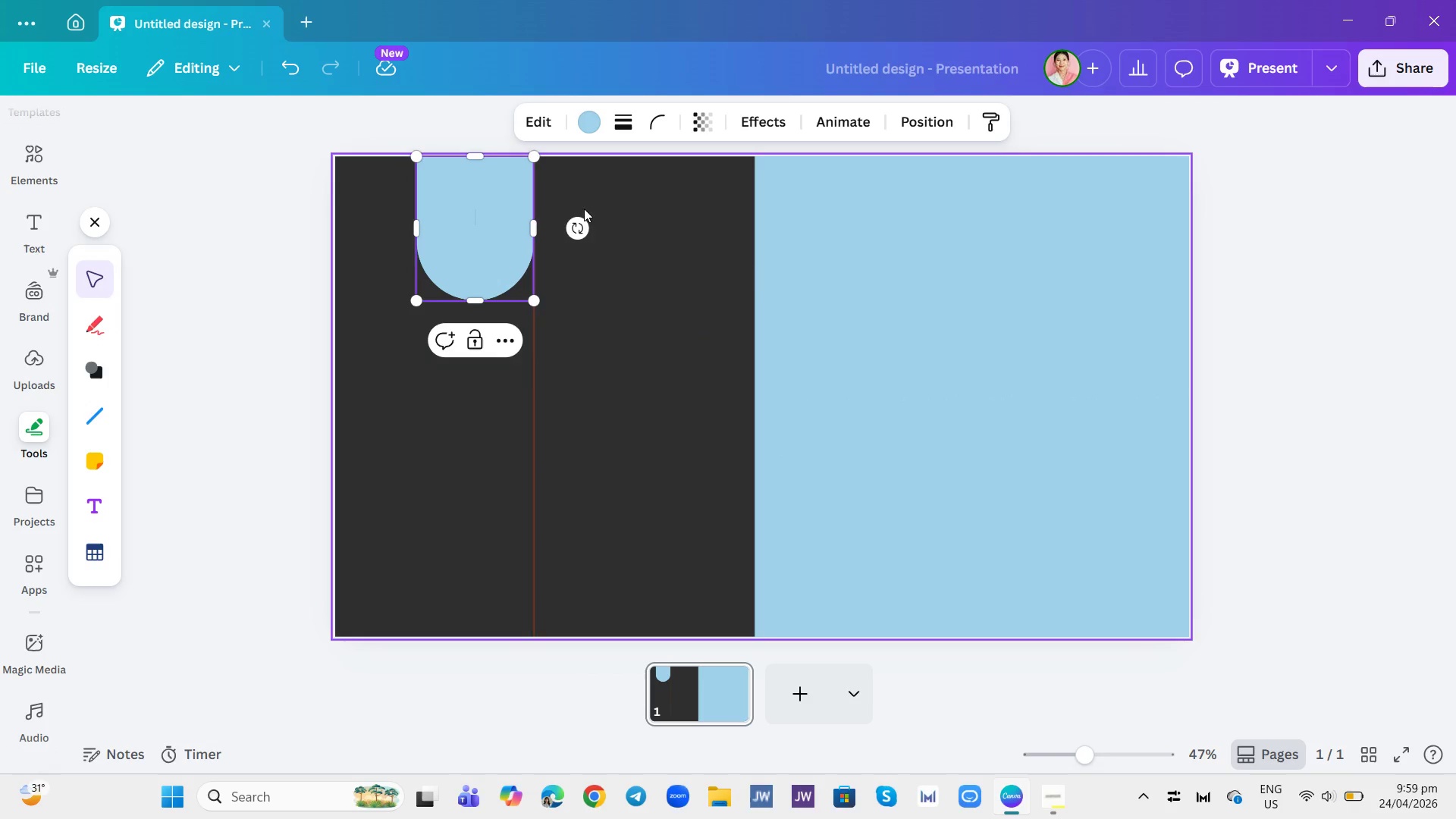 
left_click_drag(start_coordinate=[576, 227], to_coordinate=[479, 275])
 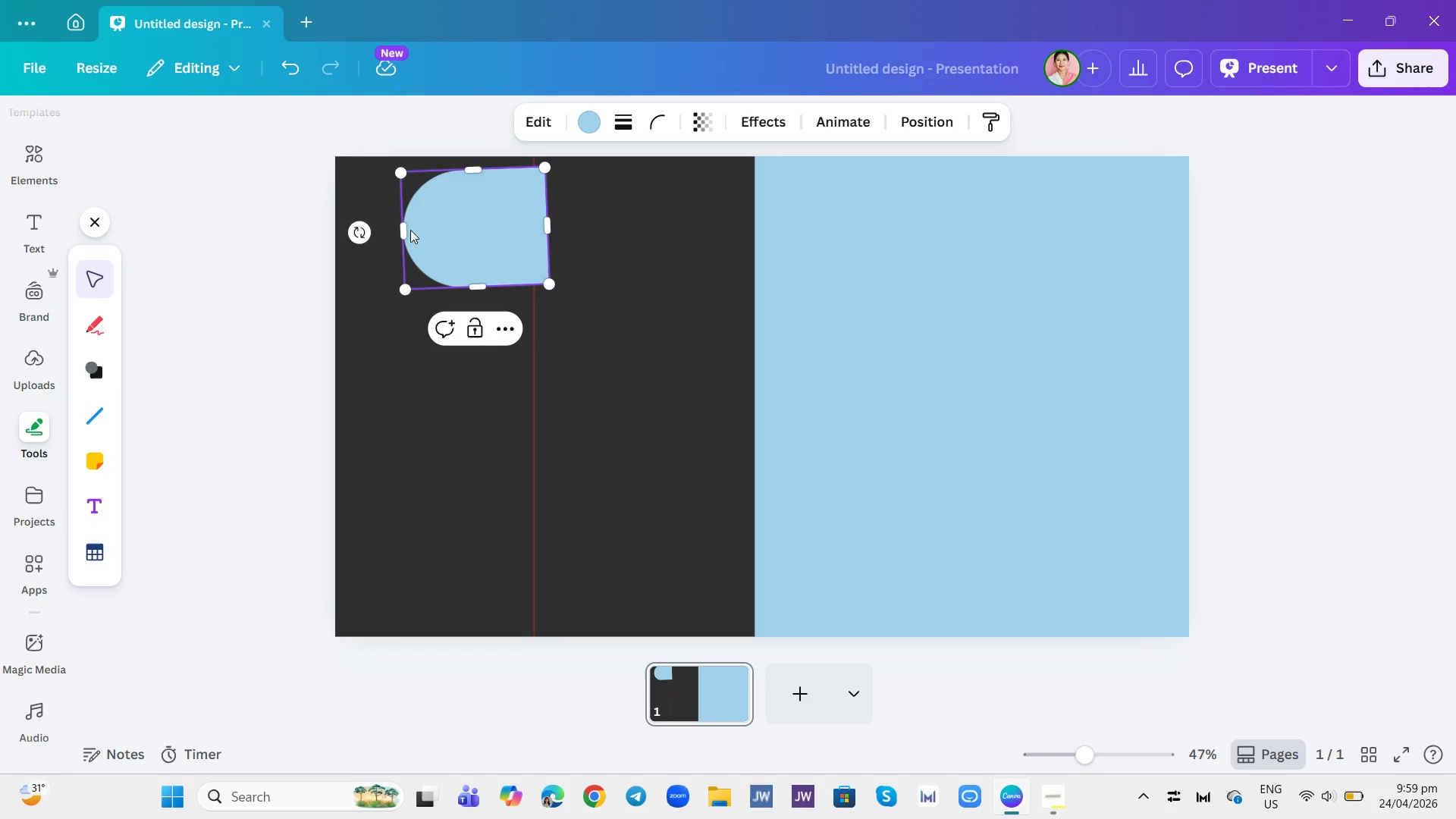 
left_click_drag(start_coordinate=[408, 230], to_coordinate=[446, 257])
 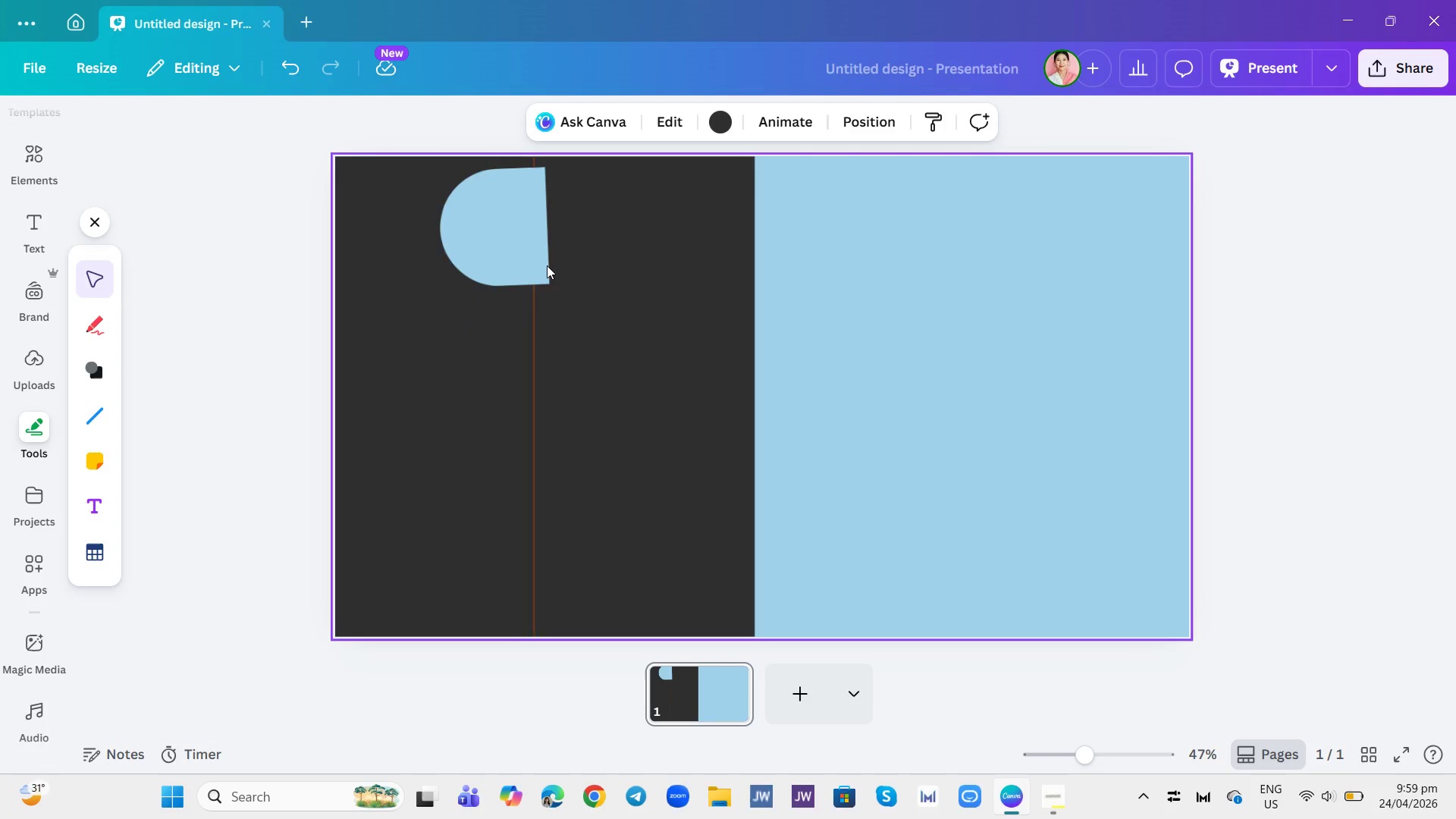 
left_click([516, 248])
 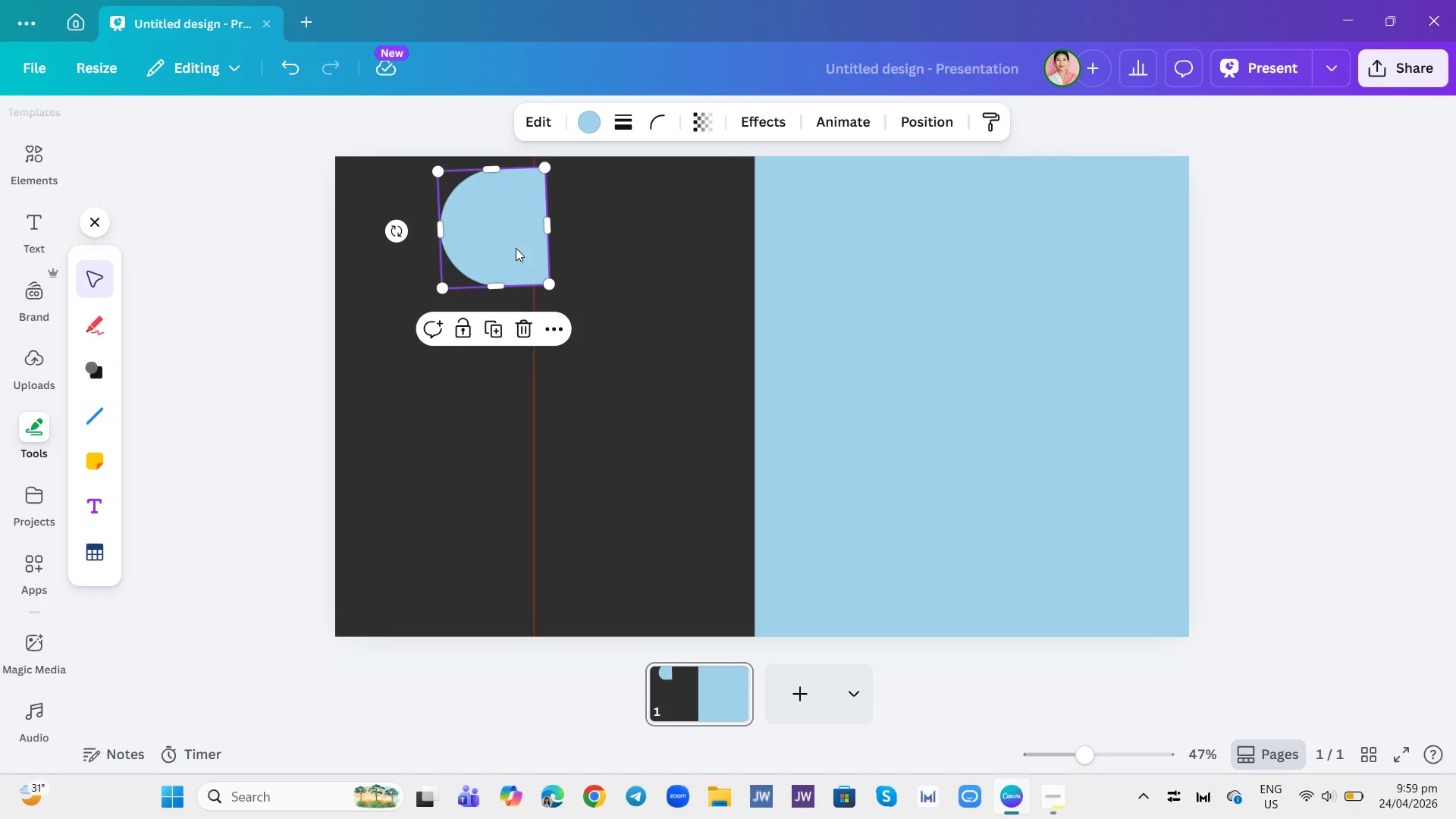 
left_click_drag(start_coordinate=[516, 248], to_coordinate=[509, 234])
 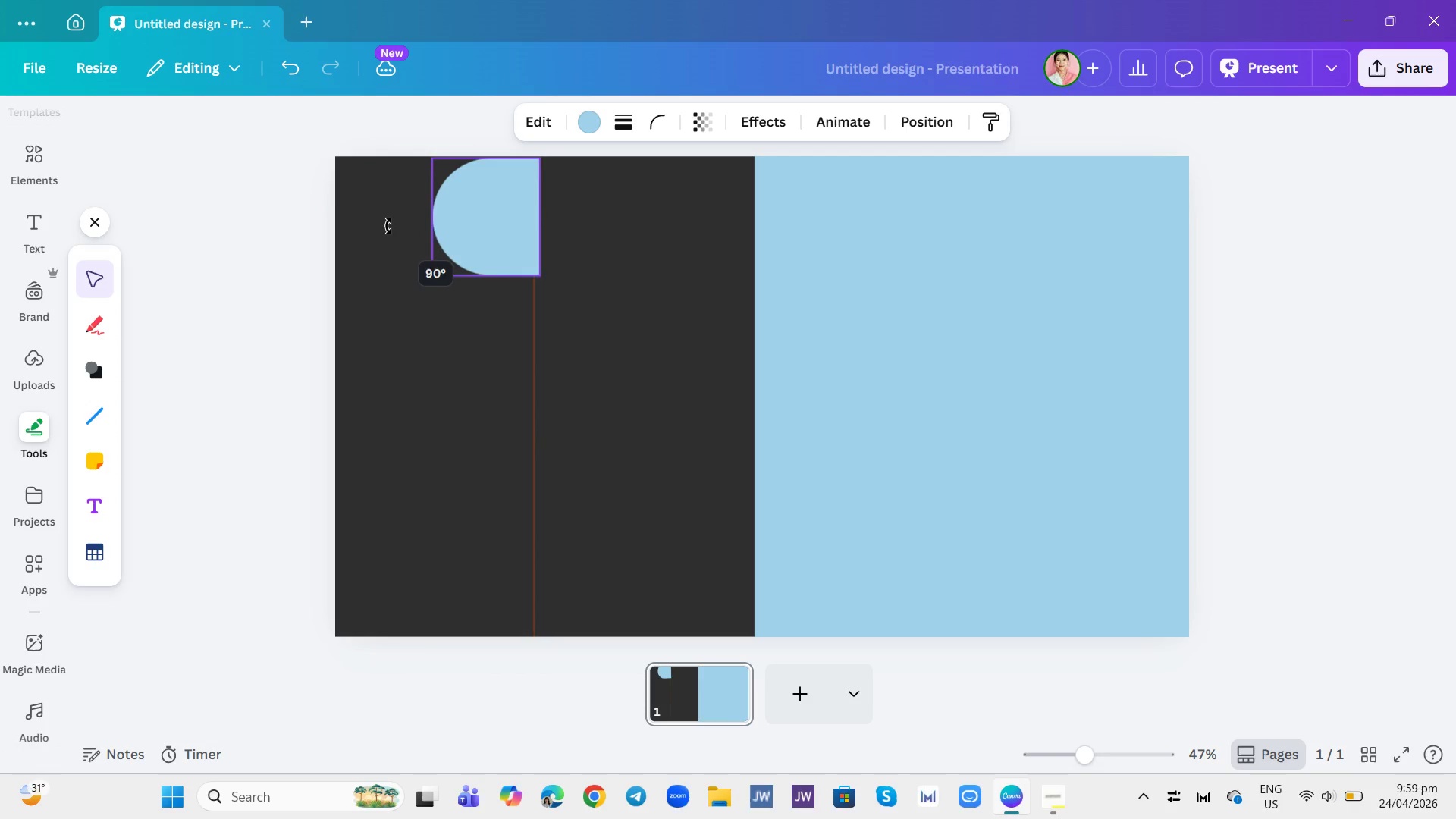 
wait(5.2)
 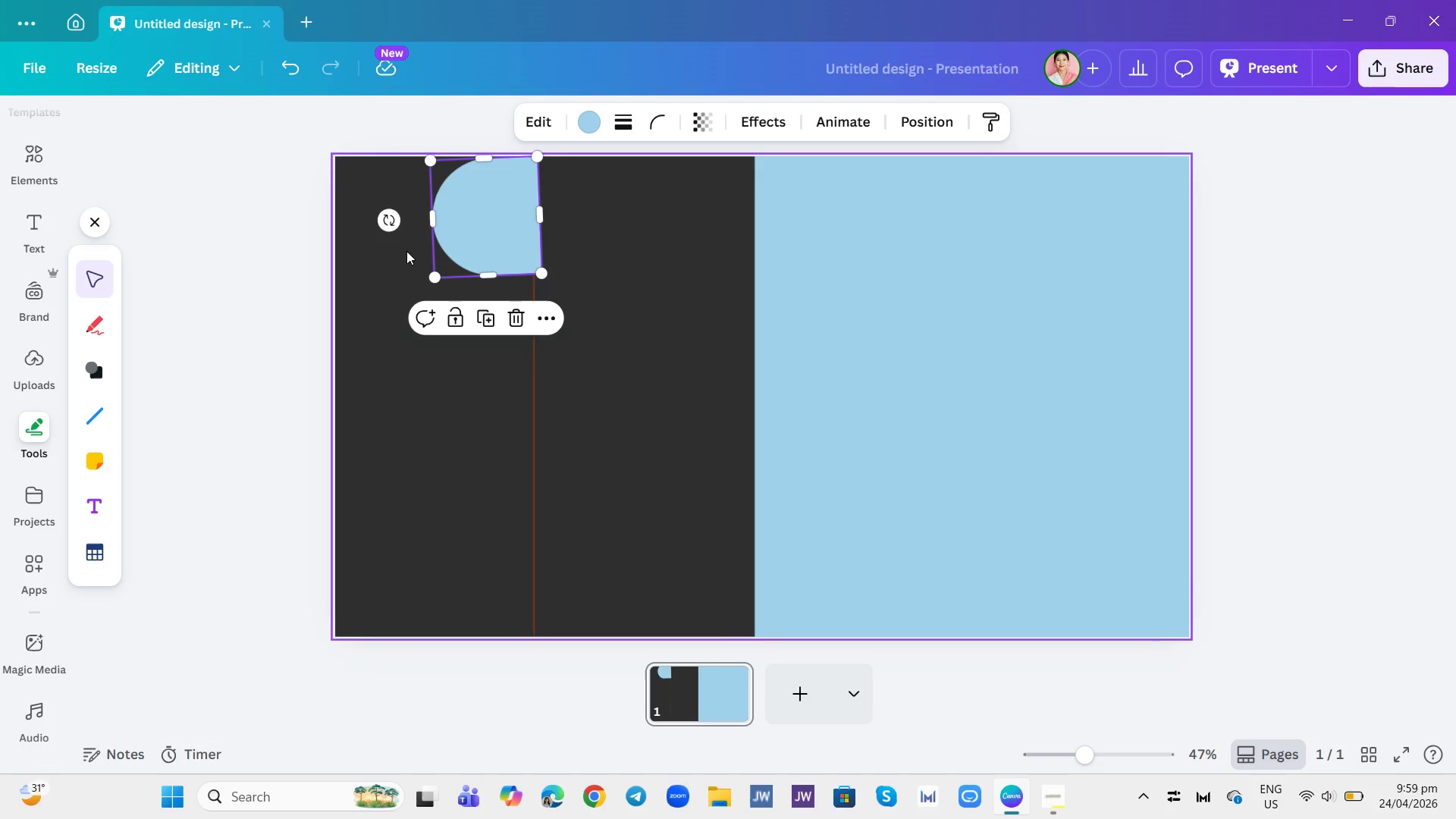 
left_click_drag(start_coordinate=[513, 243], to_coordinate=[504, 243])
 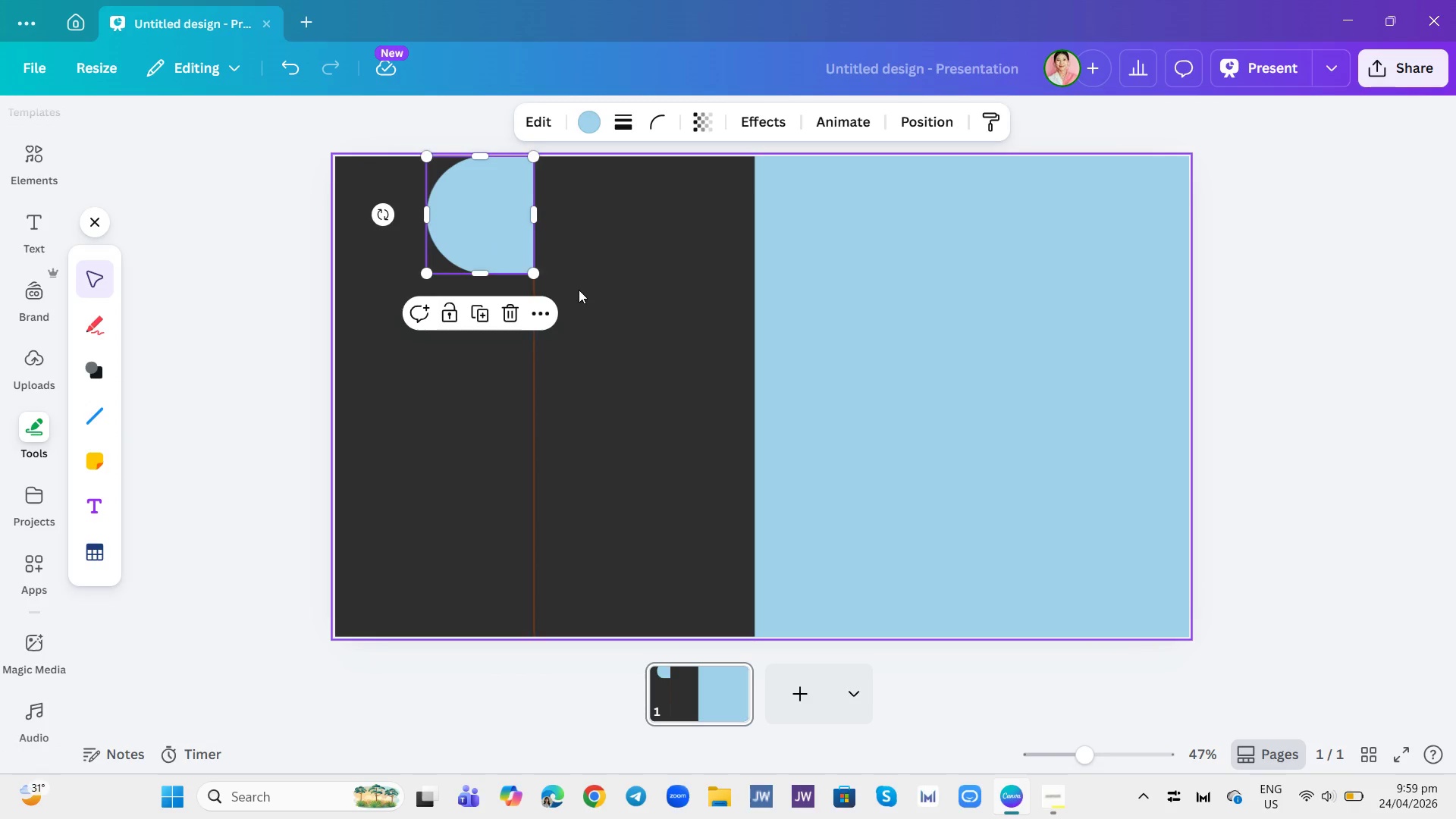 
left_click([579, 290])
 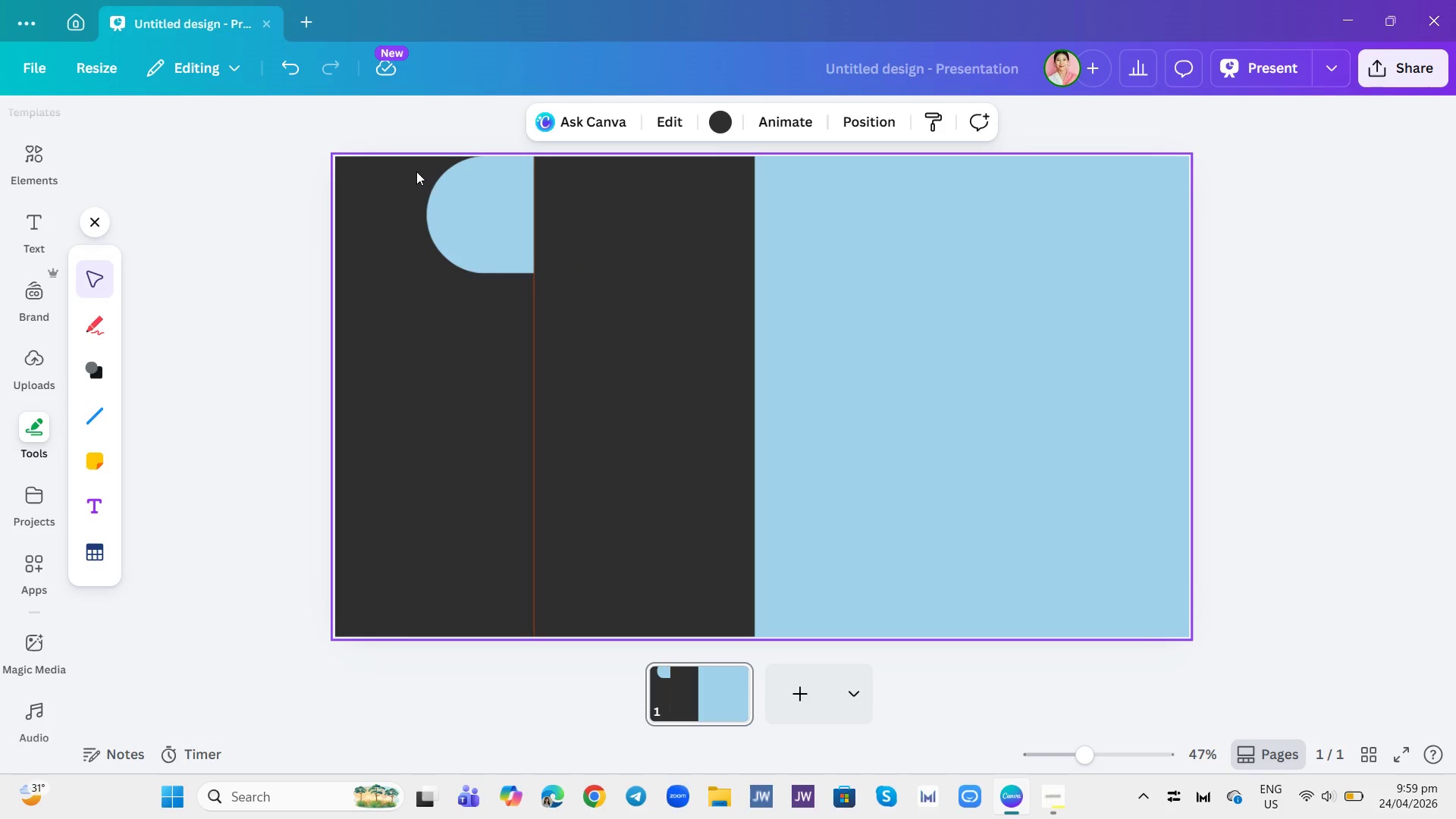 
left_click([441, 196])
 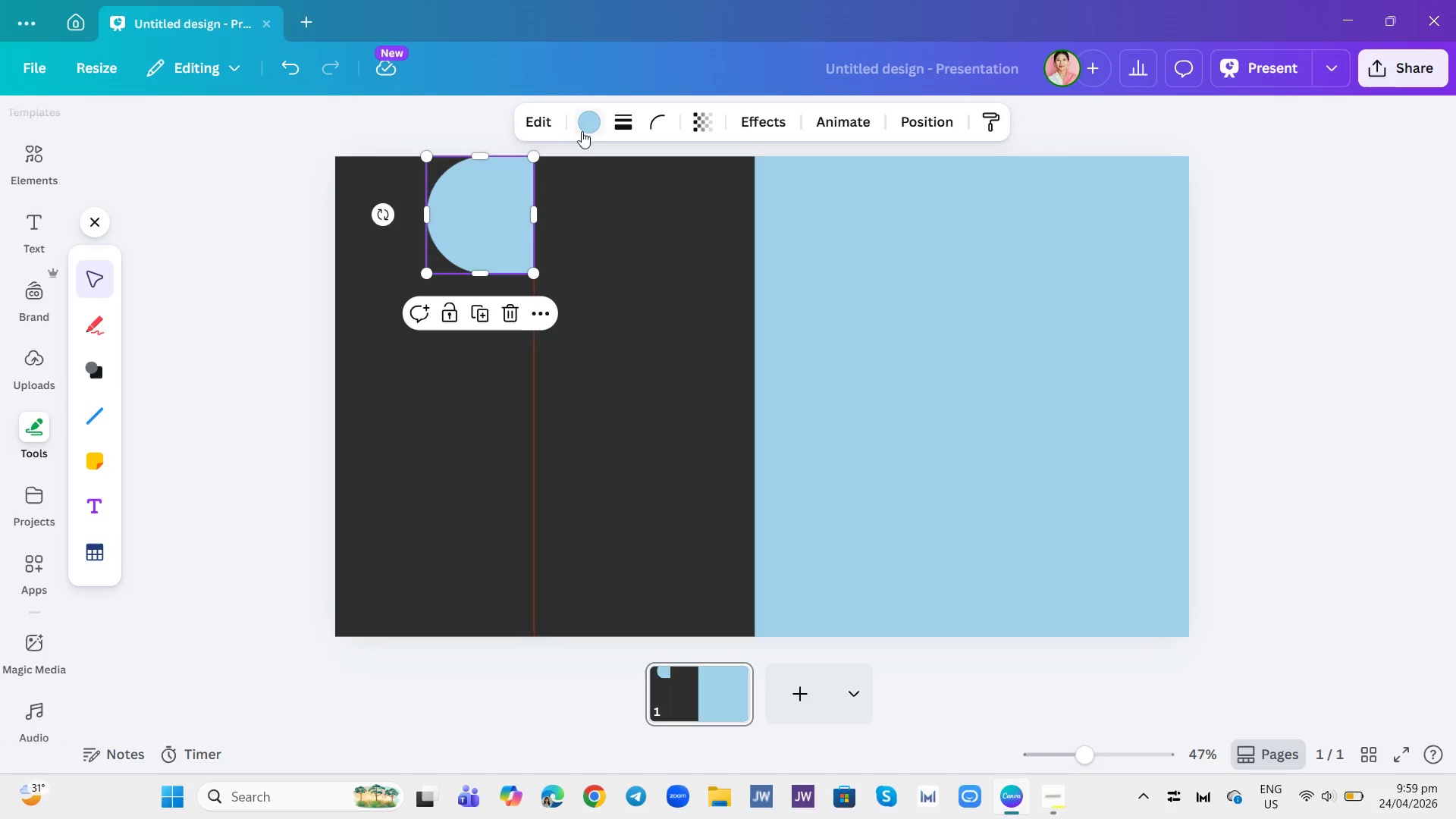 
left_click([585, 127])
 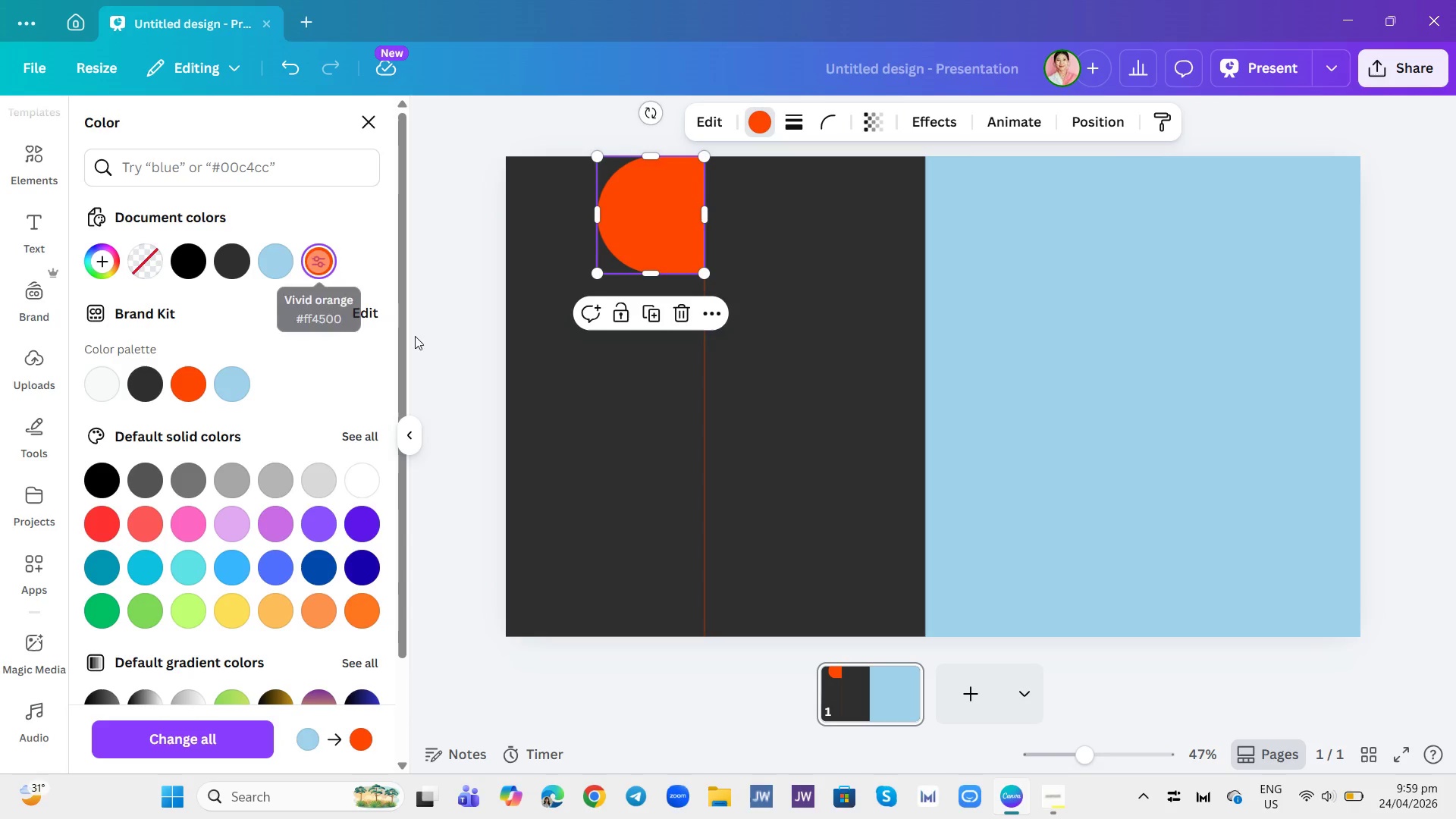 
scroll: coordinate [258, 616], scroll_direction: down, amount: 1.0
 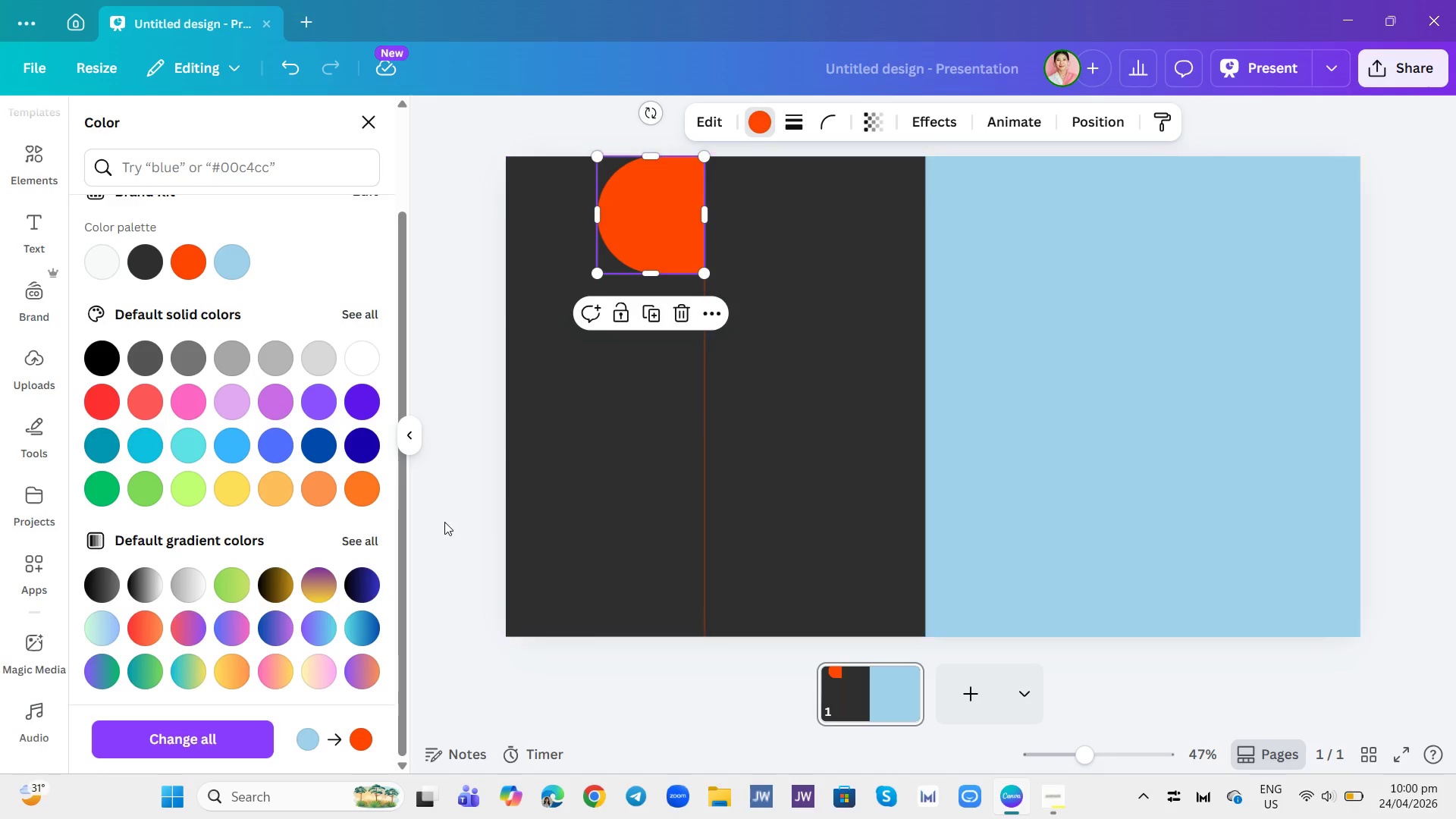 
left_click([155, 624])
 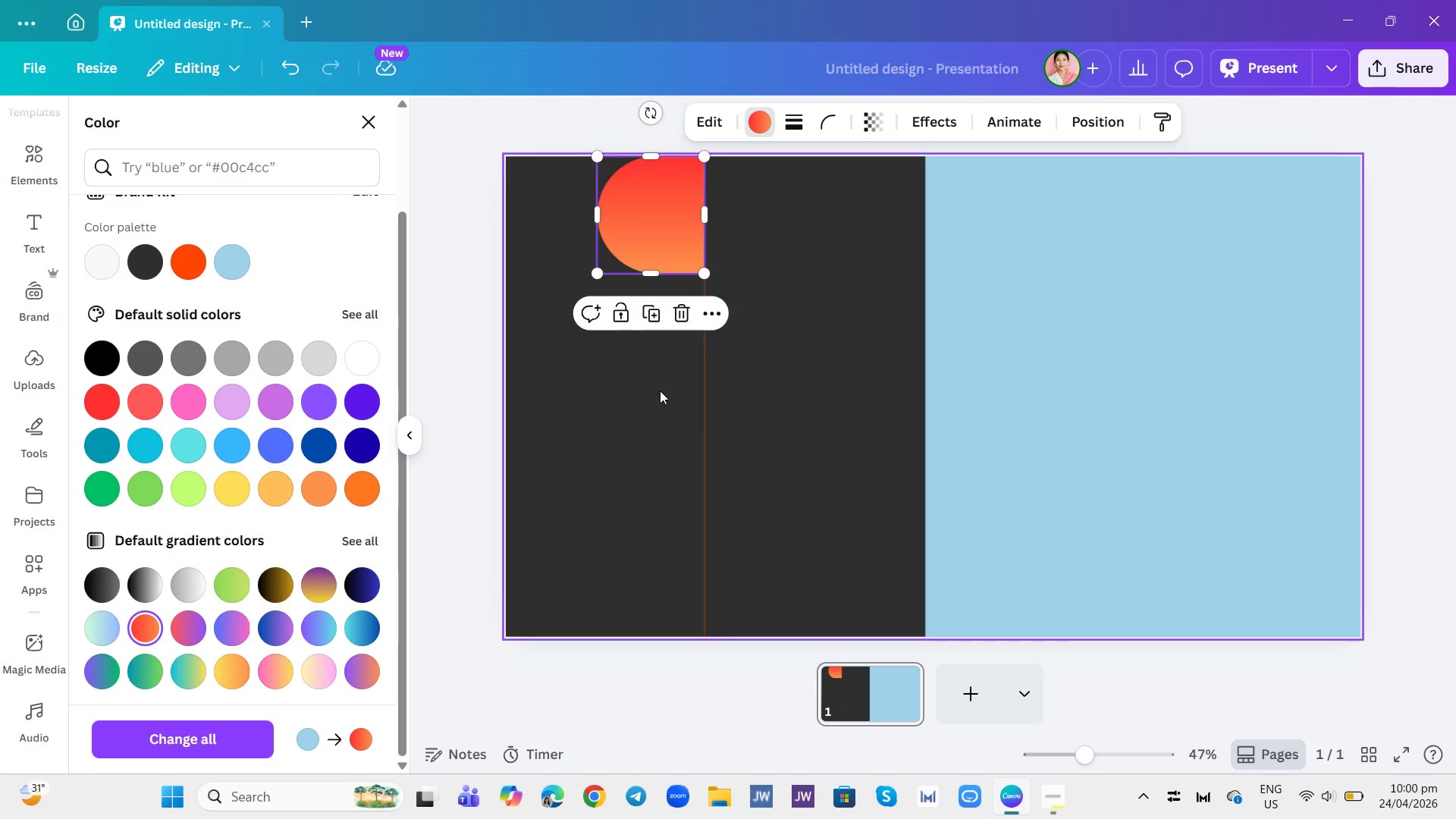 
left_click([695, 391])
 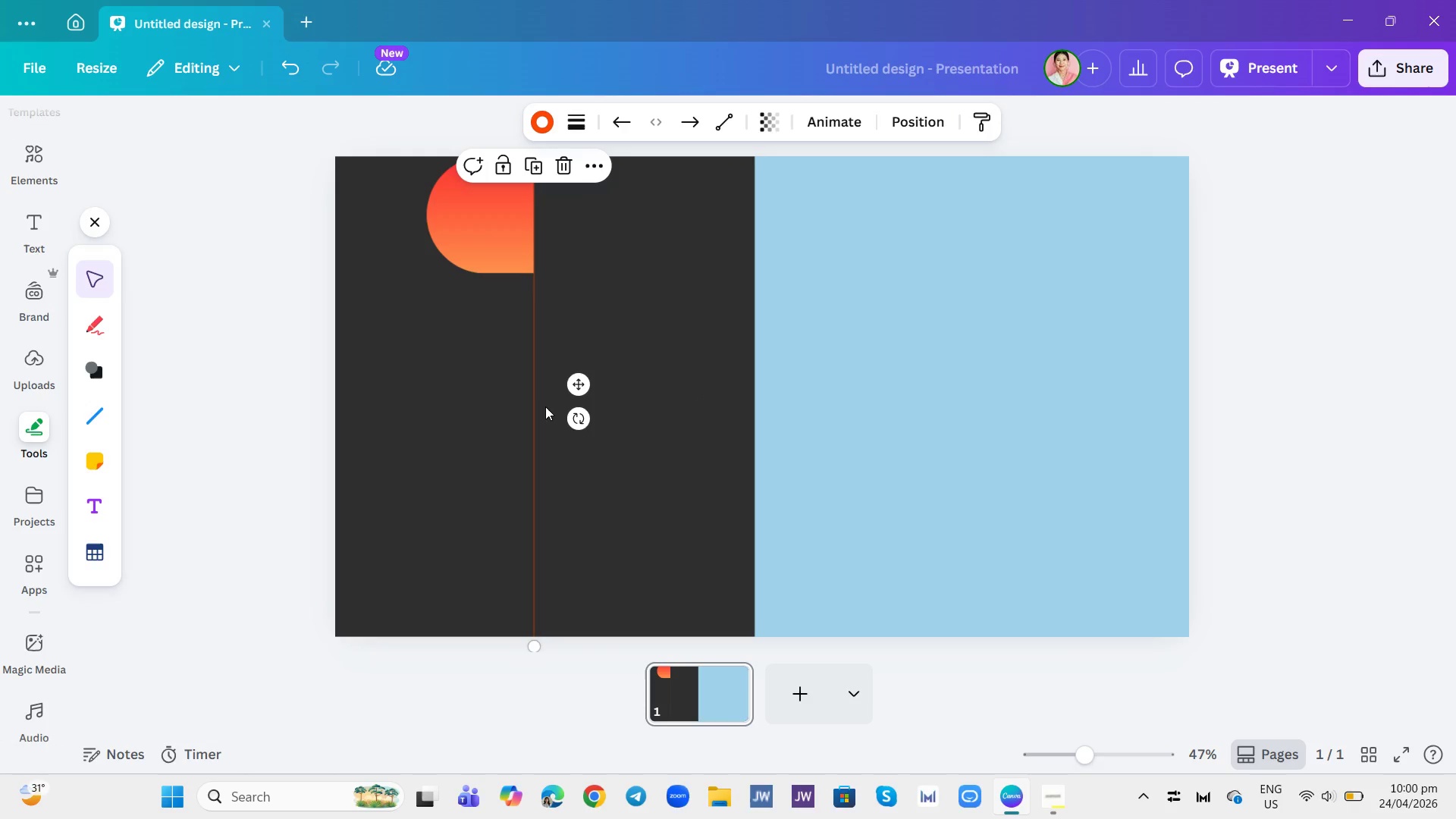 
left_click([541, 406])
 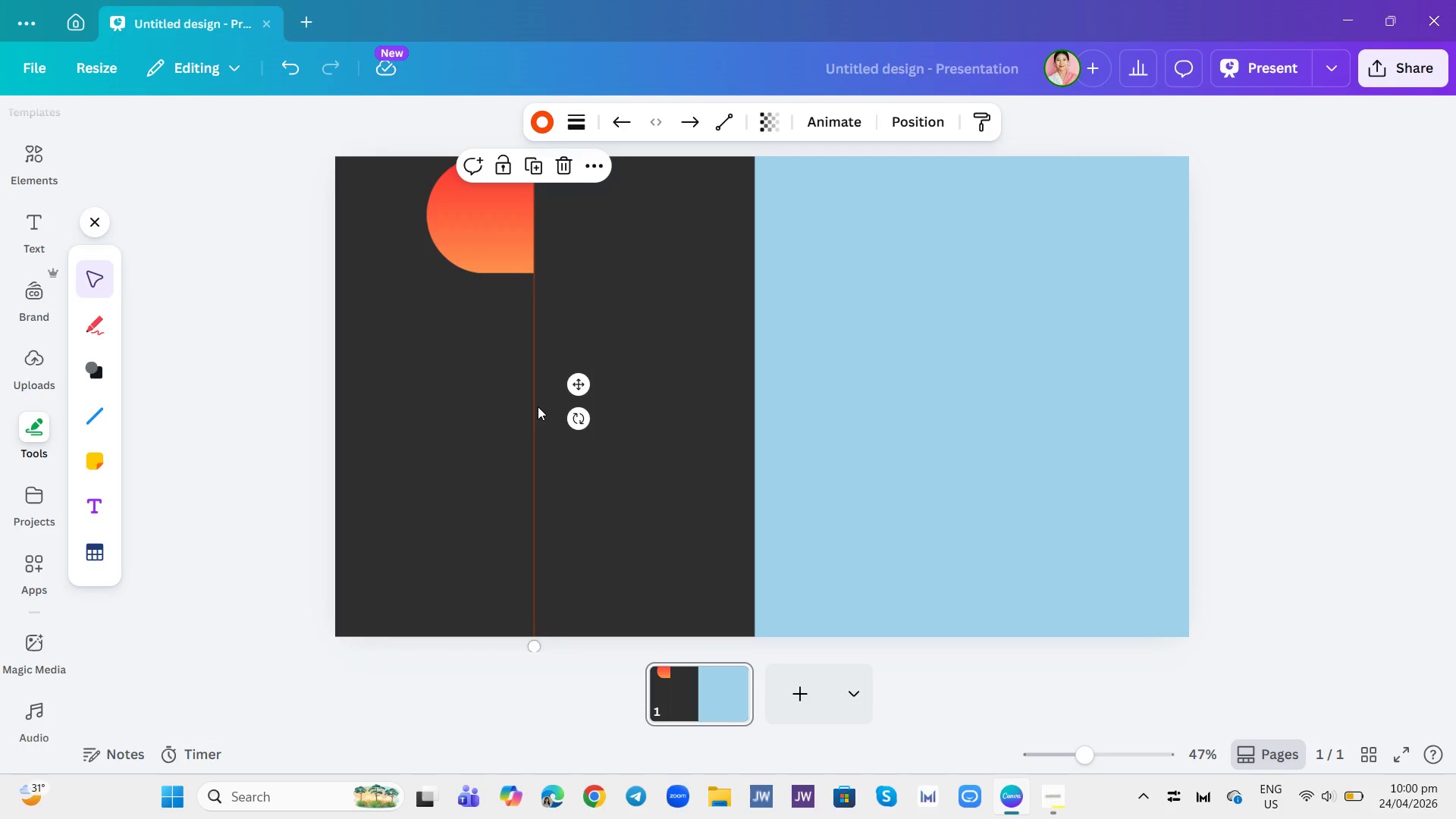 
left_click([538, 406])
 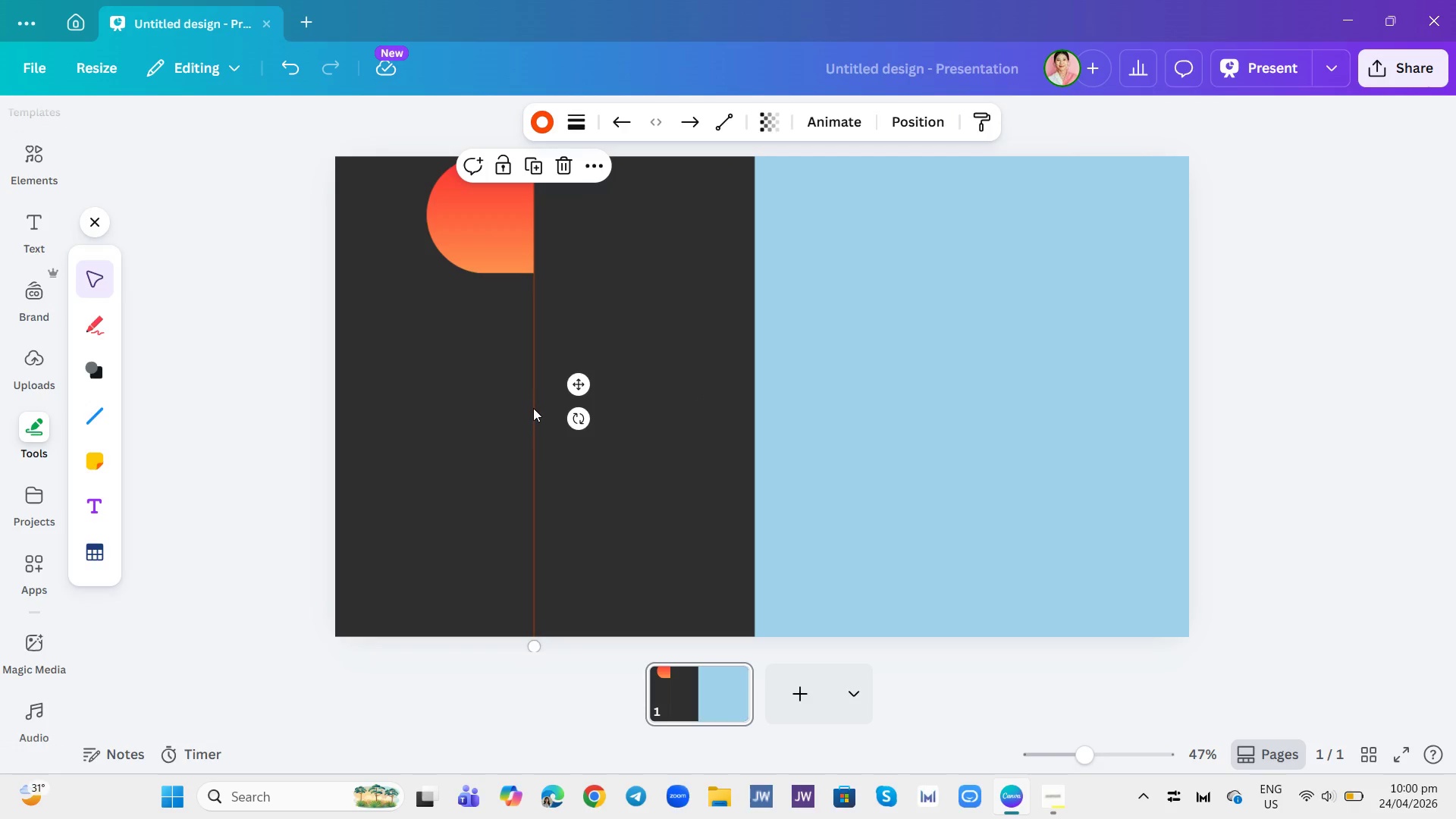 
left_click_drag(start_coordinate=[533, 408], to_coordinate=[546, 407])
 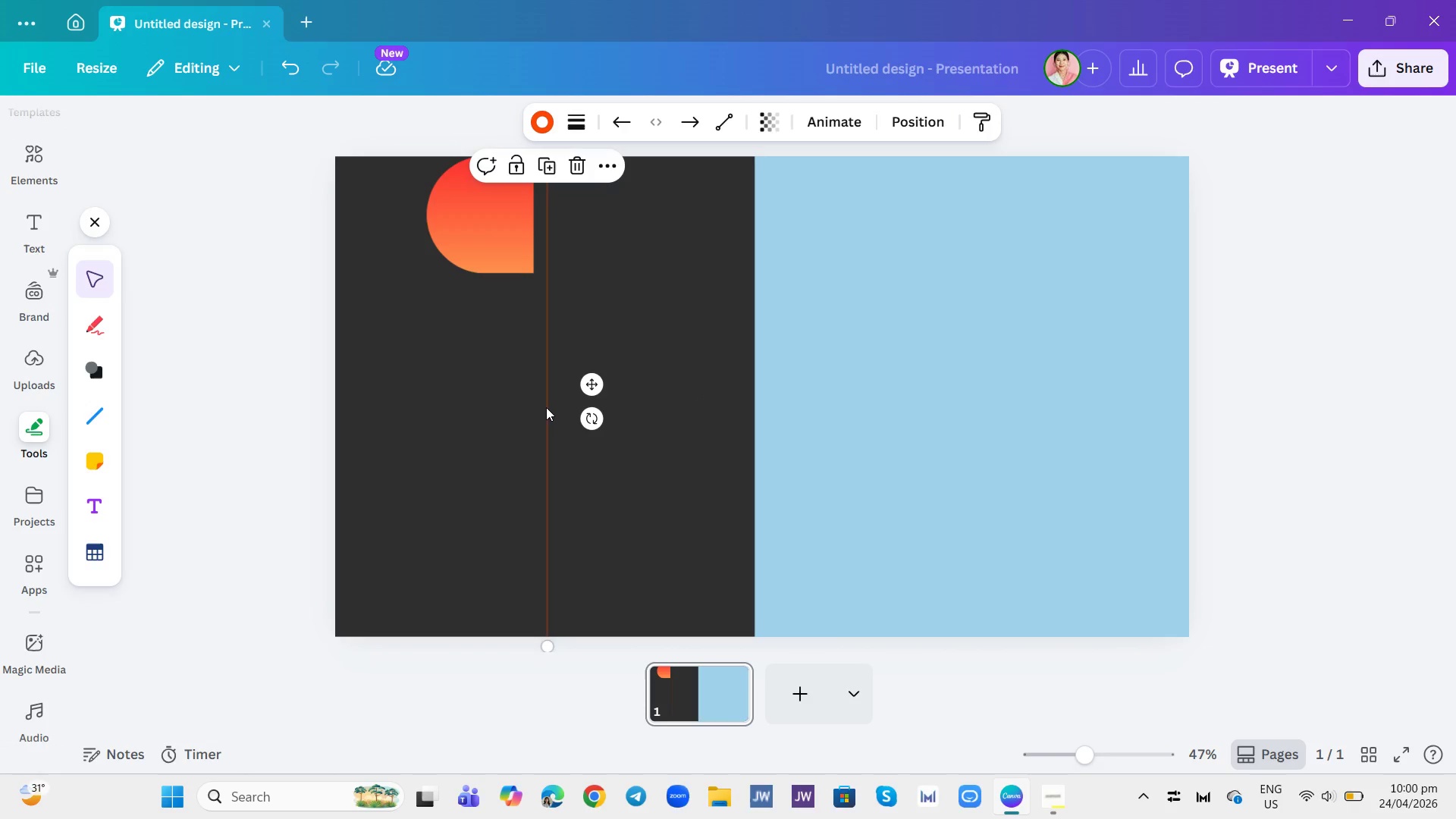 
left_click([546, 407])
 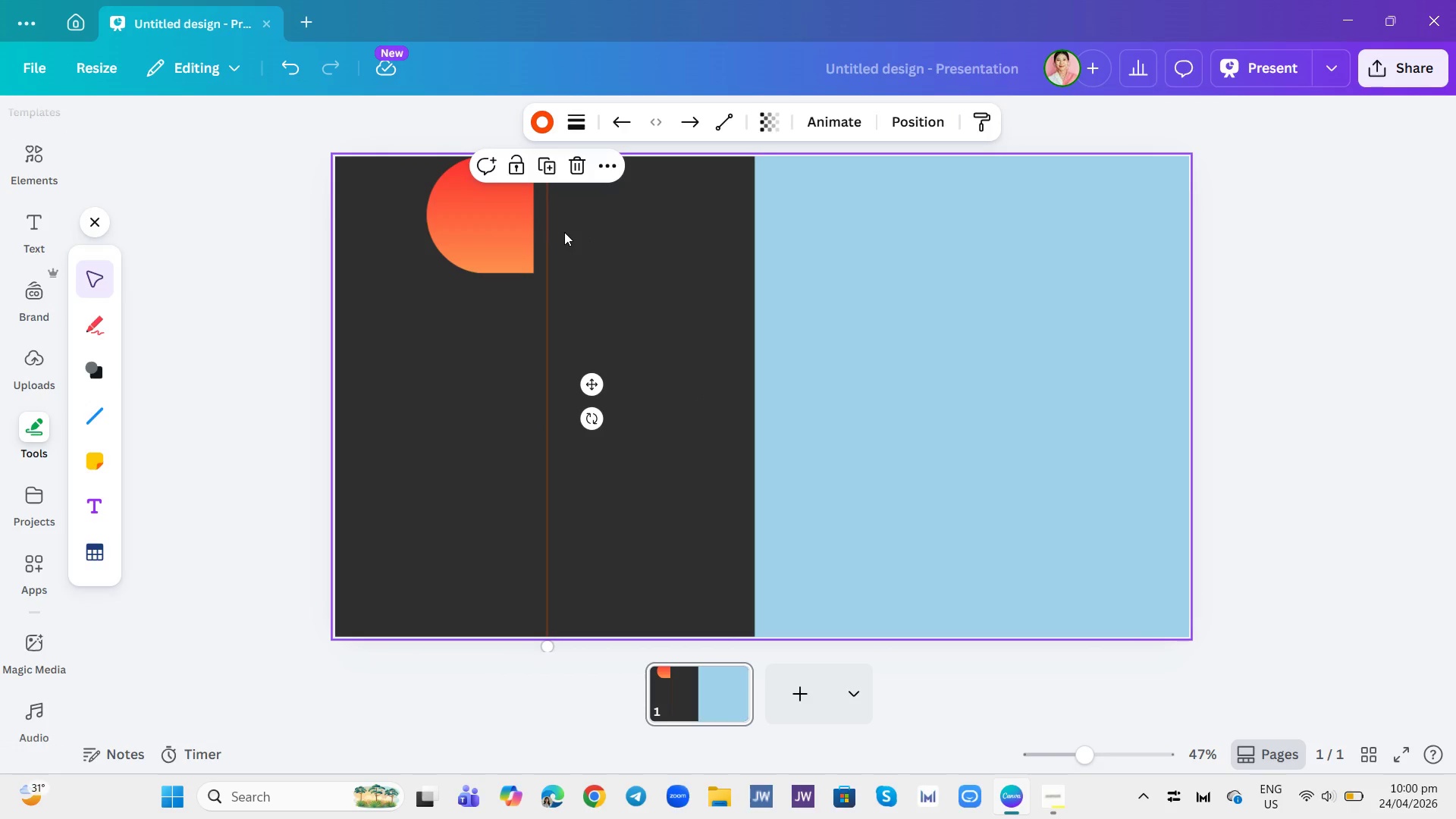 
left_click([544, 227])
 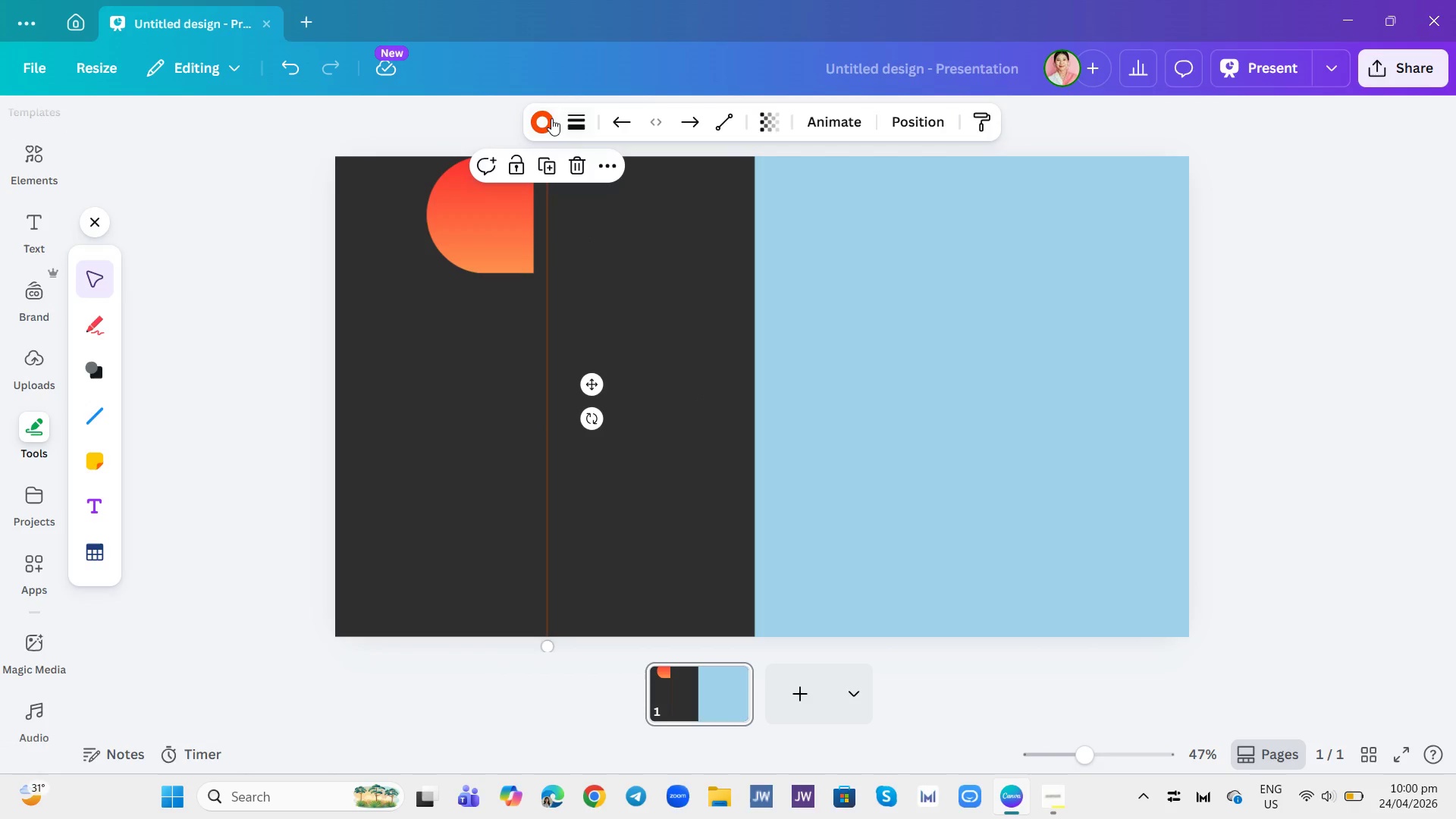 
left_click([551, 118])
 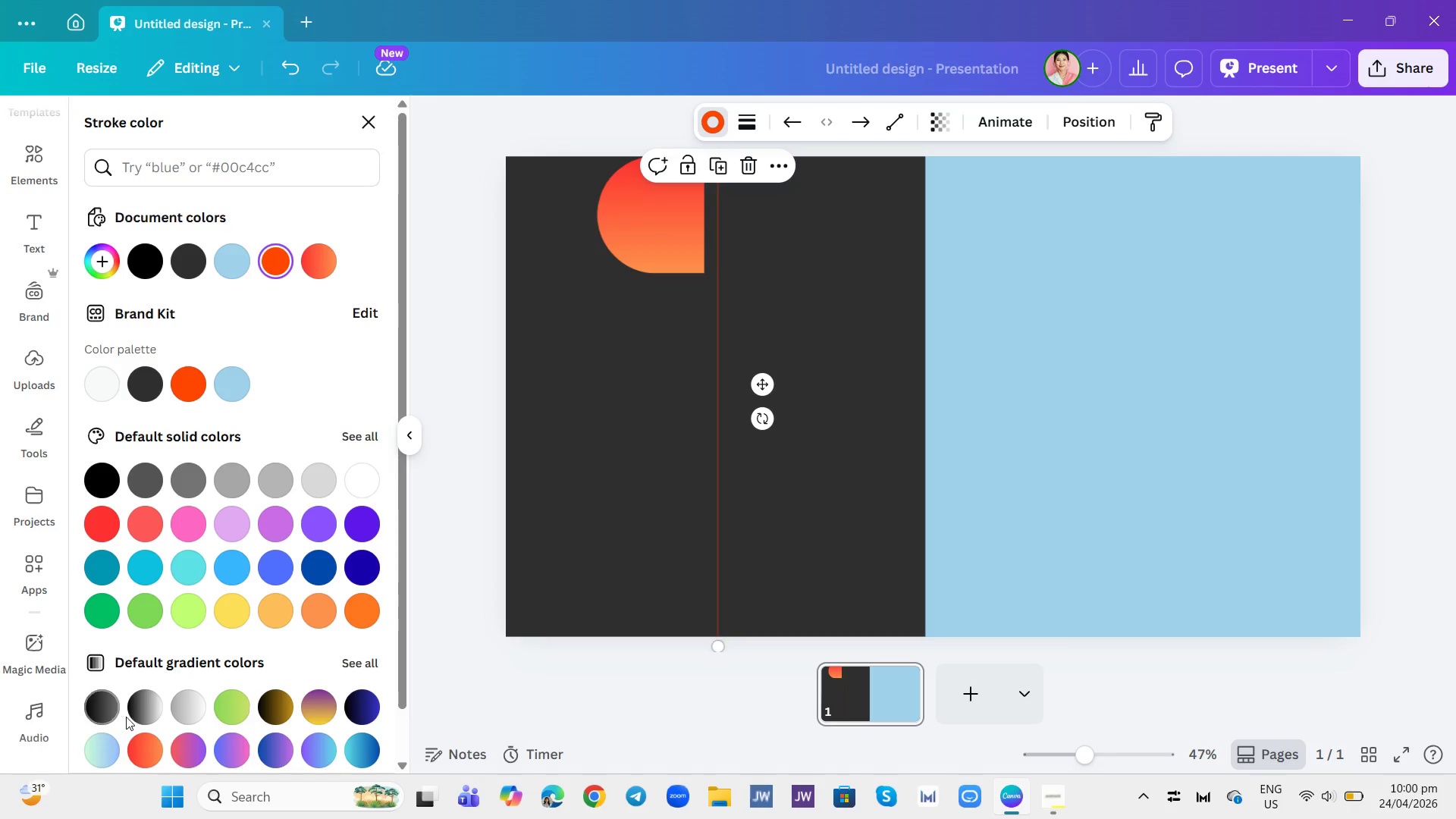 
scroll: coordinate [312, 634], scroll_direction: down, amount: 2.0
 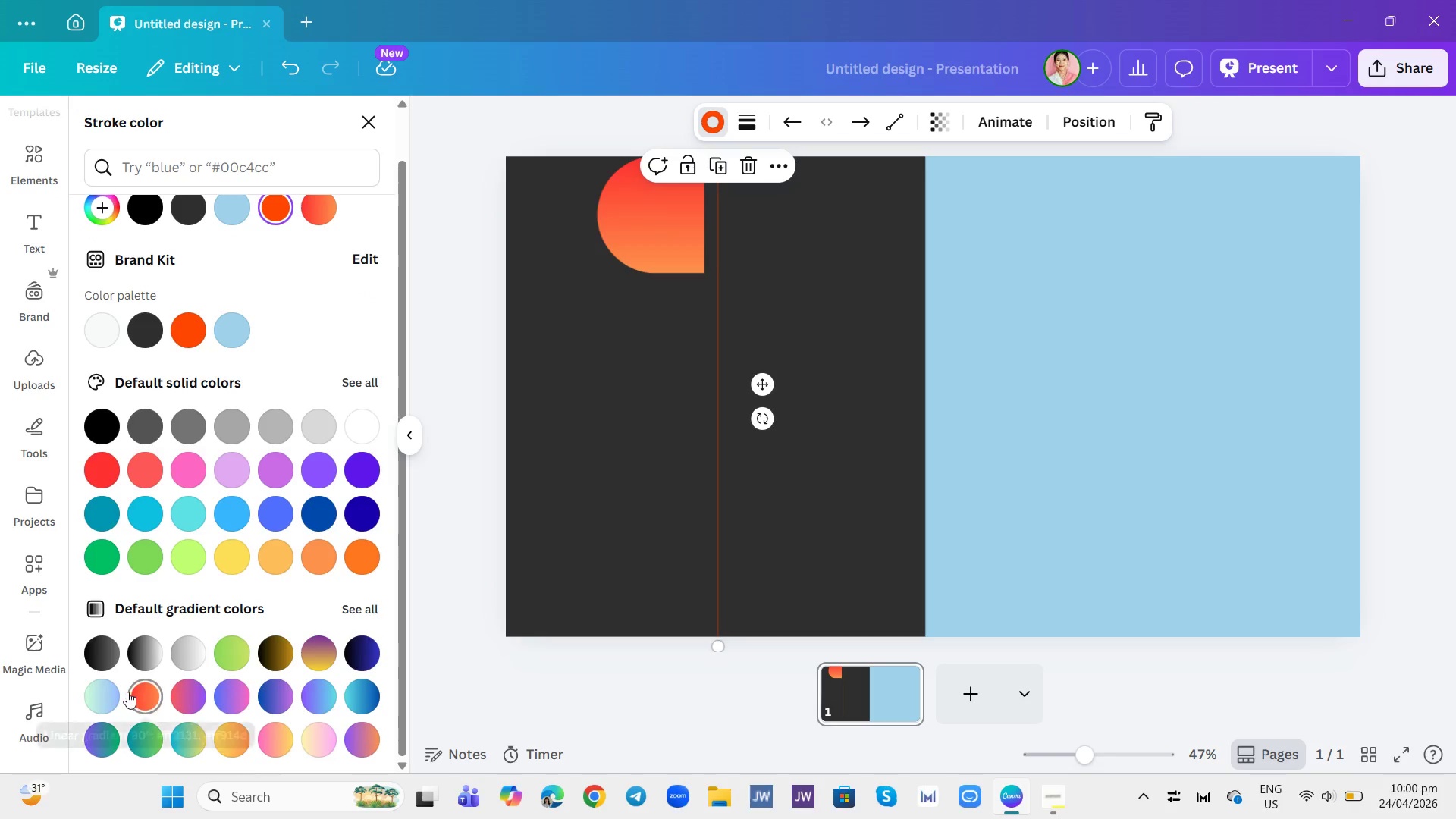 
left_click_drag(start_coordinate=[129, 692], to_coordinate=[134, 696])
 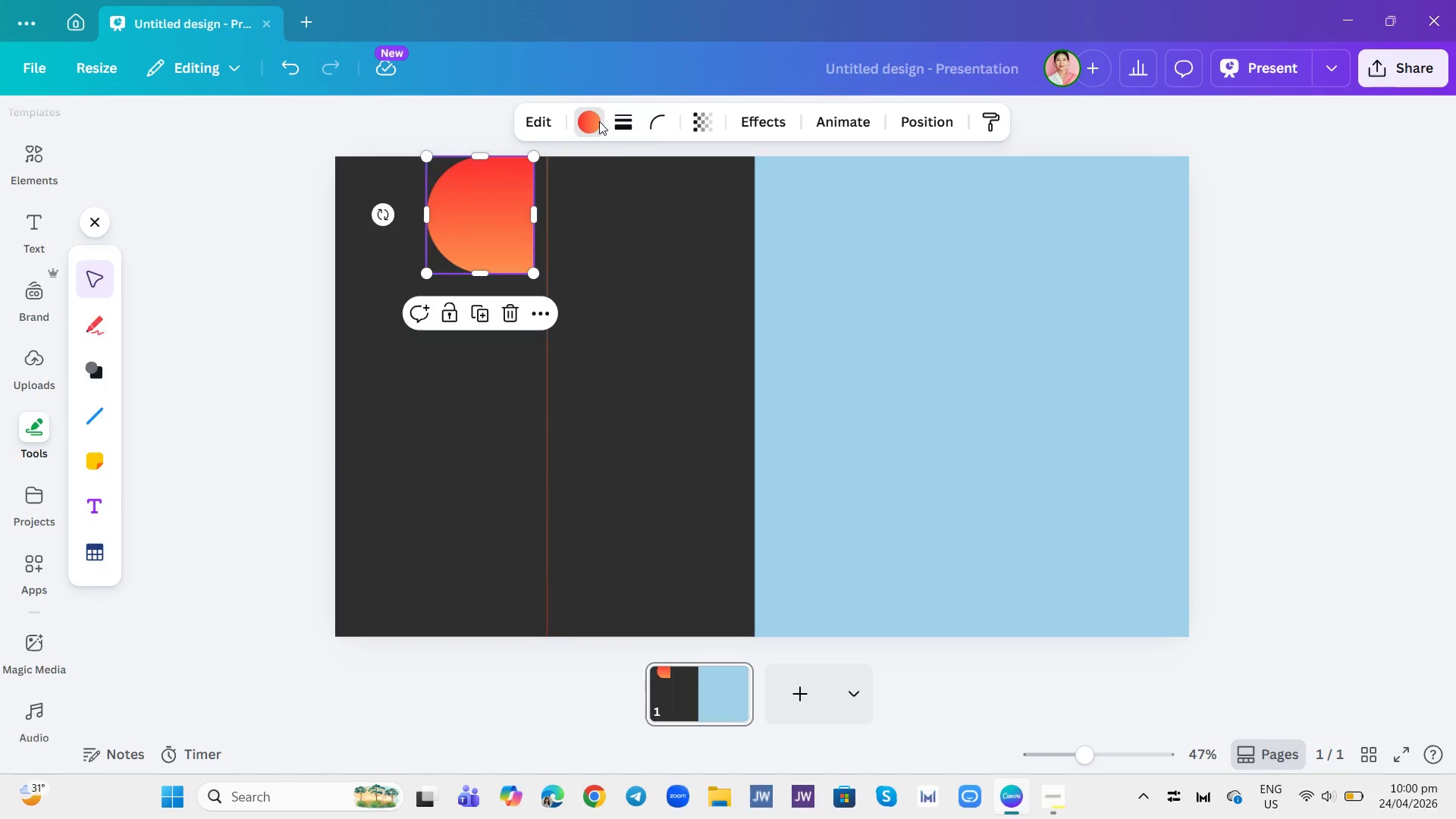 
wait(8.55)
 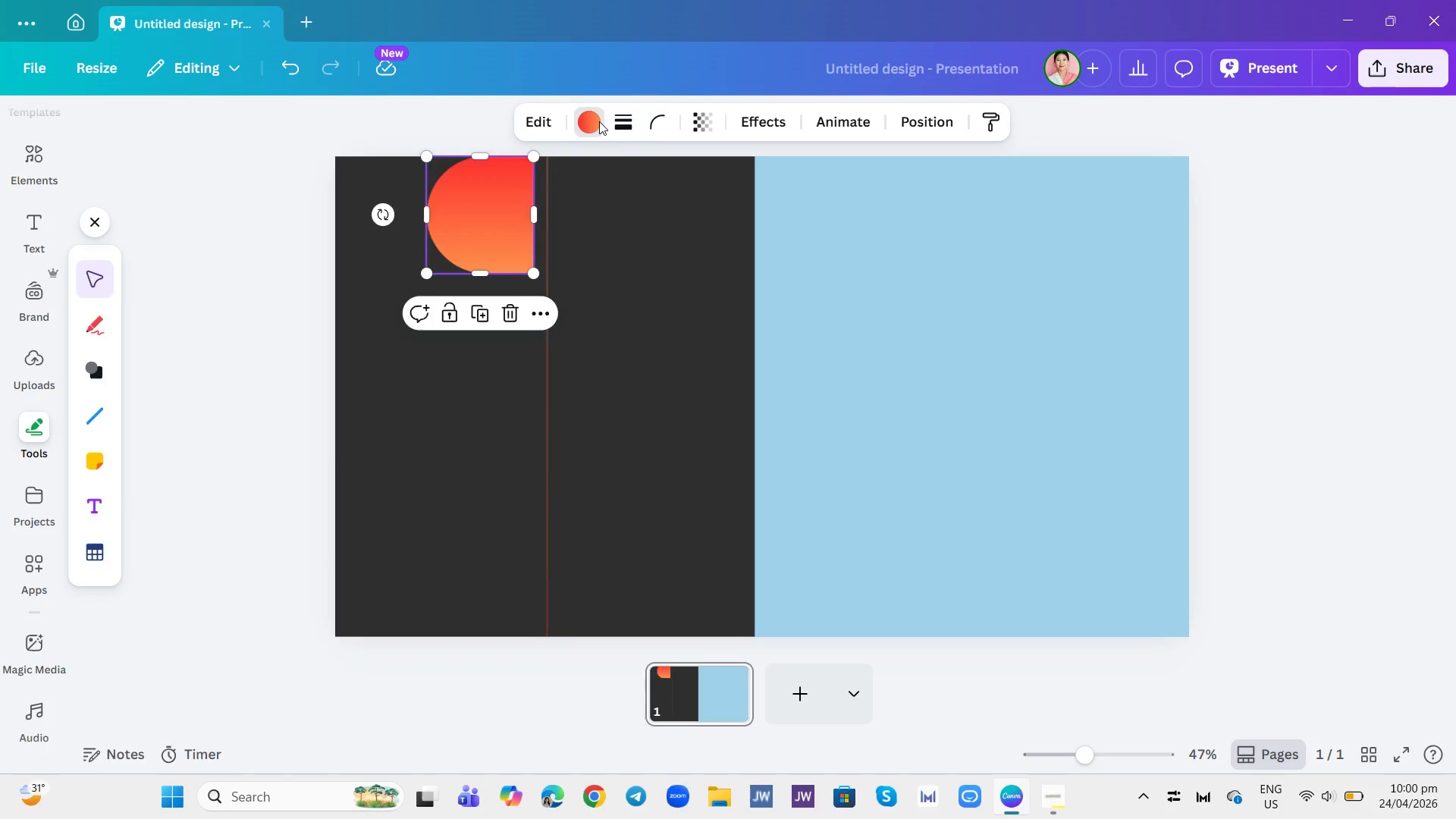 
left_click([541, 425])
 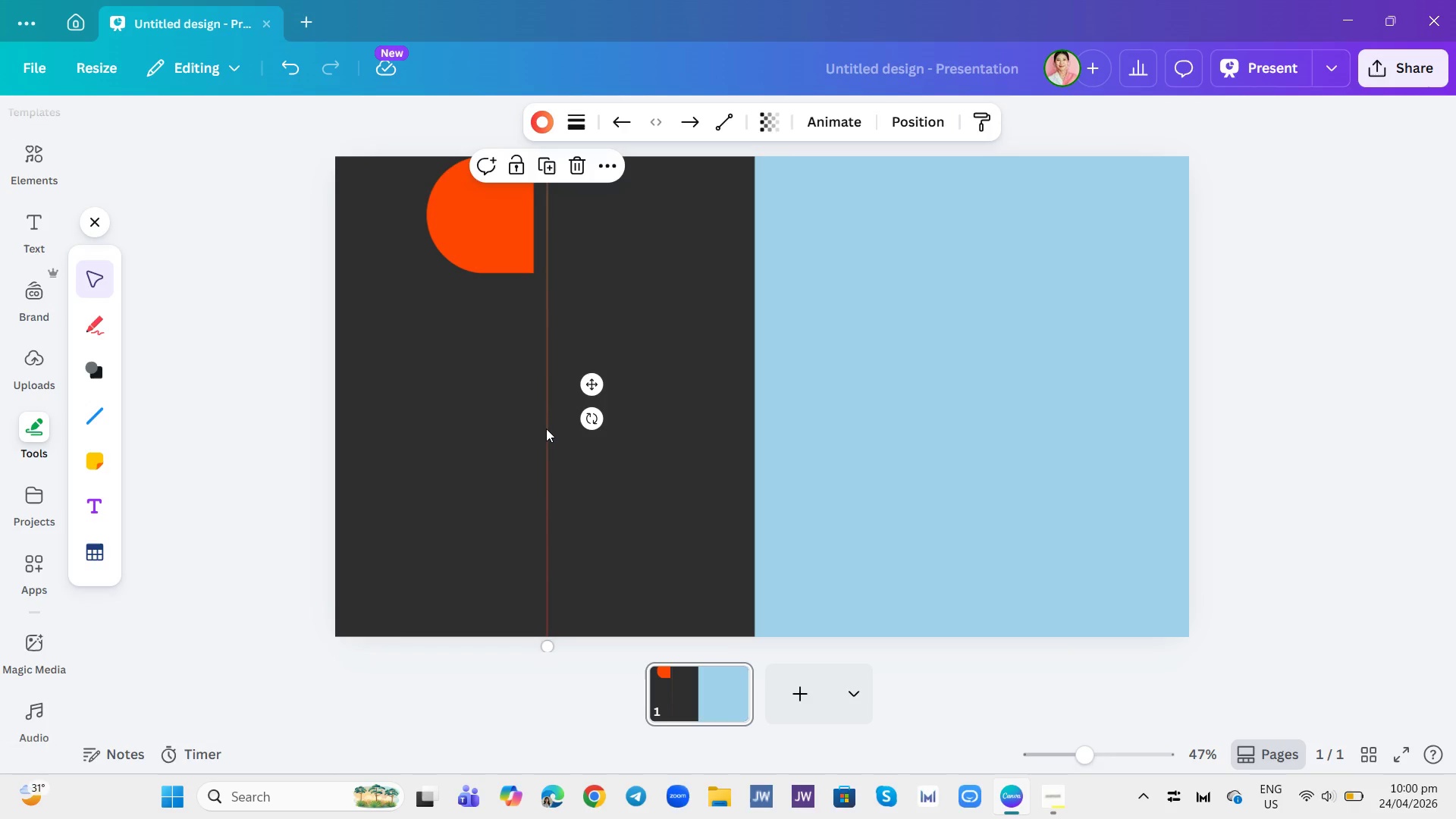 
left_click([546, 428])
 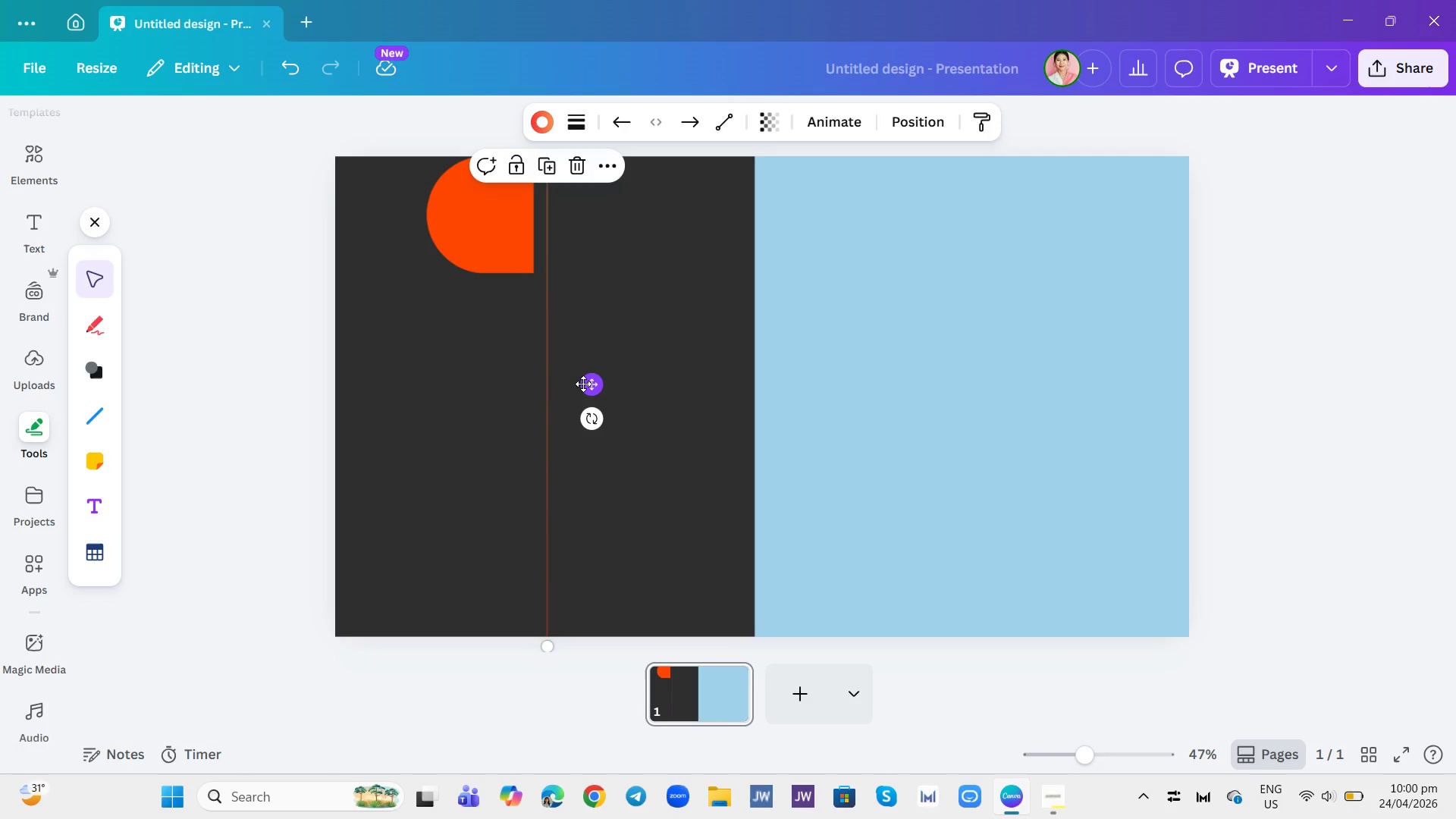 
left_click_drag(start_coordinate=[583, 384], to_coordinate=[577, 384])
 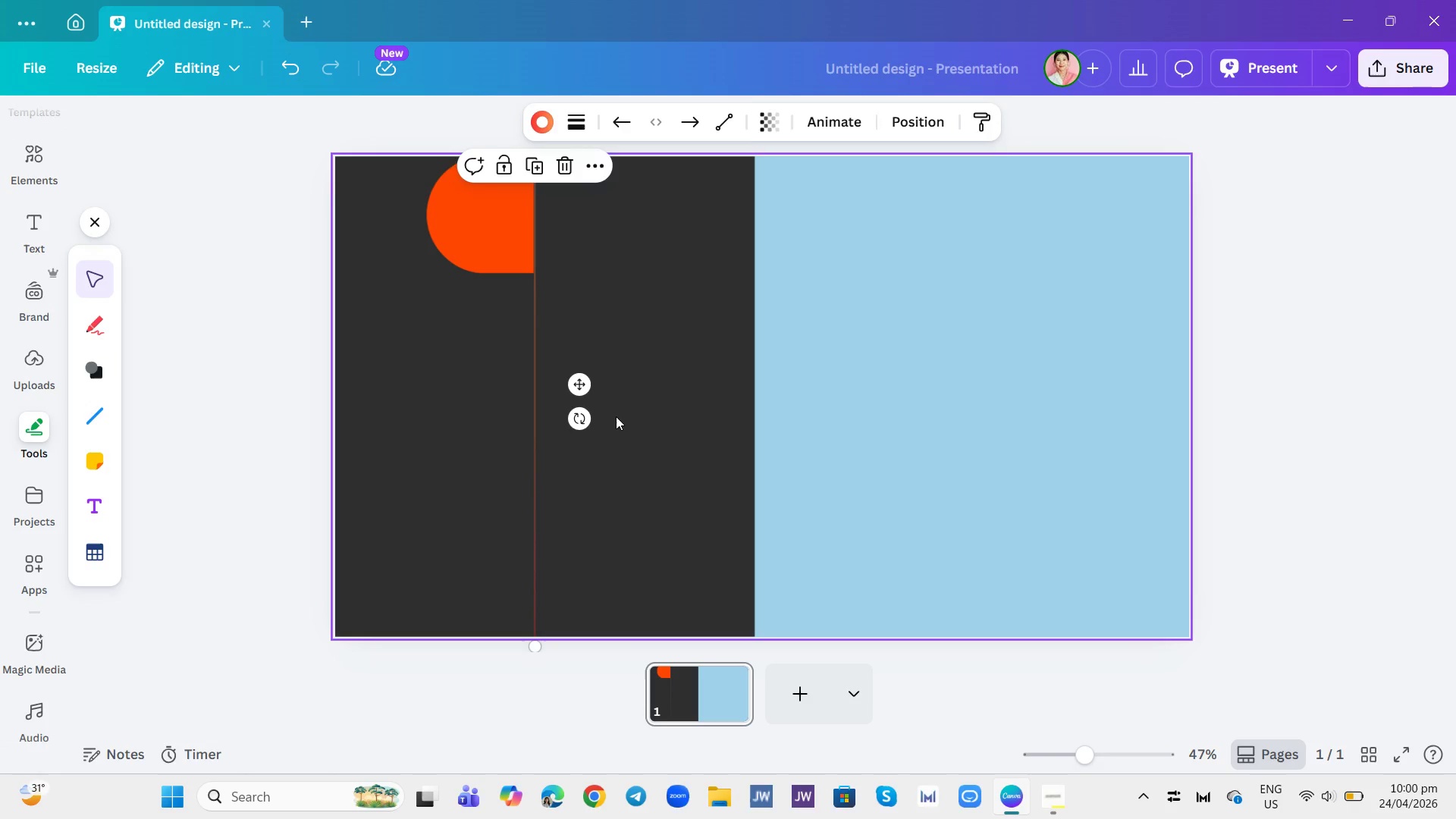 
left_click([616, 416])
 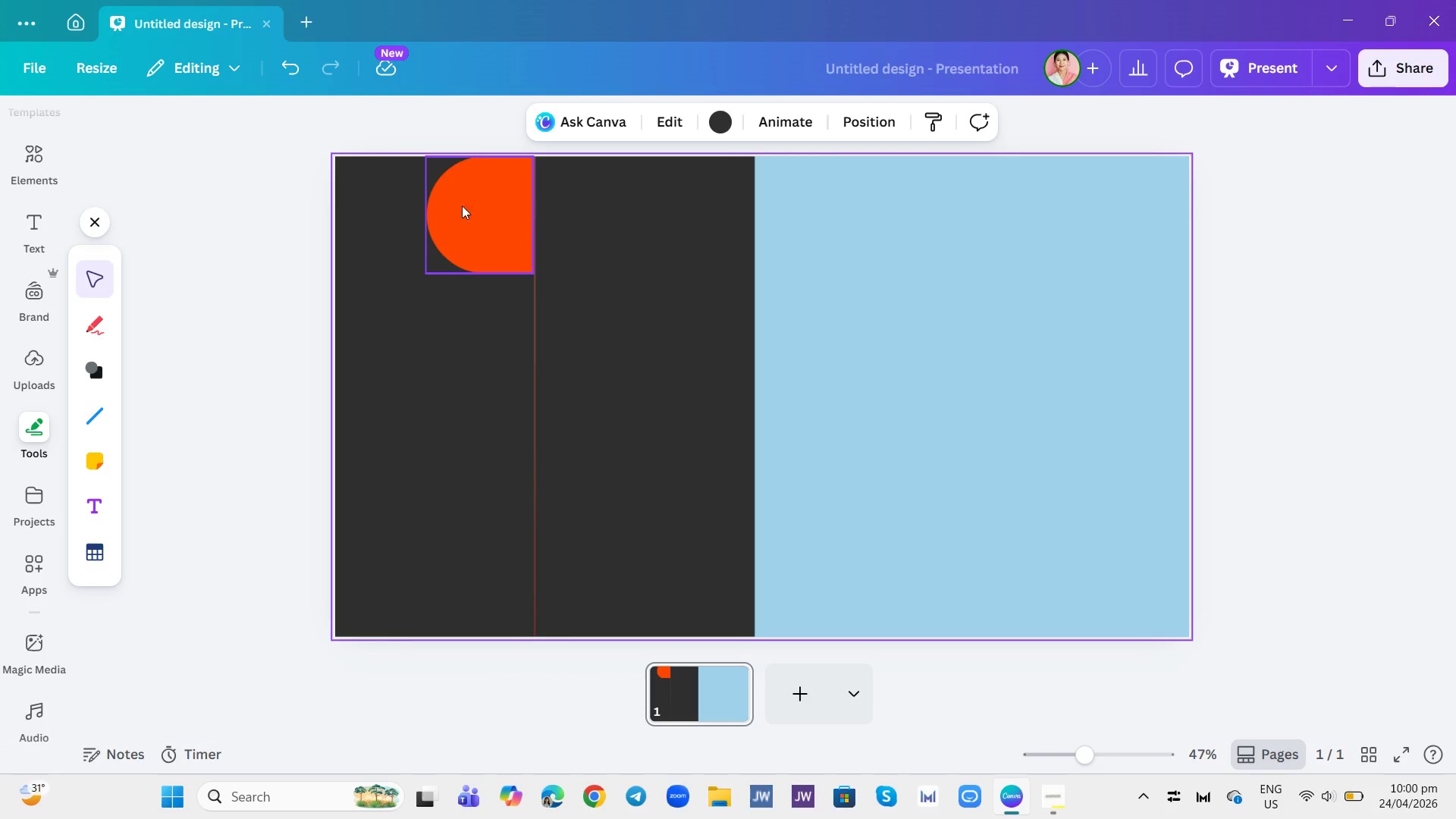 
left_click([466, 220])
 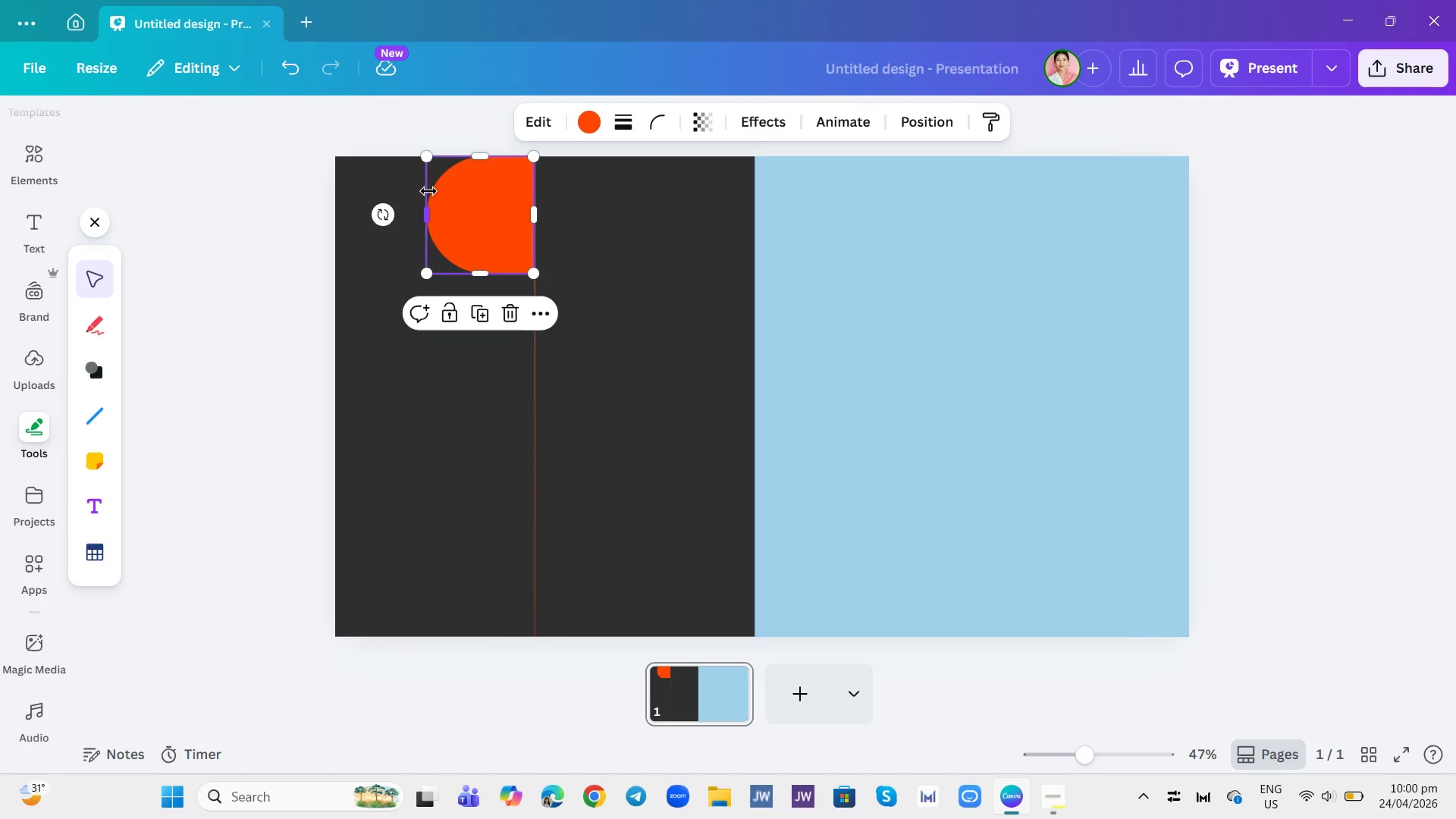 
left_click_drag(start_coordinate=[424, 156], to_coordinate=[435, 130])
 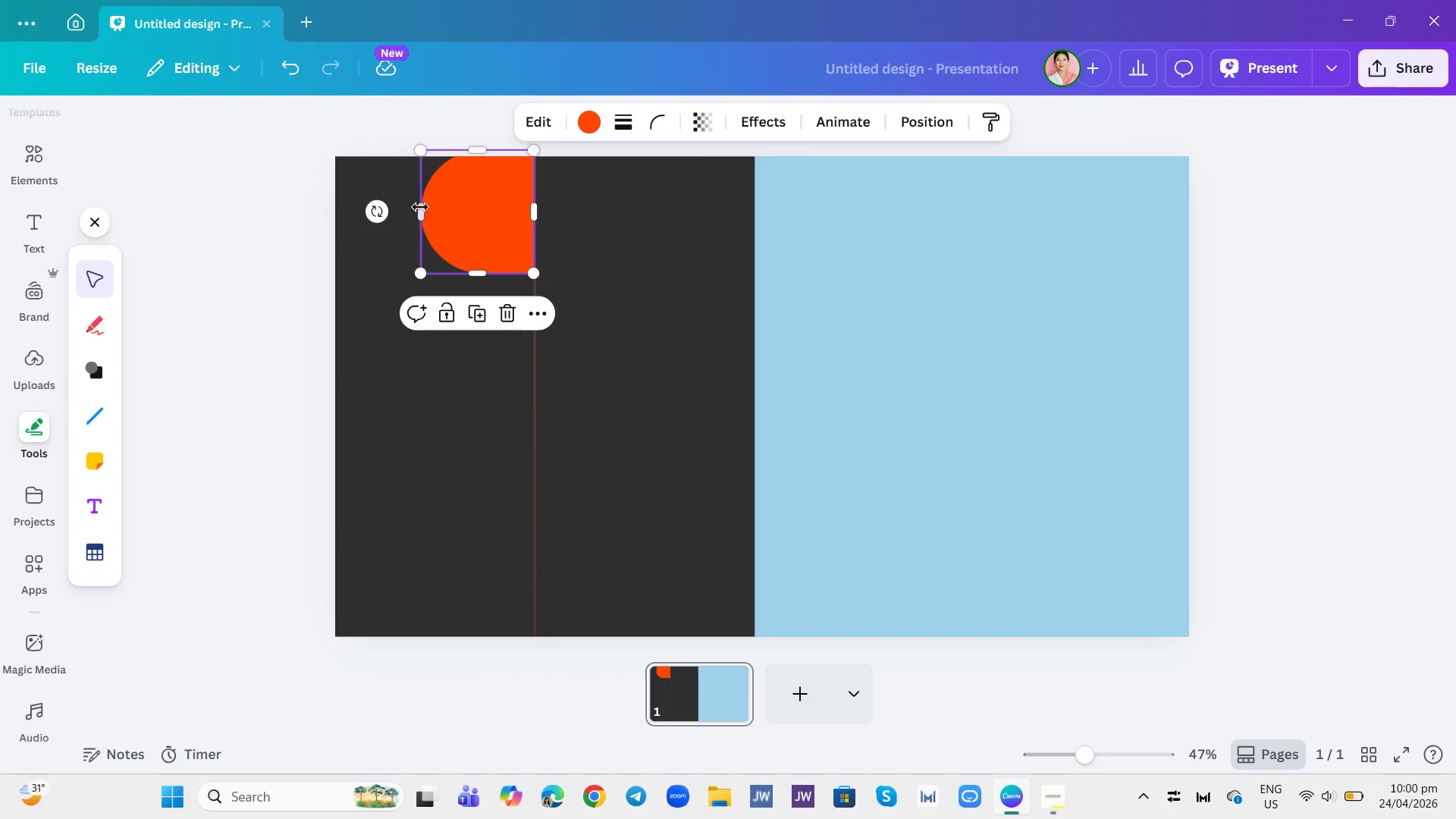 
double_click([420, 206])
 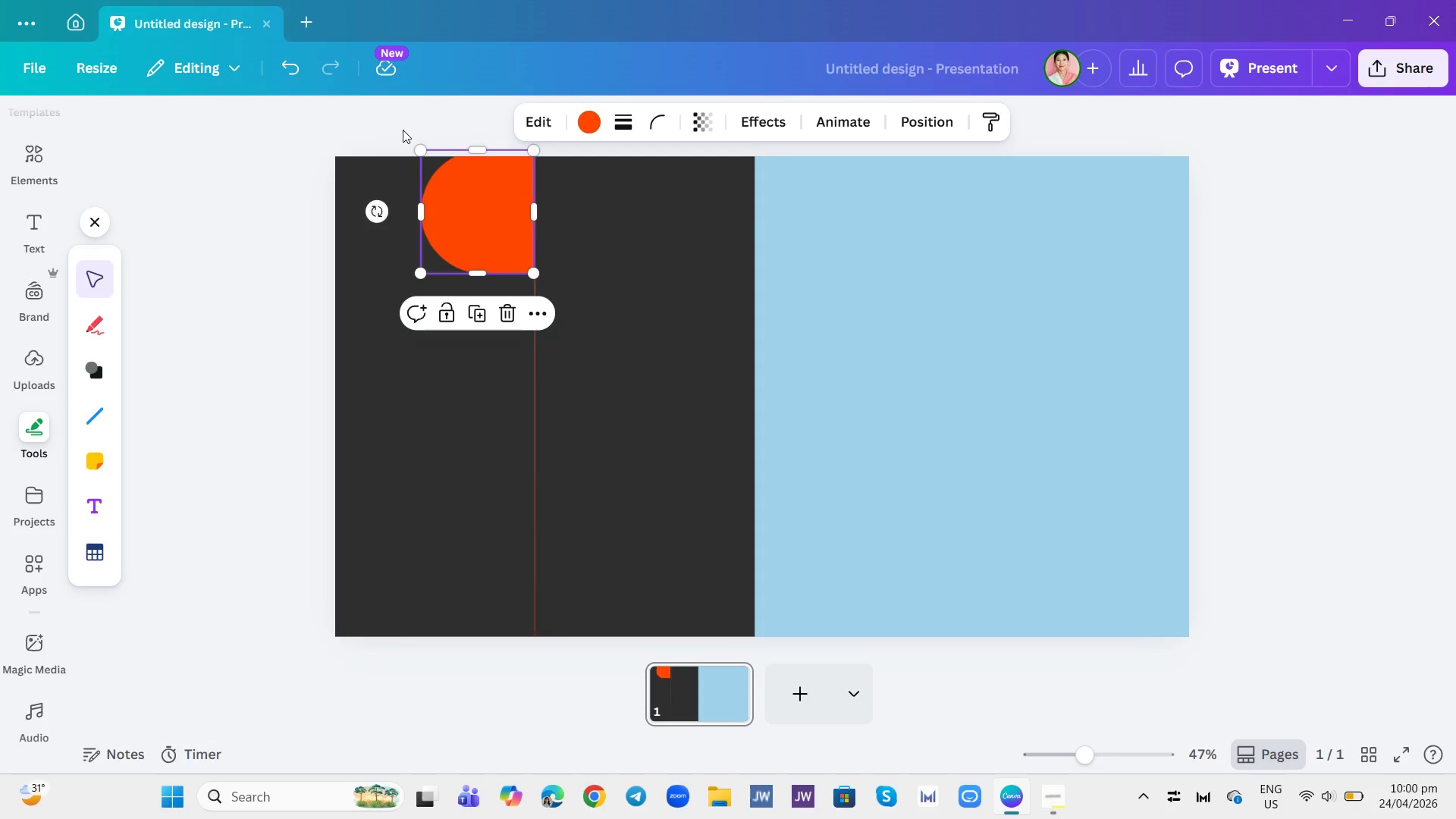 
left_click_drag(start_coordinate=[416, 152], to_coordinate=[411, 140])
 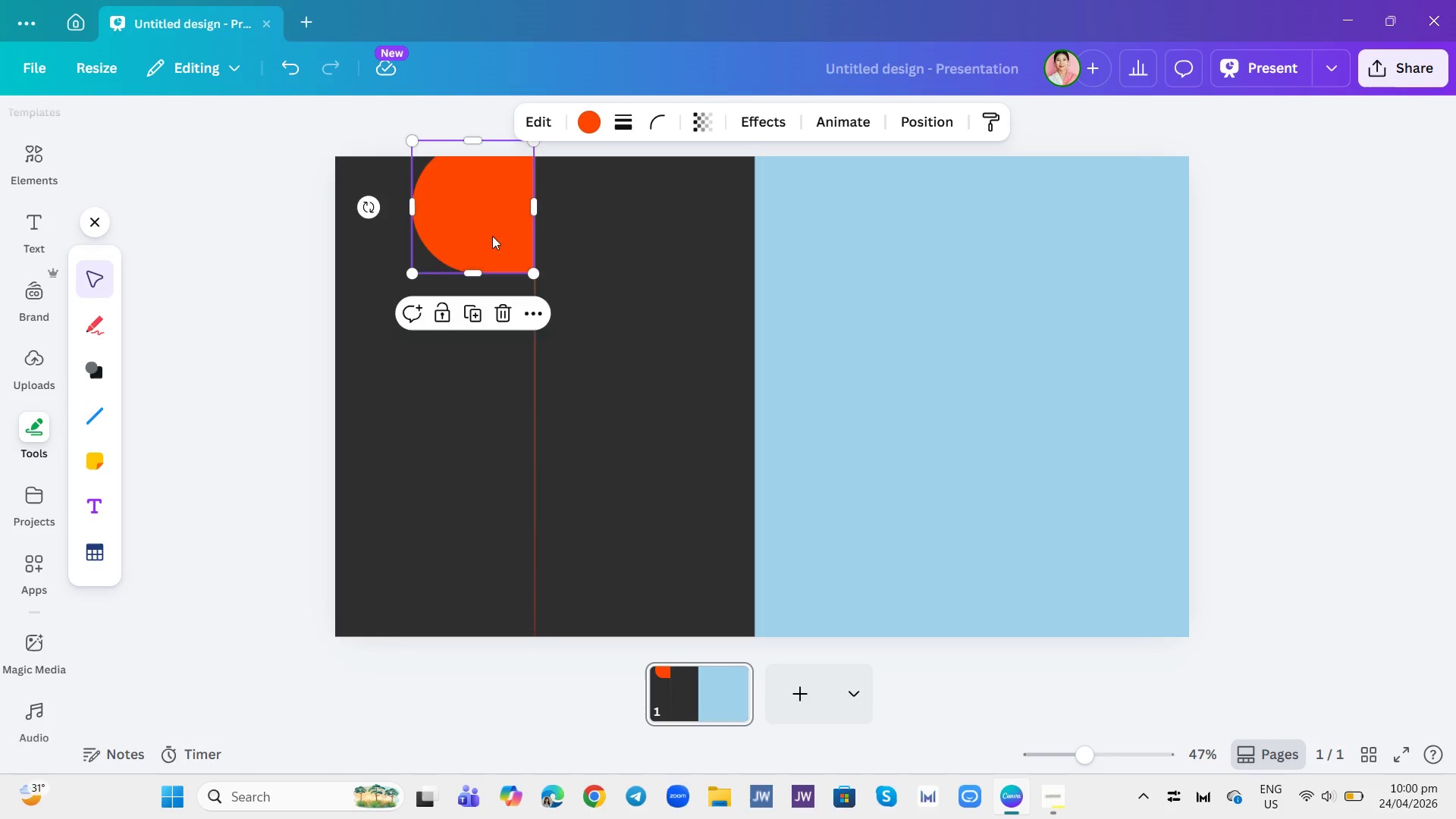 
left_click_drag(start_coordinate=[492, 236], to_coordinate=[489, 212])
 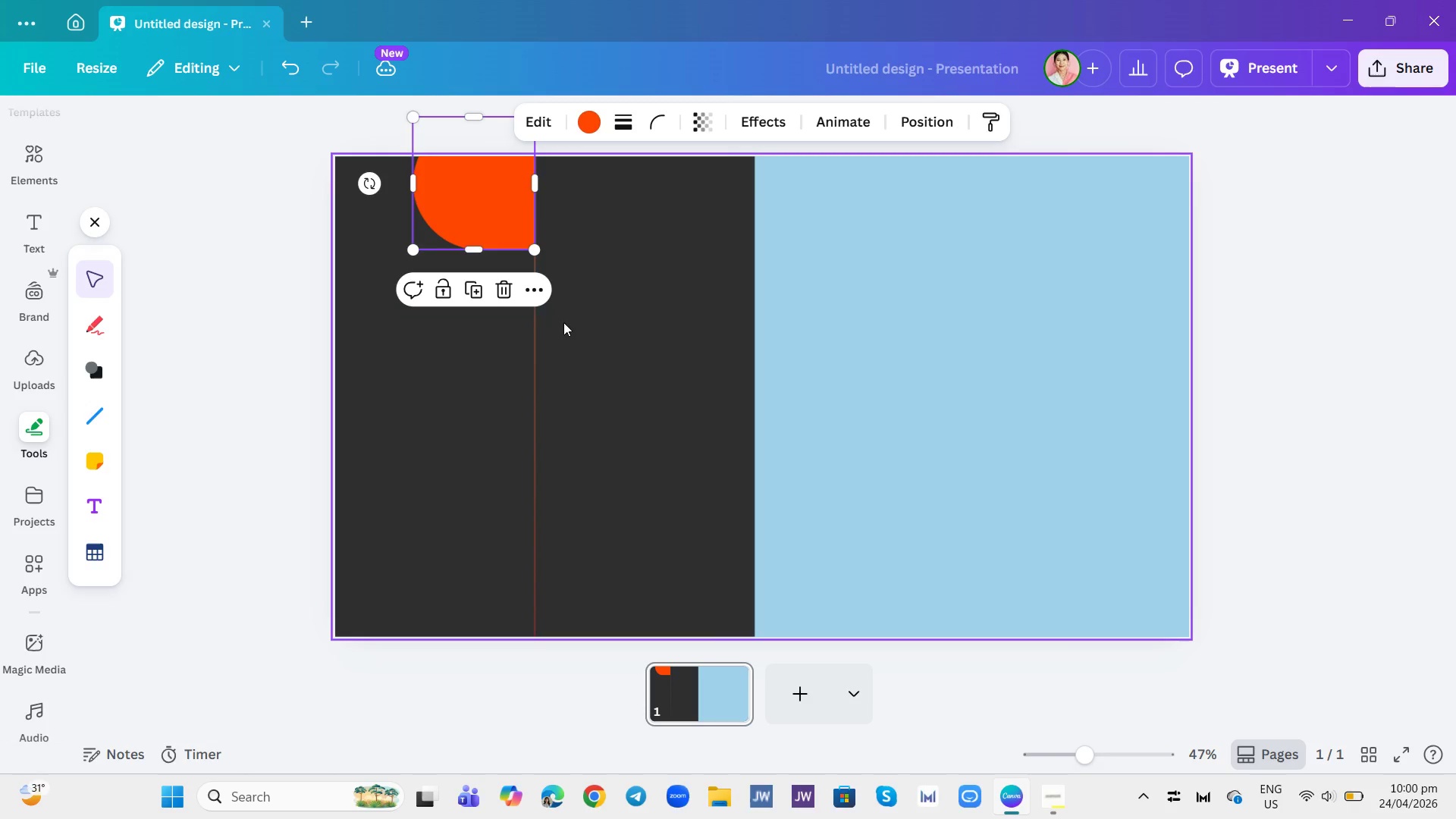 
left_click([575, 334])
 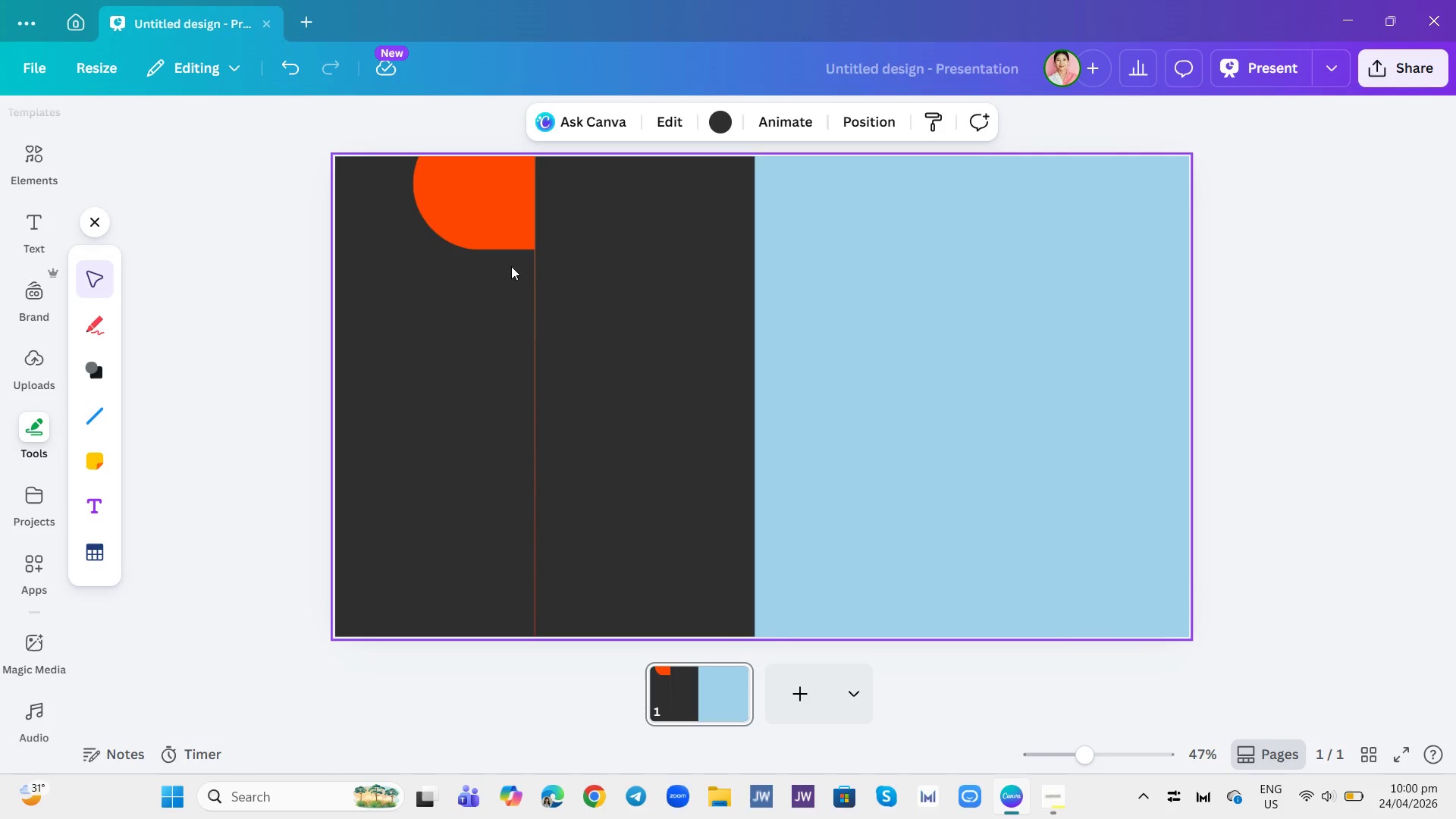 
left_click([502, 247])
 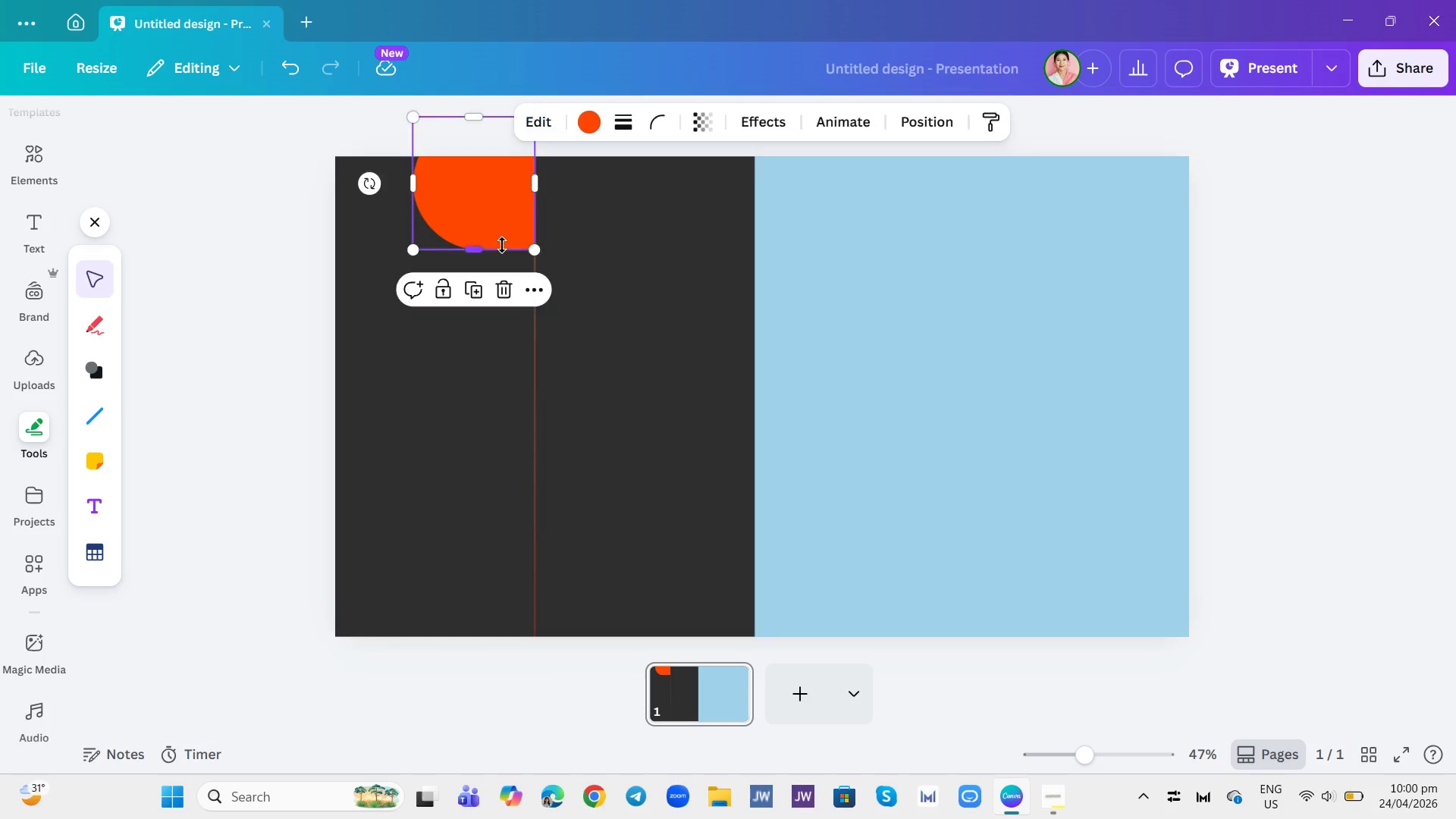 
left_click_drag(start_coordinate=[502, 245], to_coordinate=[493, 234])
 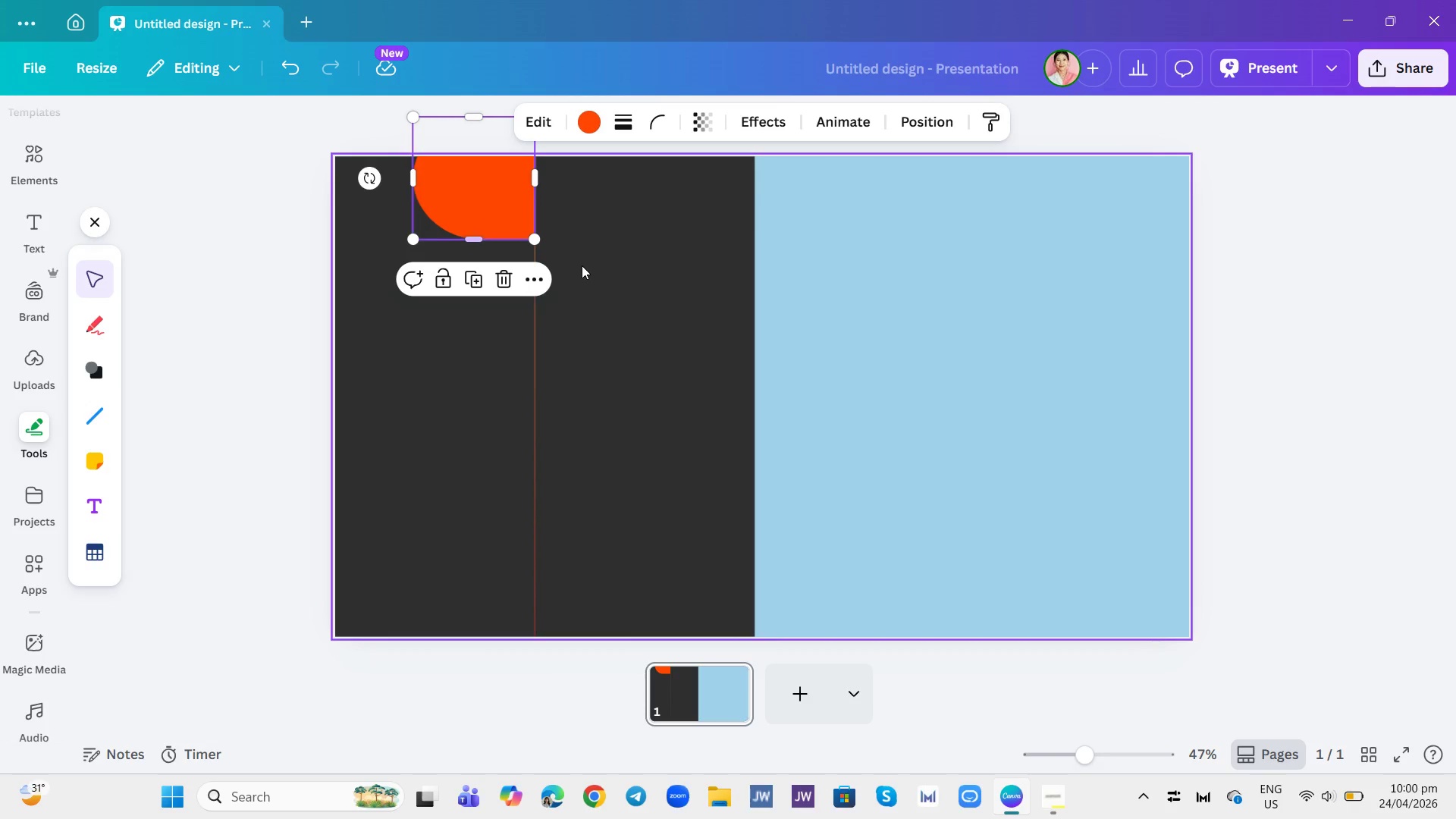 
left_click([582, 265])
 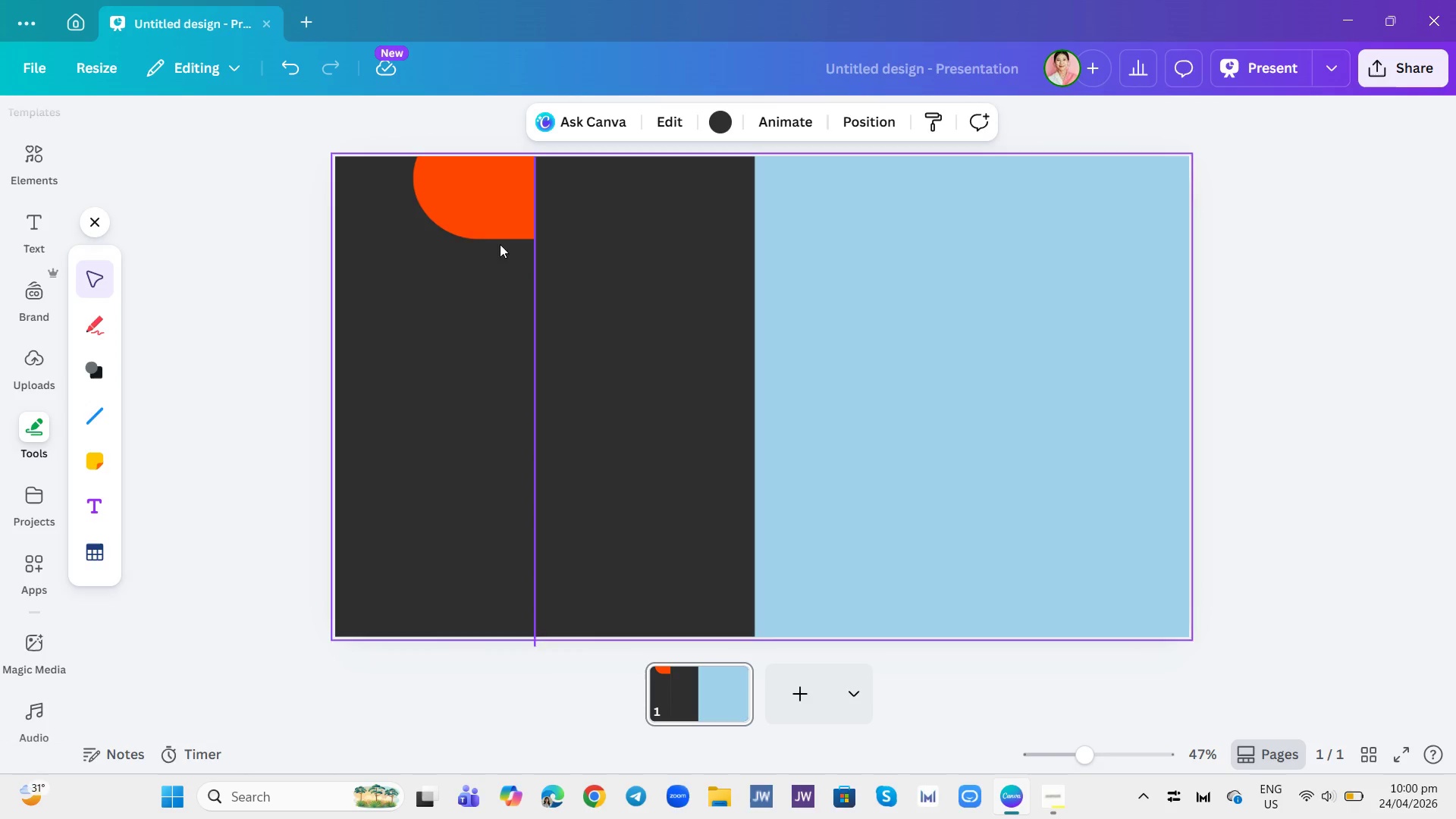 
left_click([470, 223])
 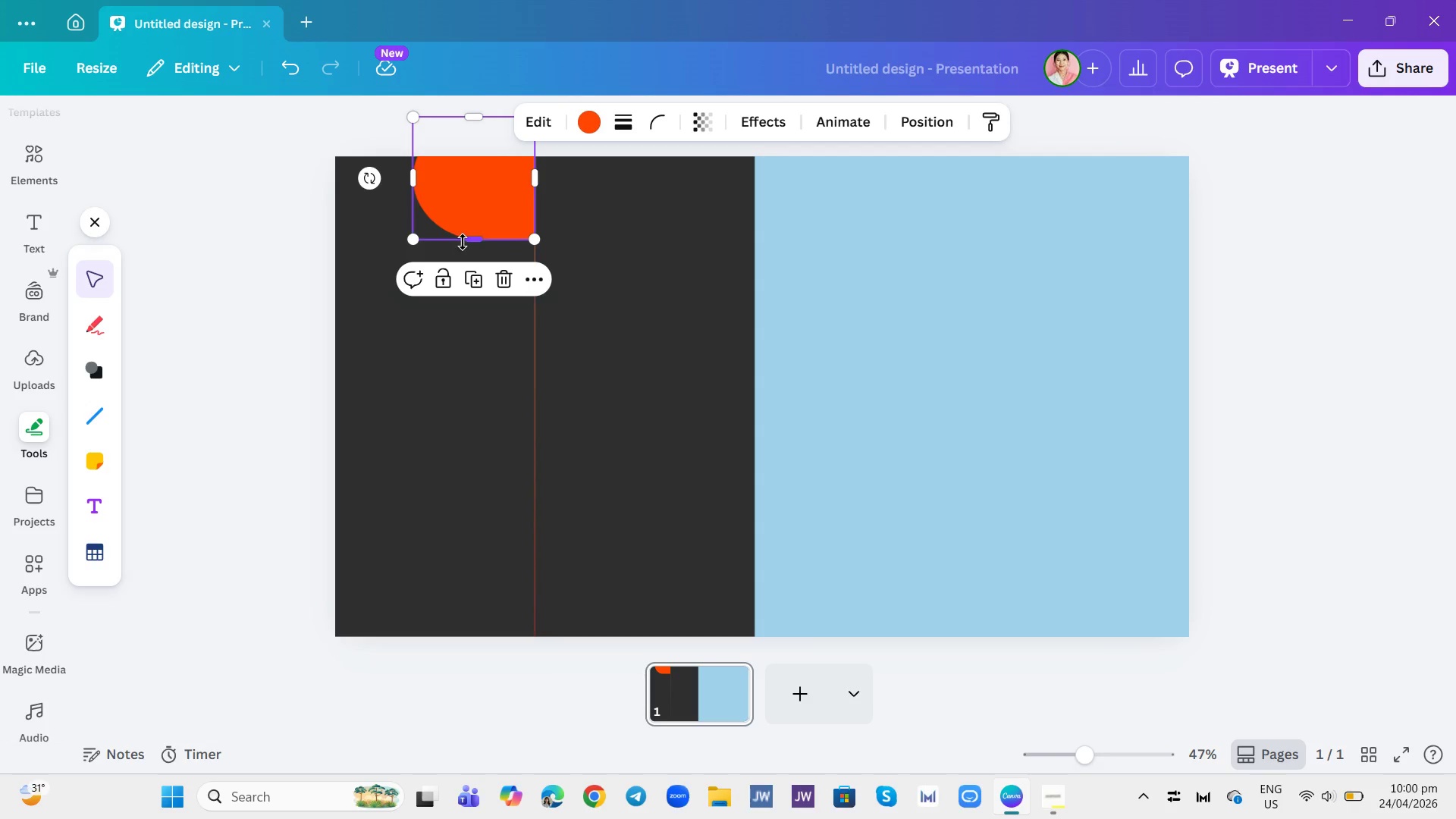 
left_click_drag(start_coordinate=[463, 242], to_coordinate=[466, 234])
 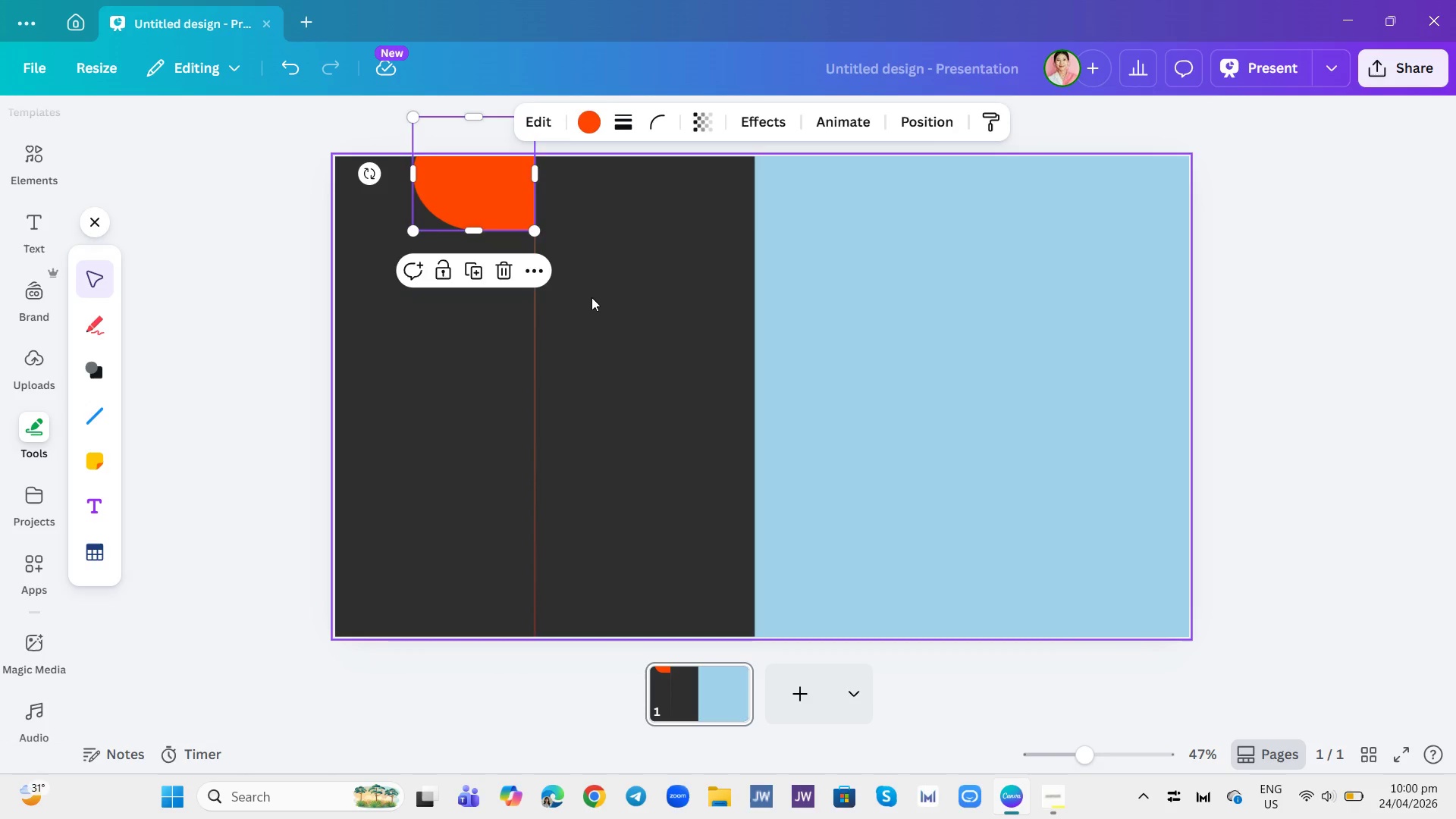 
left_click([592, 297])
 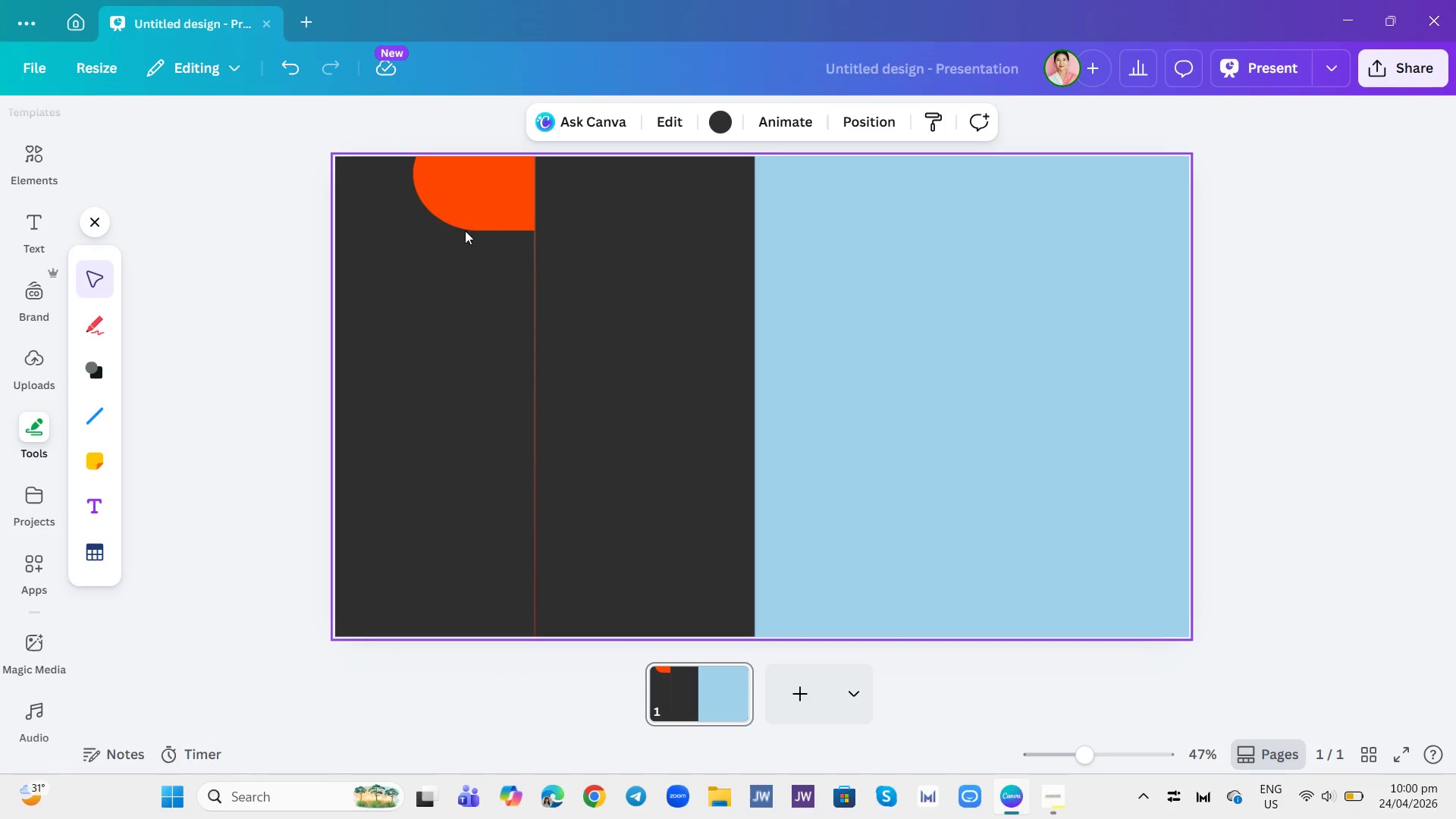 
left_click([446, 206])
 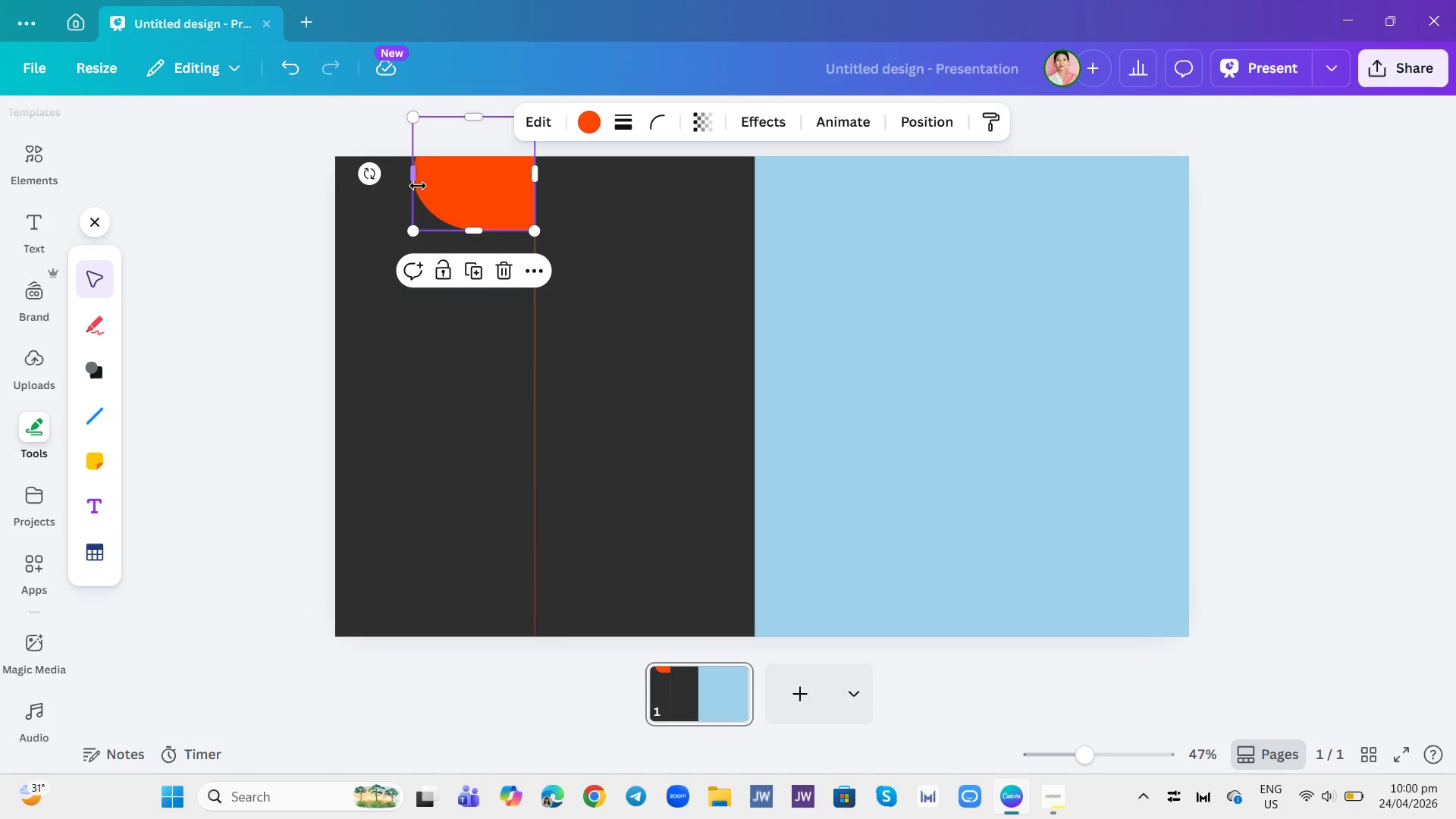 
left_click_drag(start_coordinate=[410, 180], to_coordinate=[425, 190])
 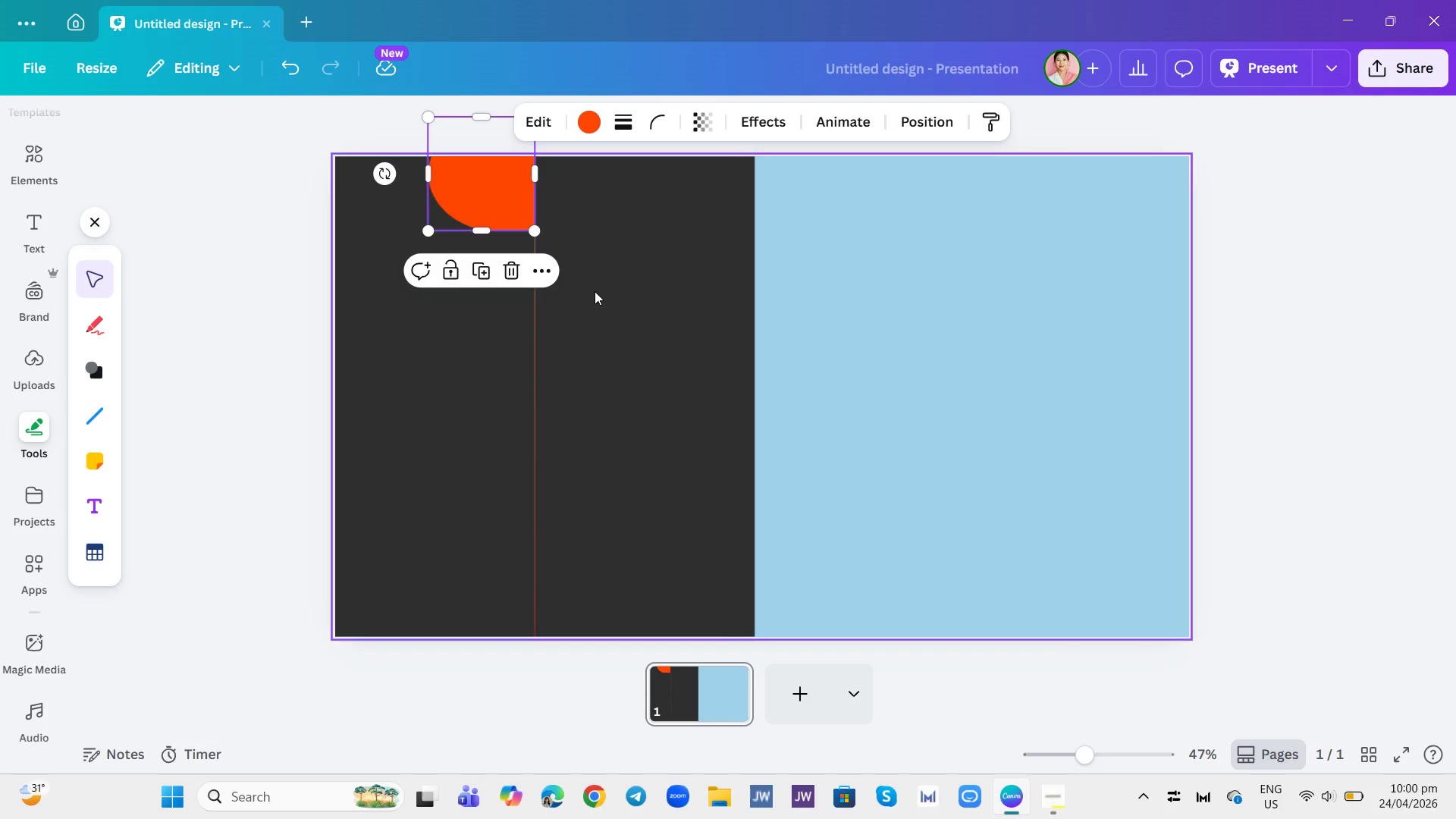 
left_click([595, 291])
 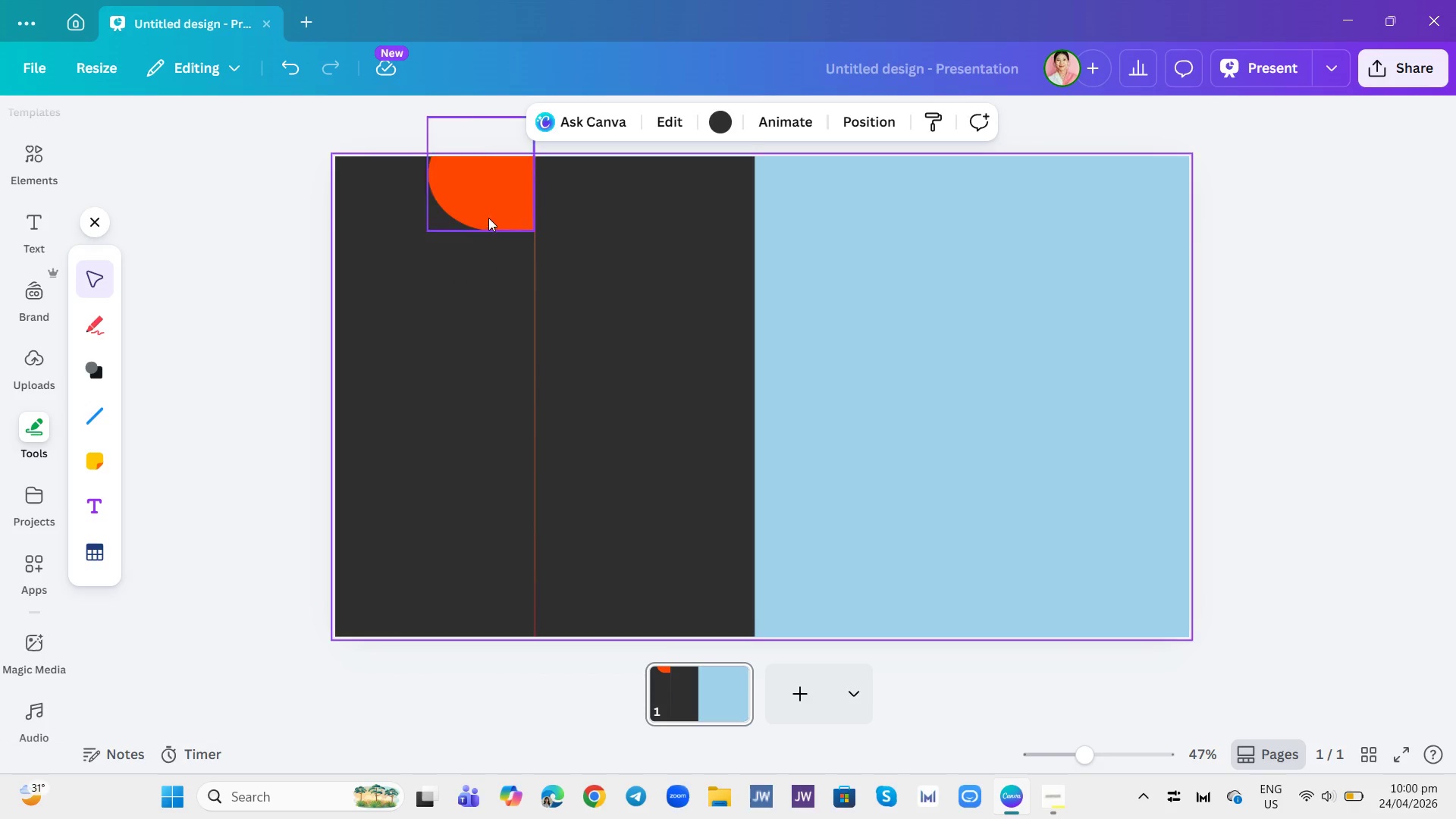 
left_click_drag(start_coordinate=[489, 202], to_coordinate=[488, 212])
 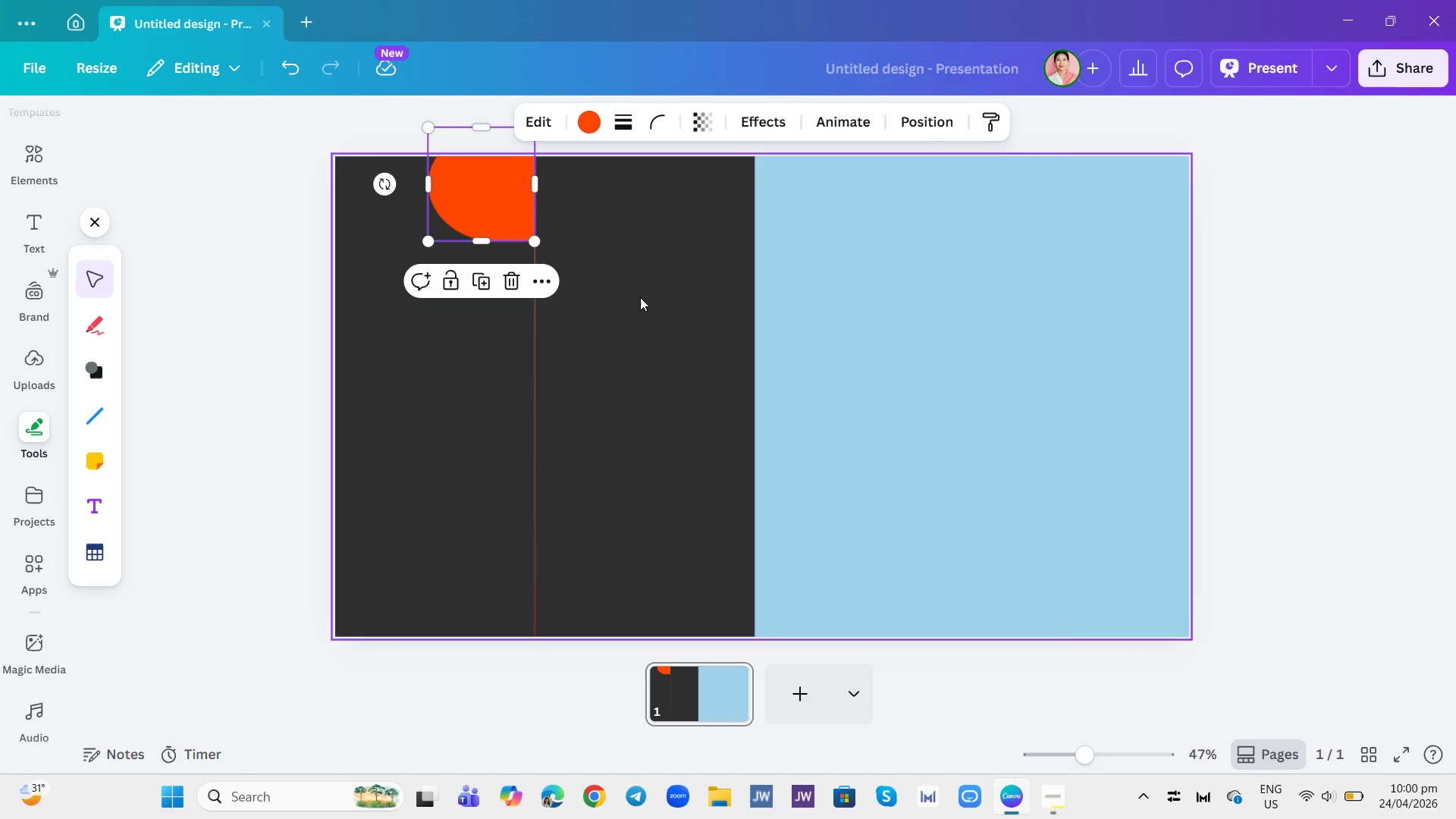 
left_click([640, 297])
 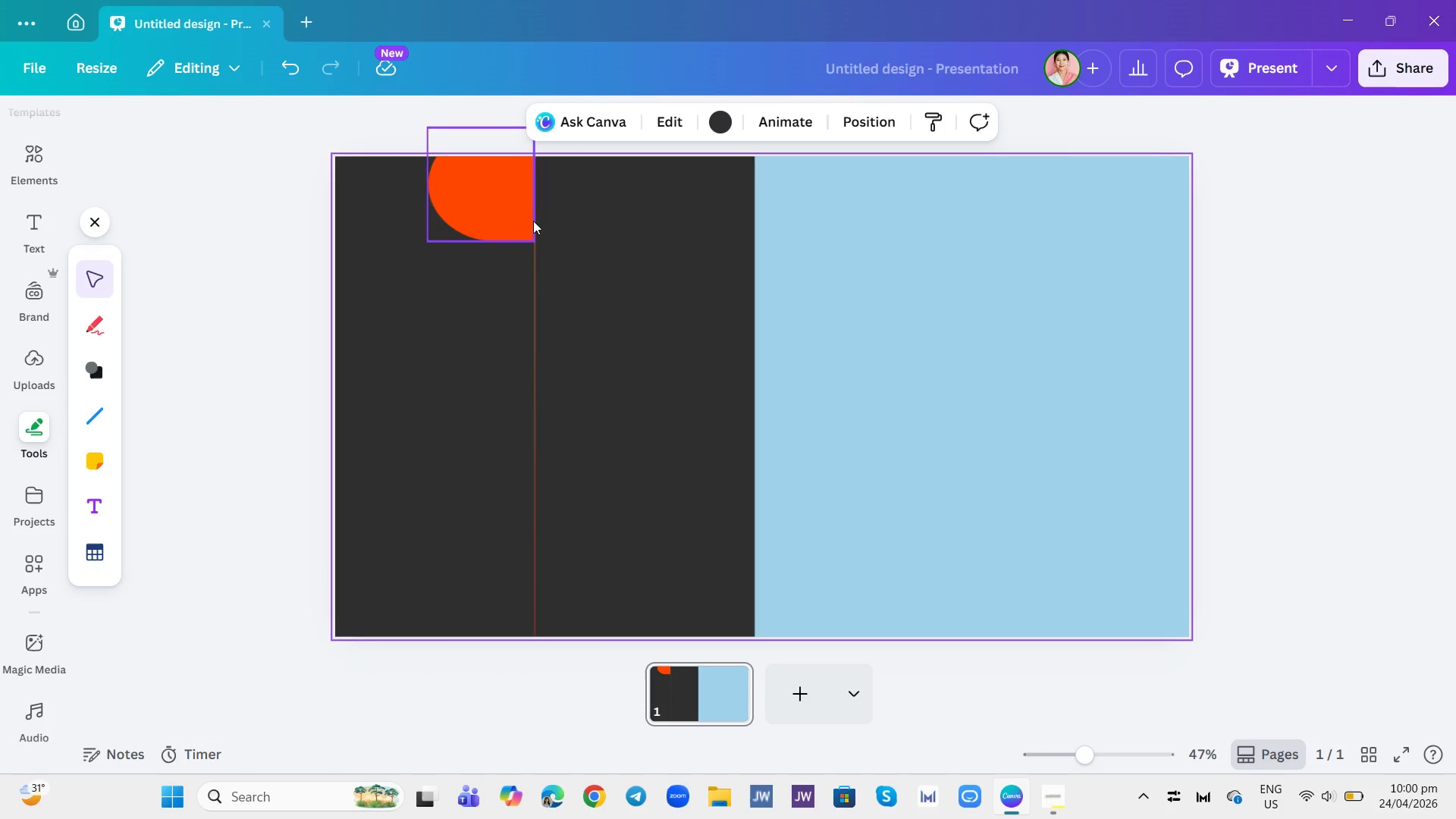 
left_click([510, 204])
 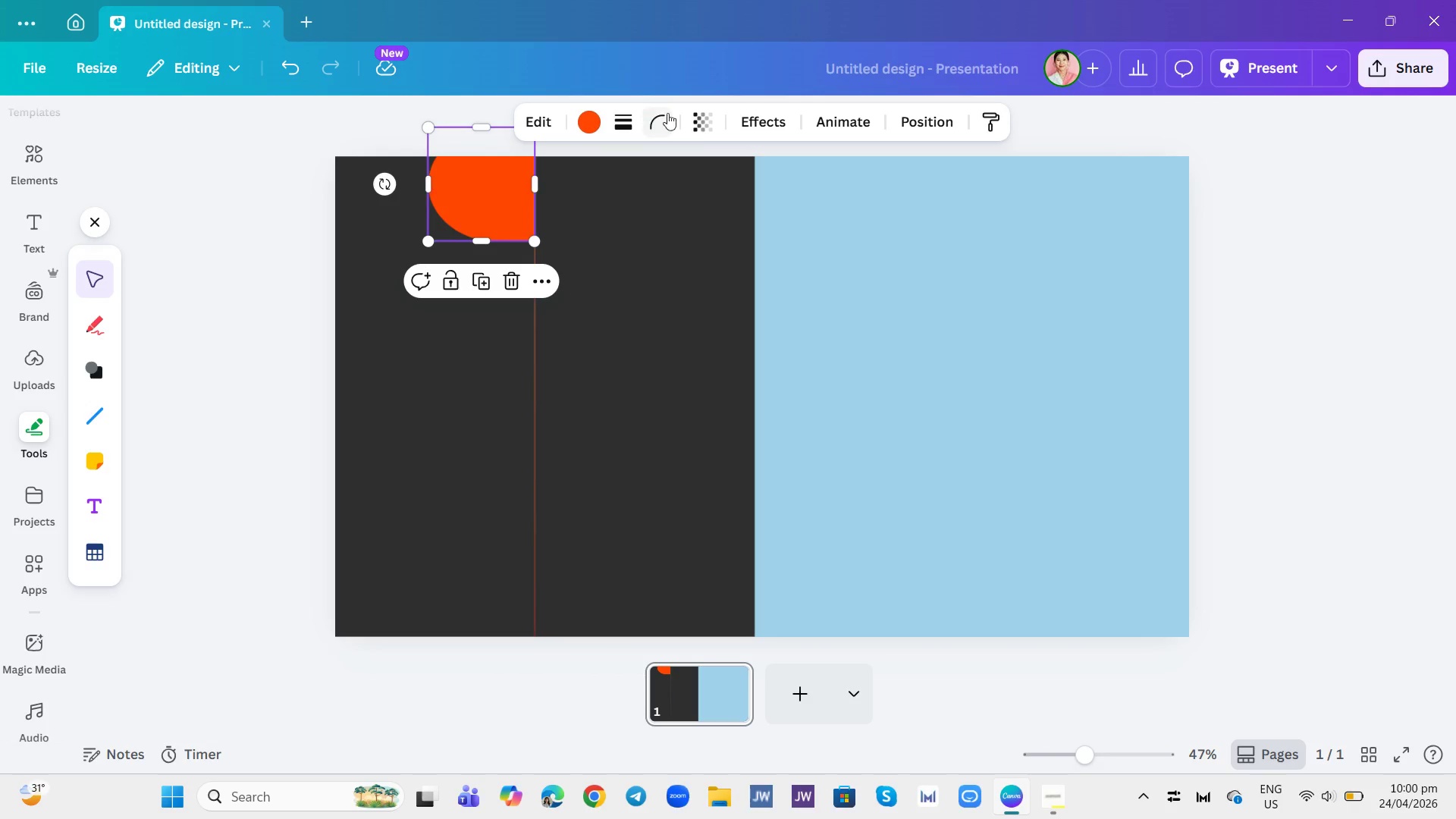 
left_click([701, 126])
 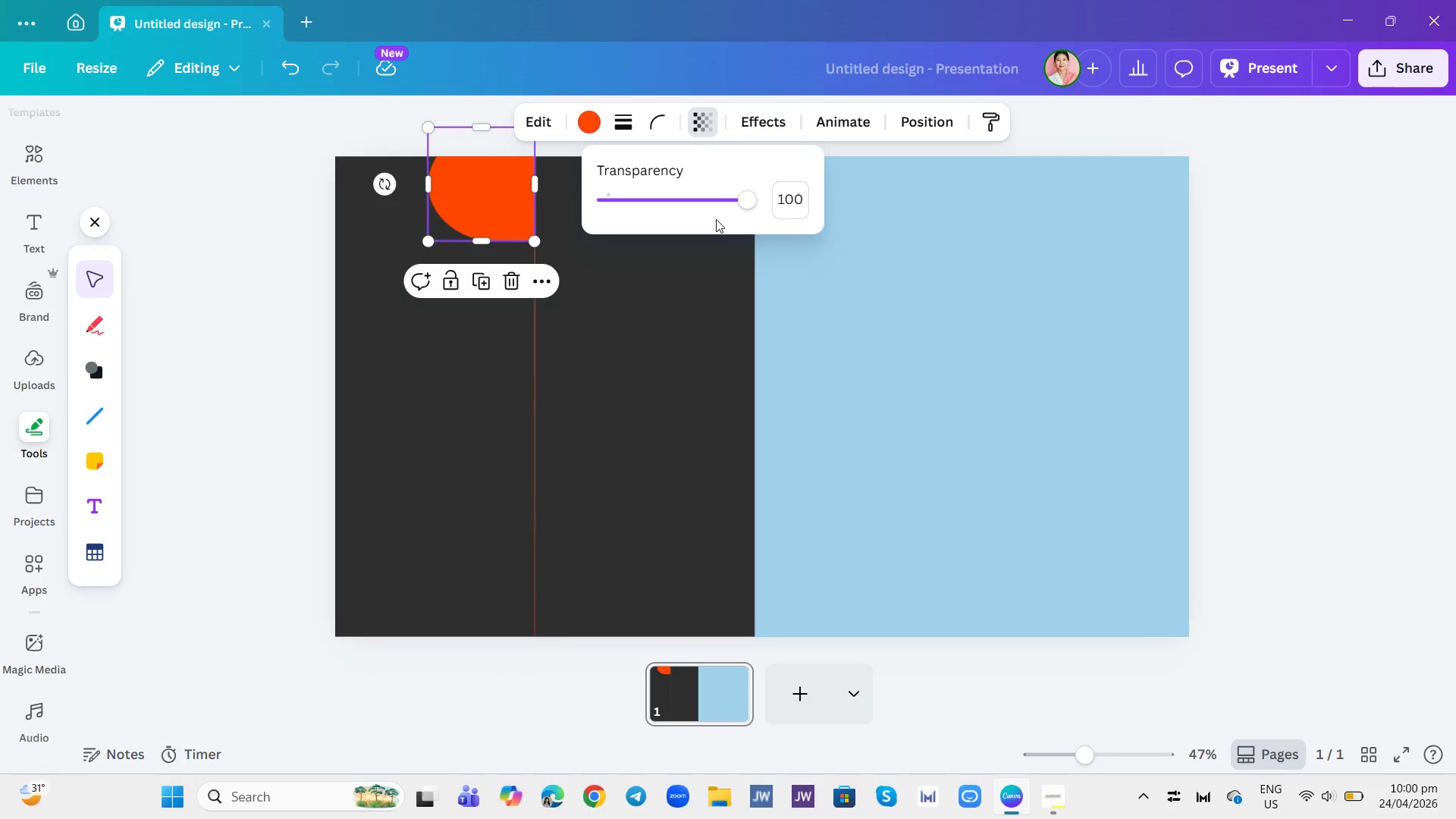 
double_click([710, 211])
 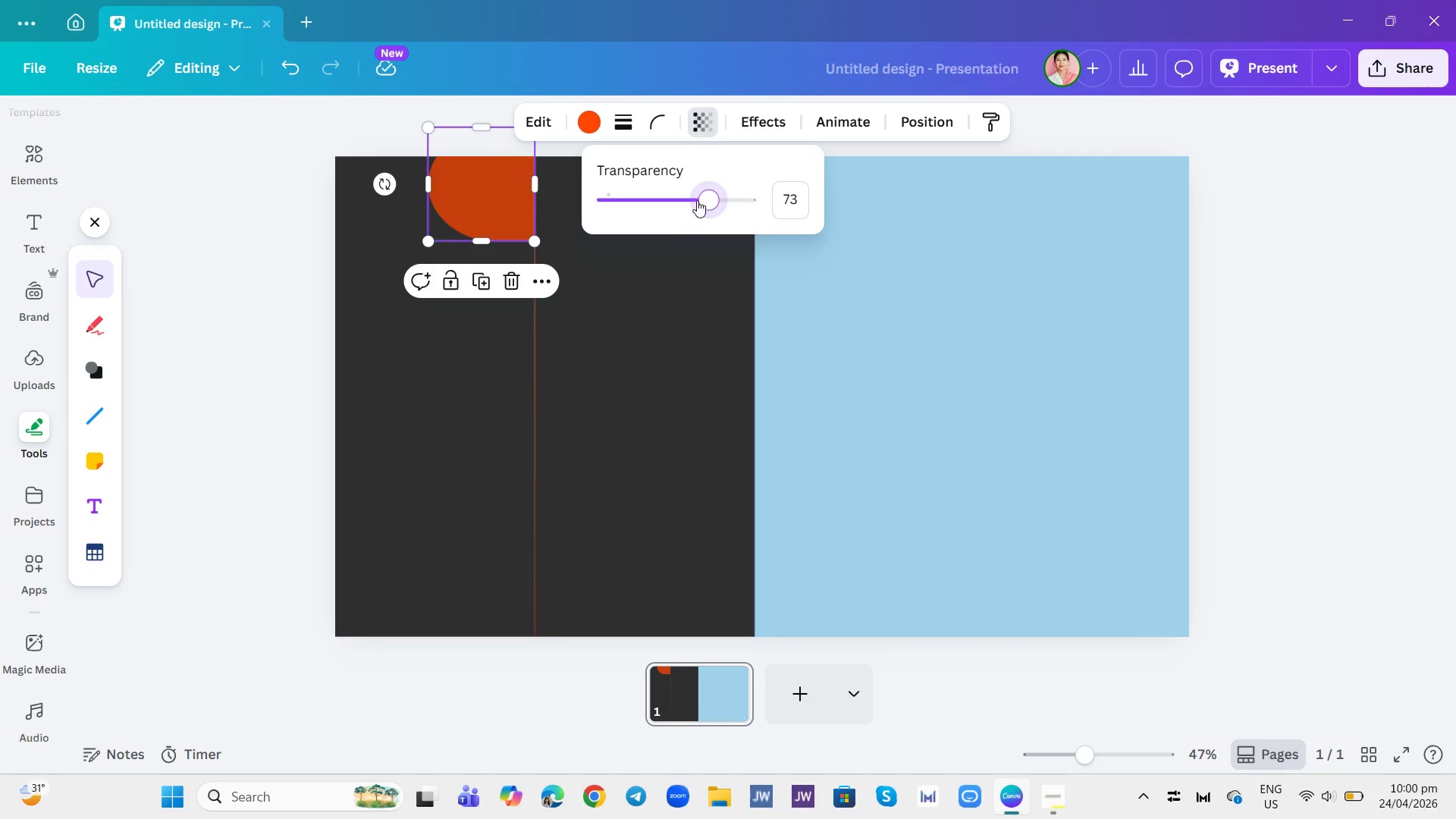 
triple_click([697, 200])
 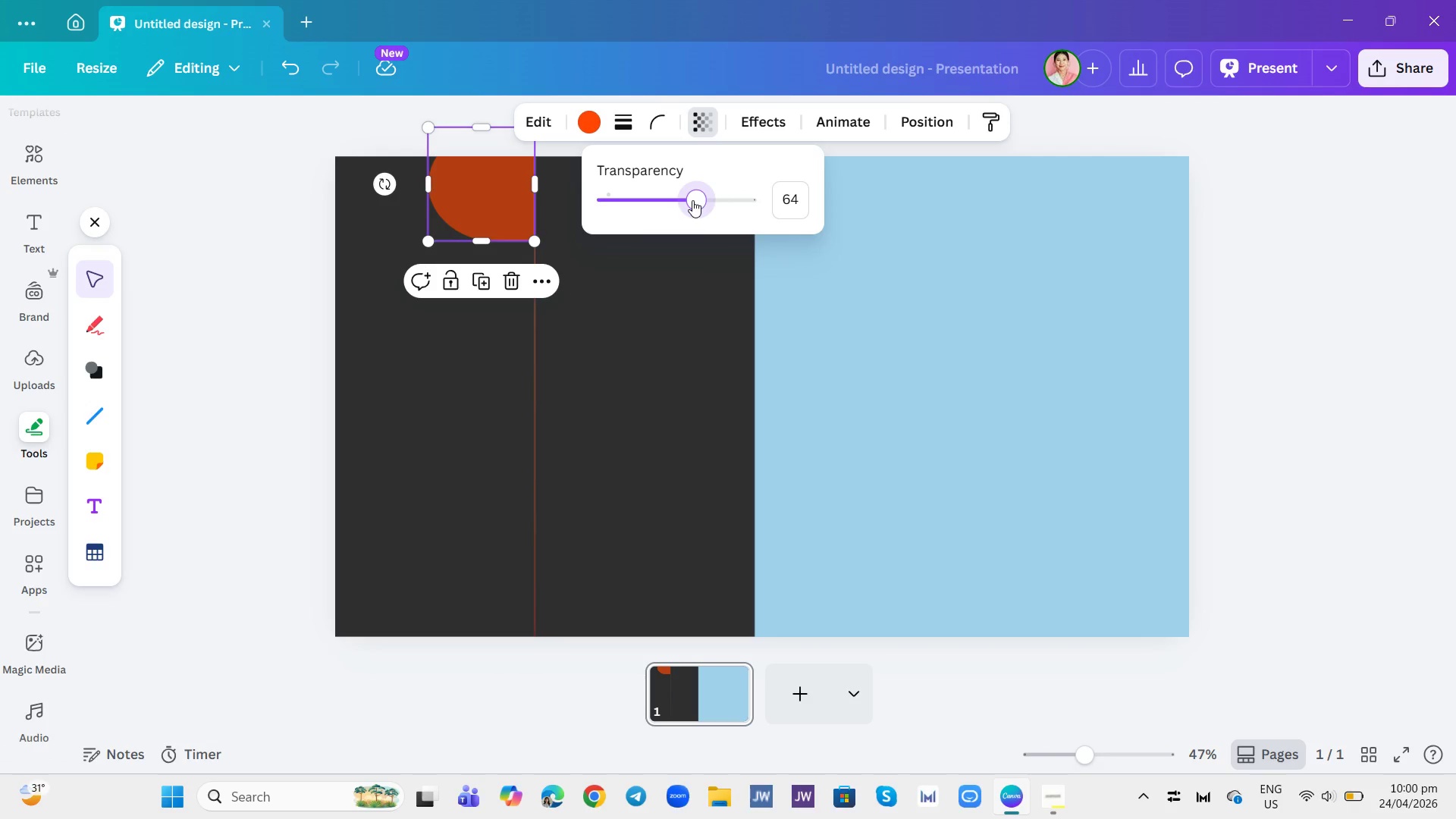 
triple_click([692, 200])
 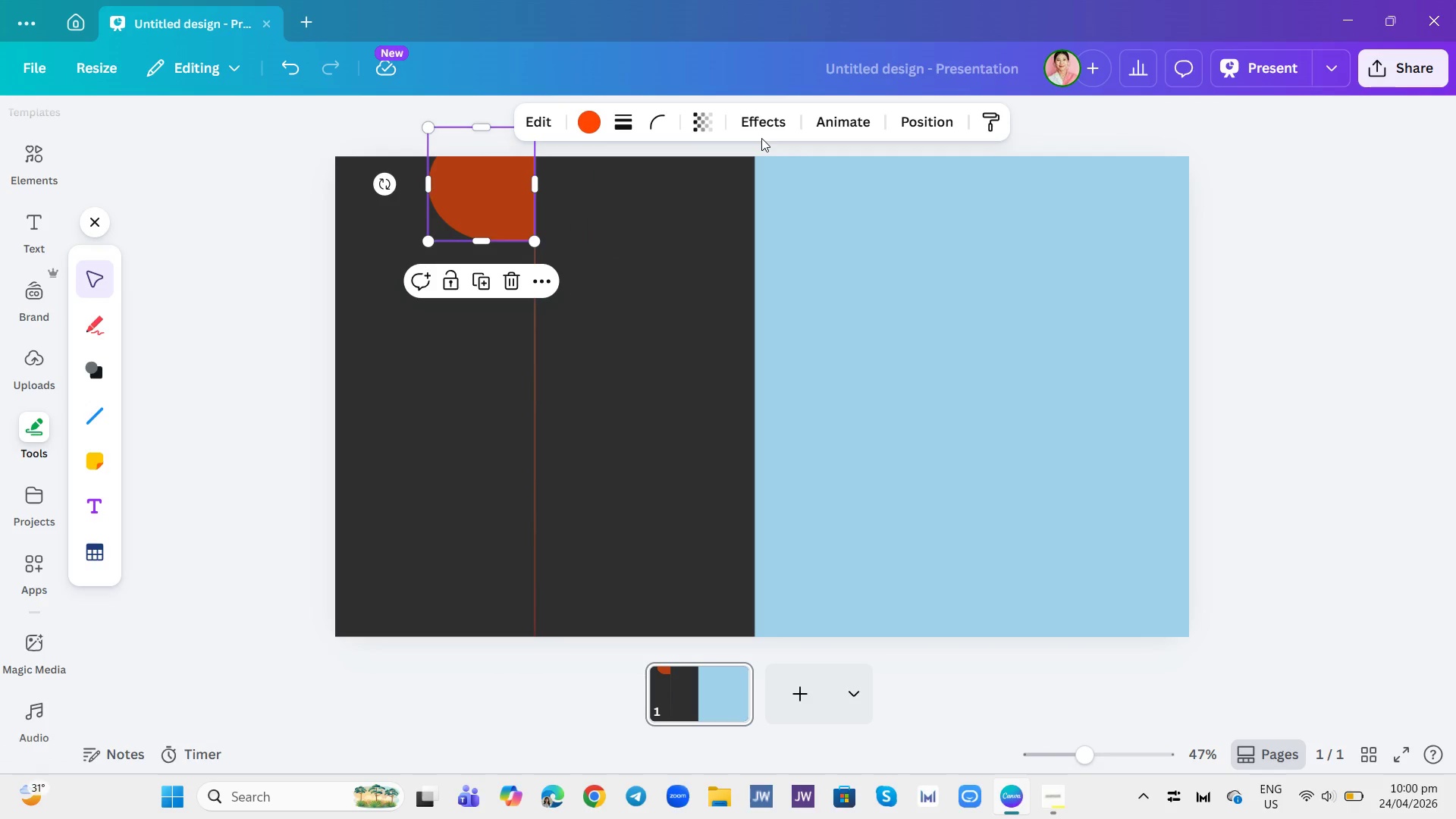 
double_click([769, 126])
 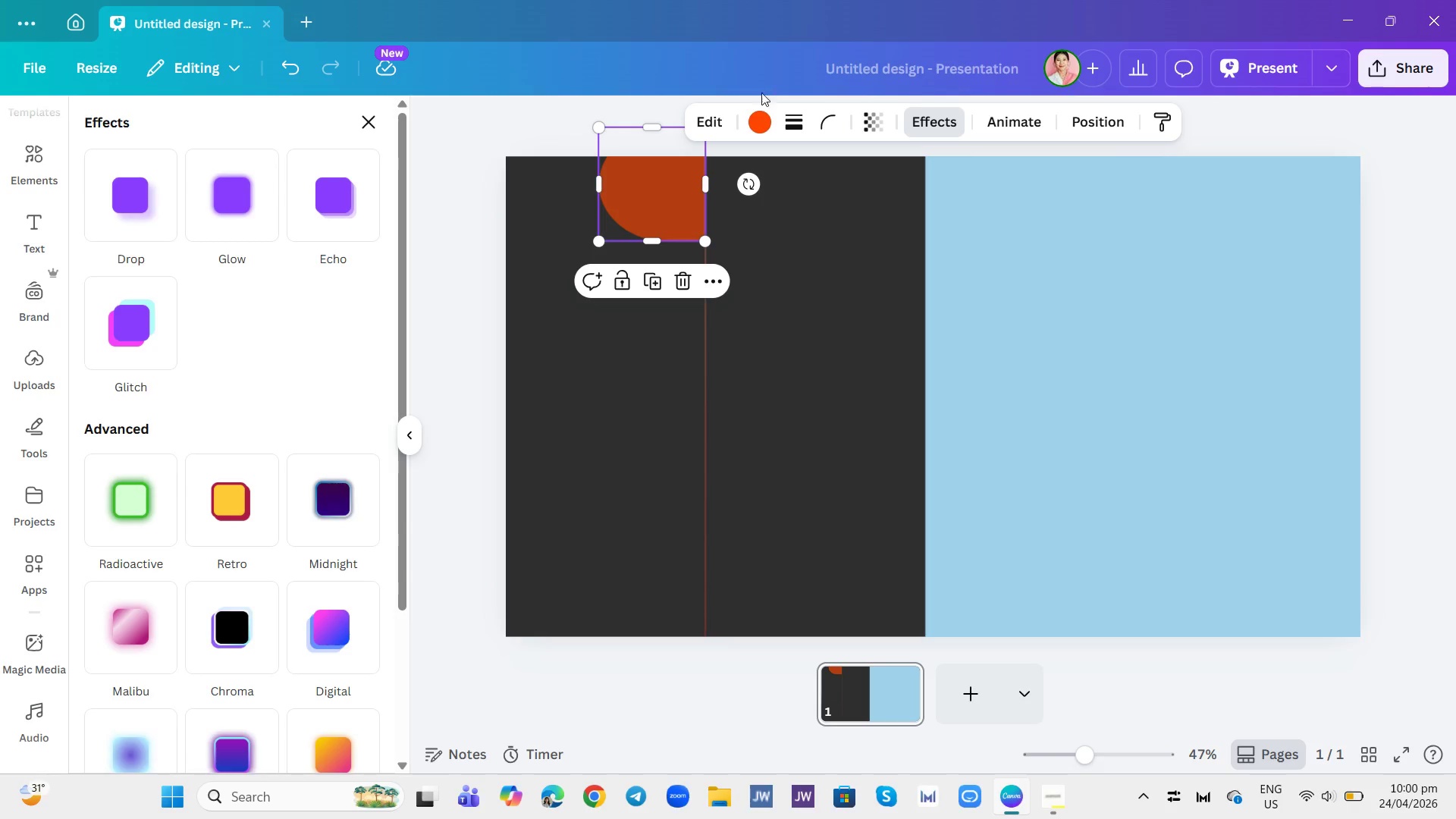 
left_click([756, 109])
 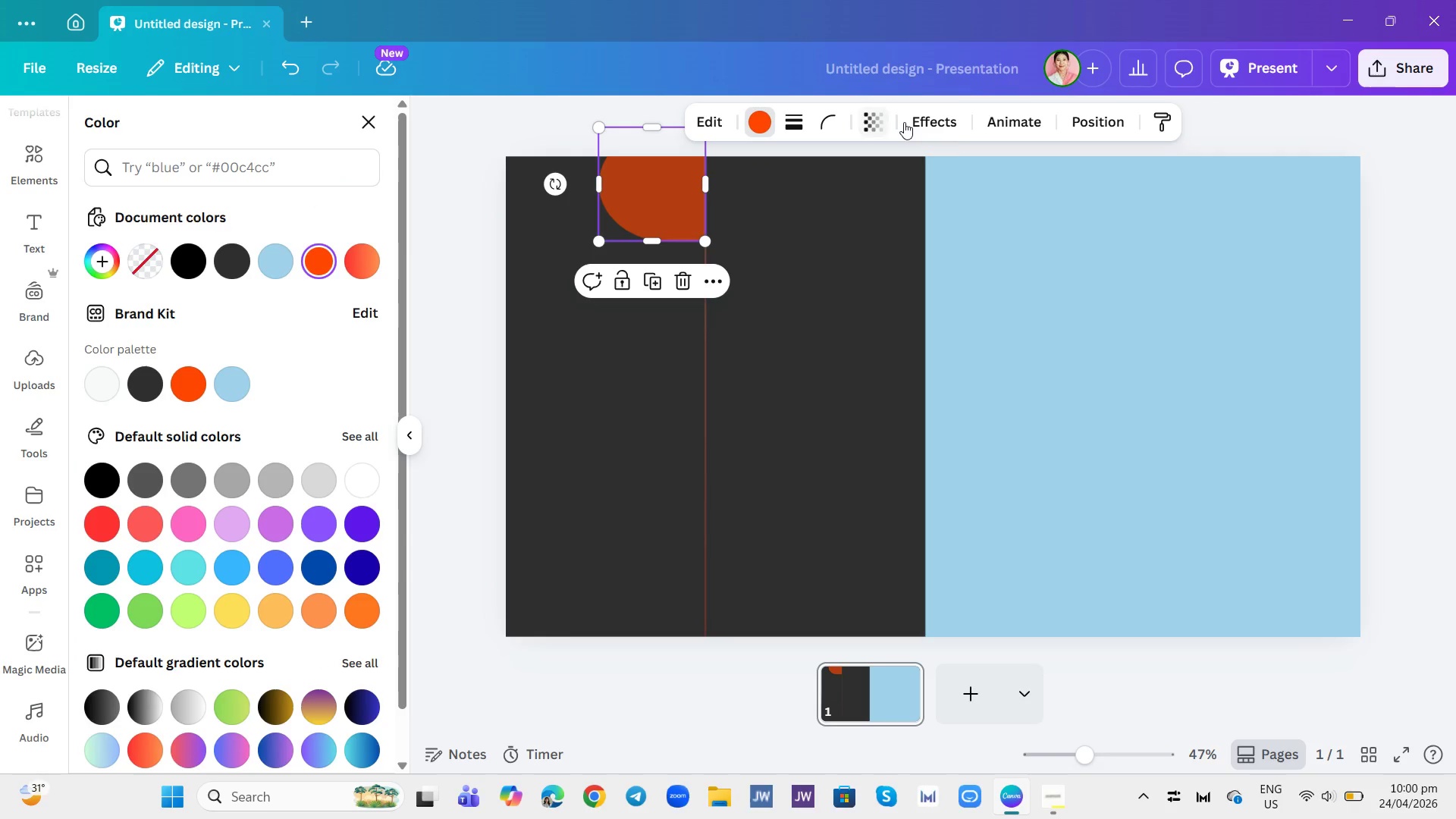 
left_click([882, 127])
 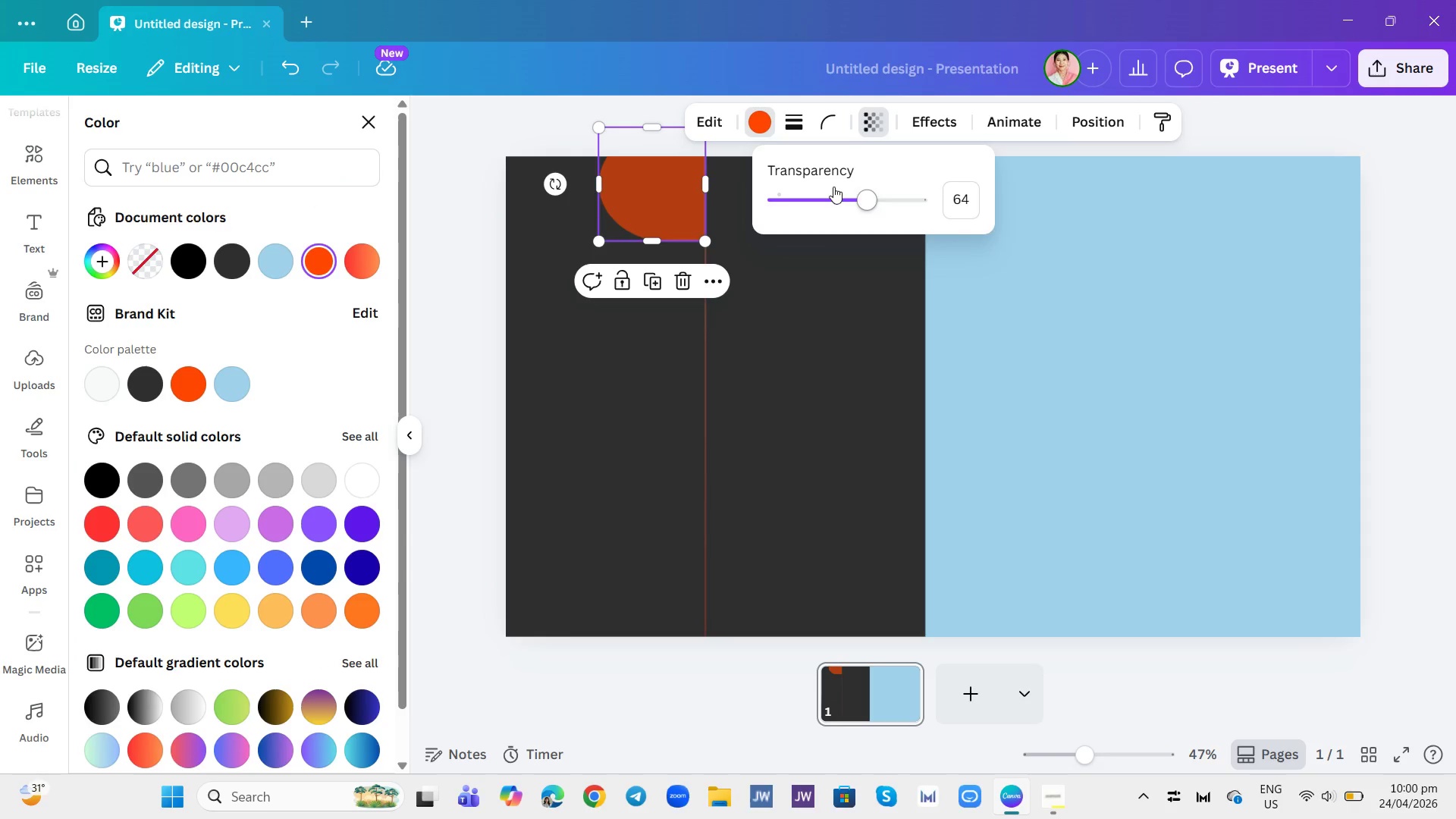 
left_click_drag(start_coordinate=[833, 187], to_coordinate=[954, 201])
 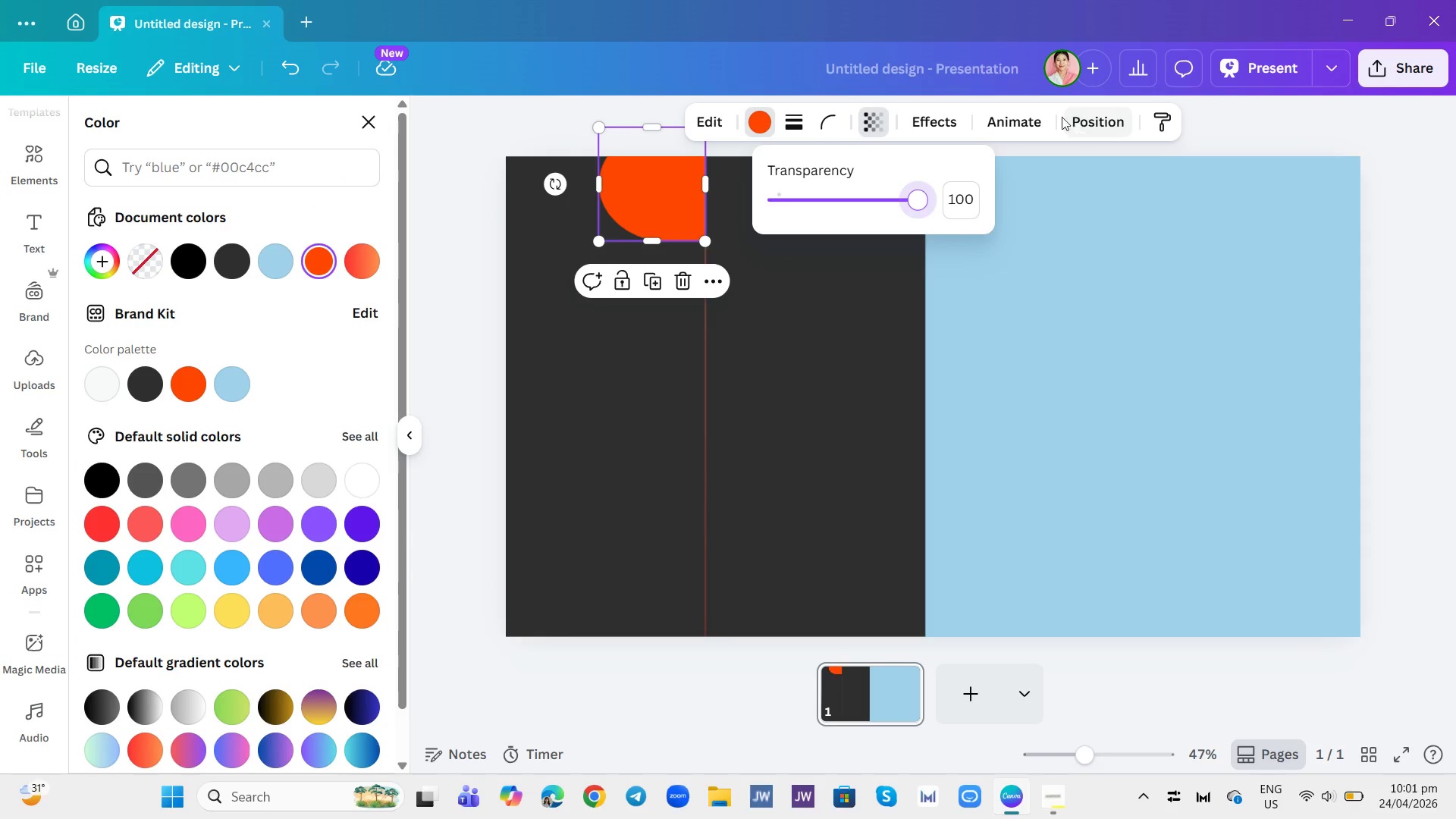 
left_click([1025, 133])
 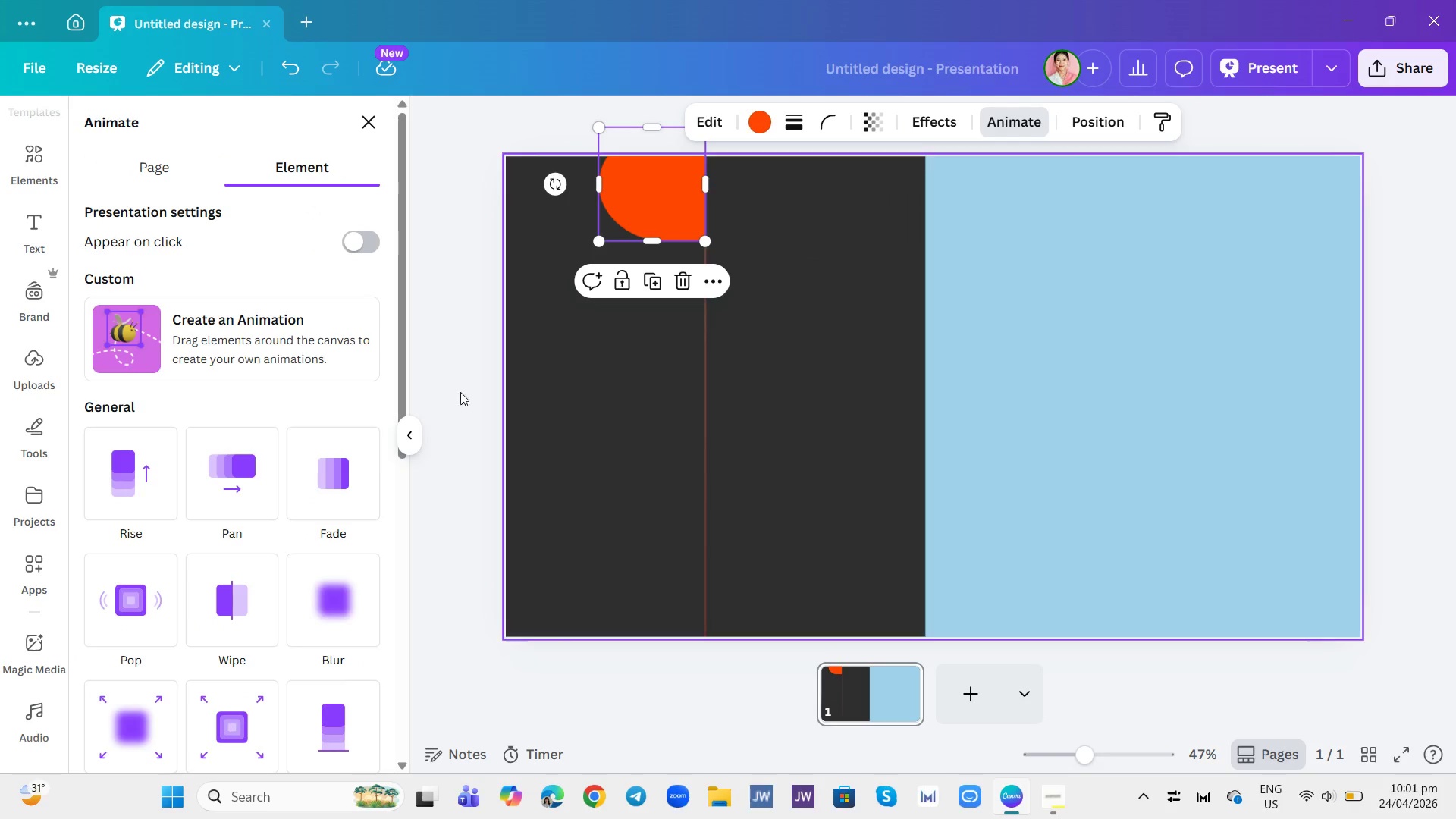 
left_click([325, 613])
 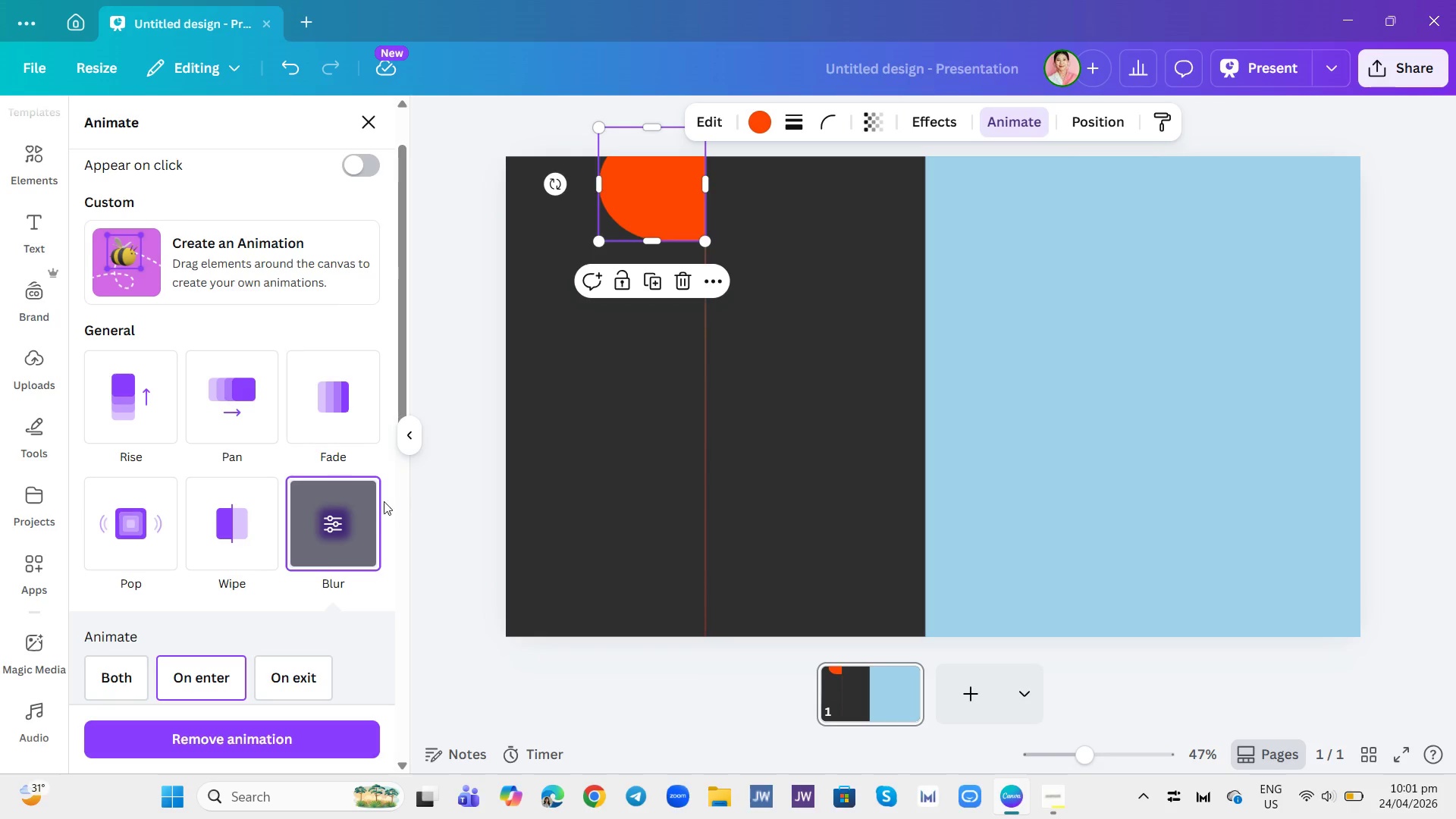 
scroll: coordinate [360, 538], scroll_direction: up, amount: 1.0
 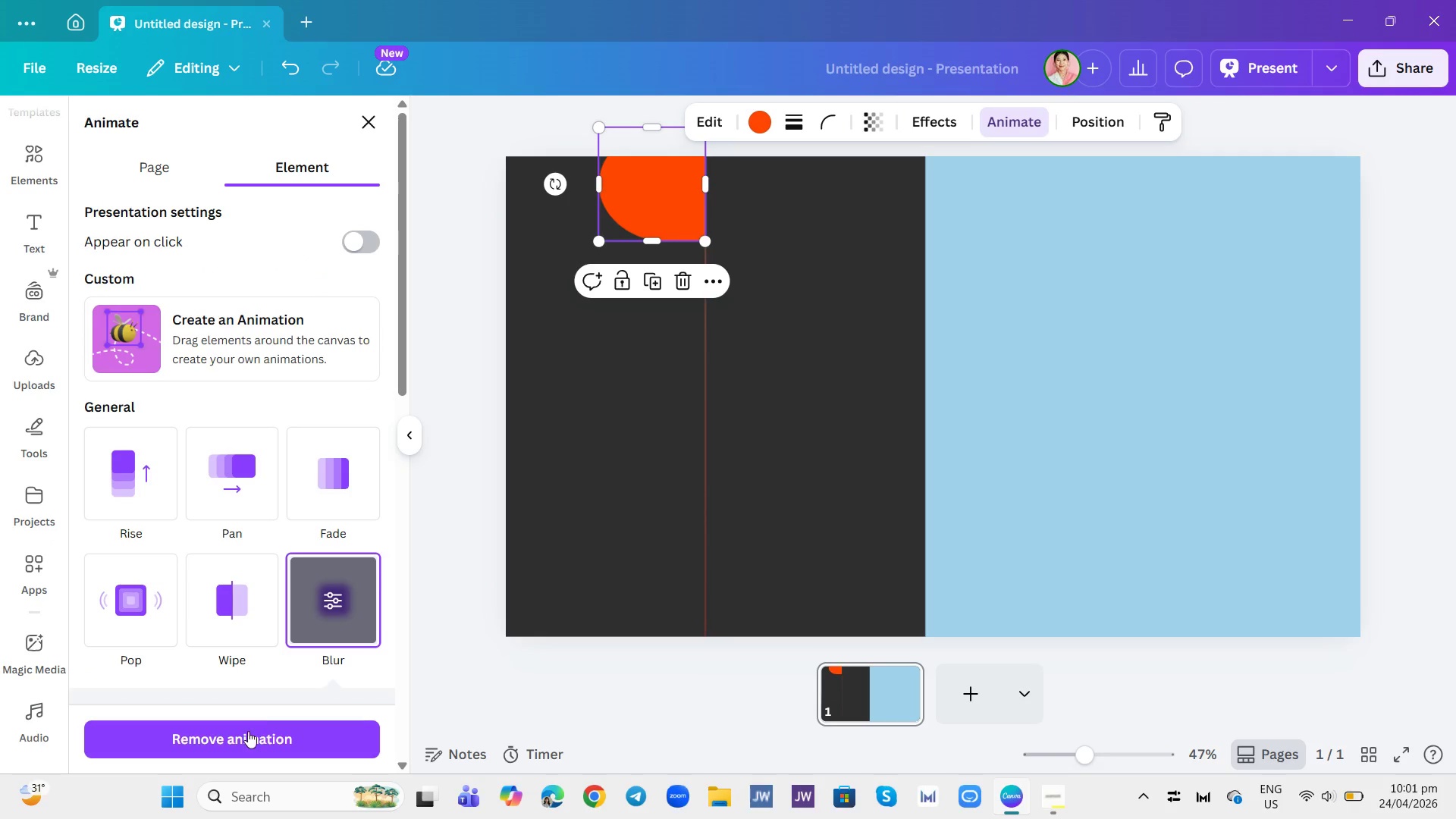 
left_click([246, 735])
 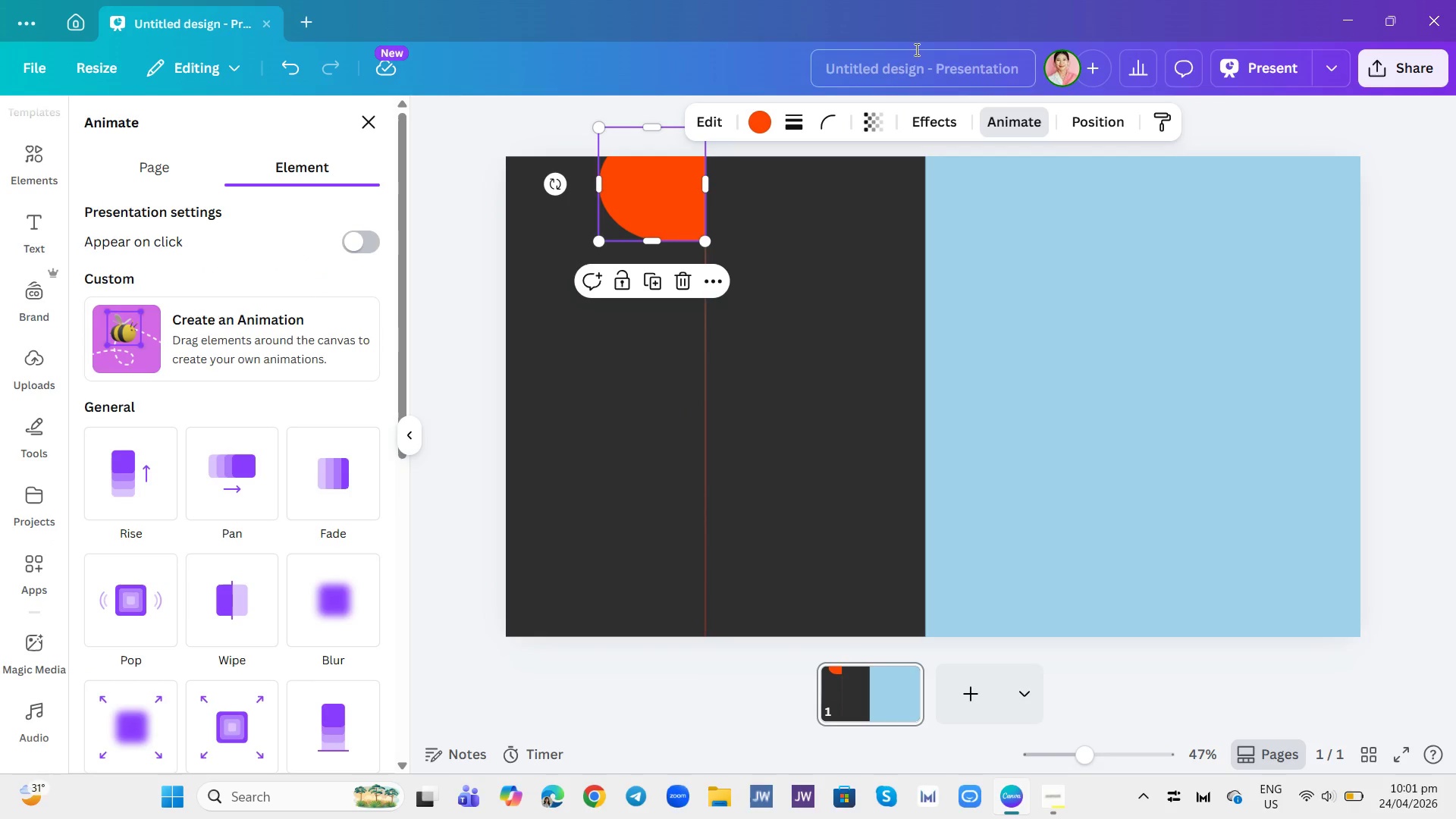 
left_click([915, 133])
 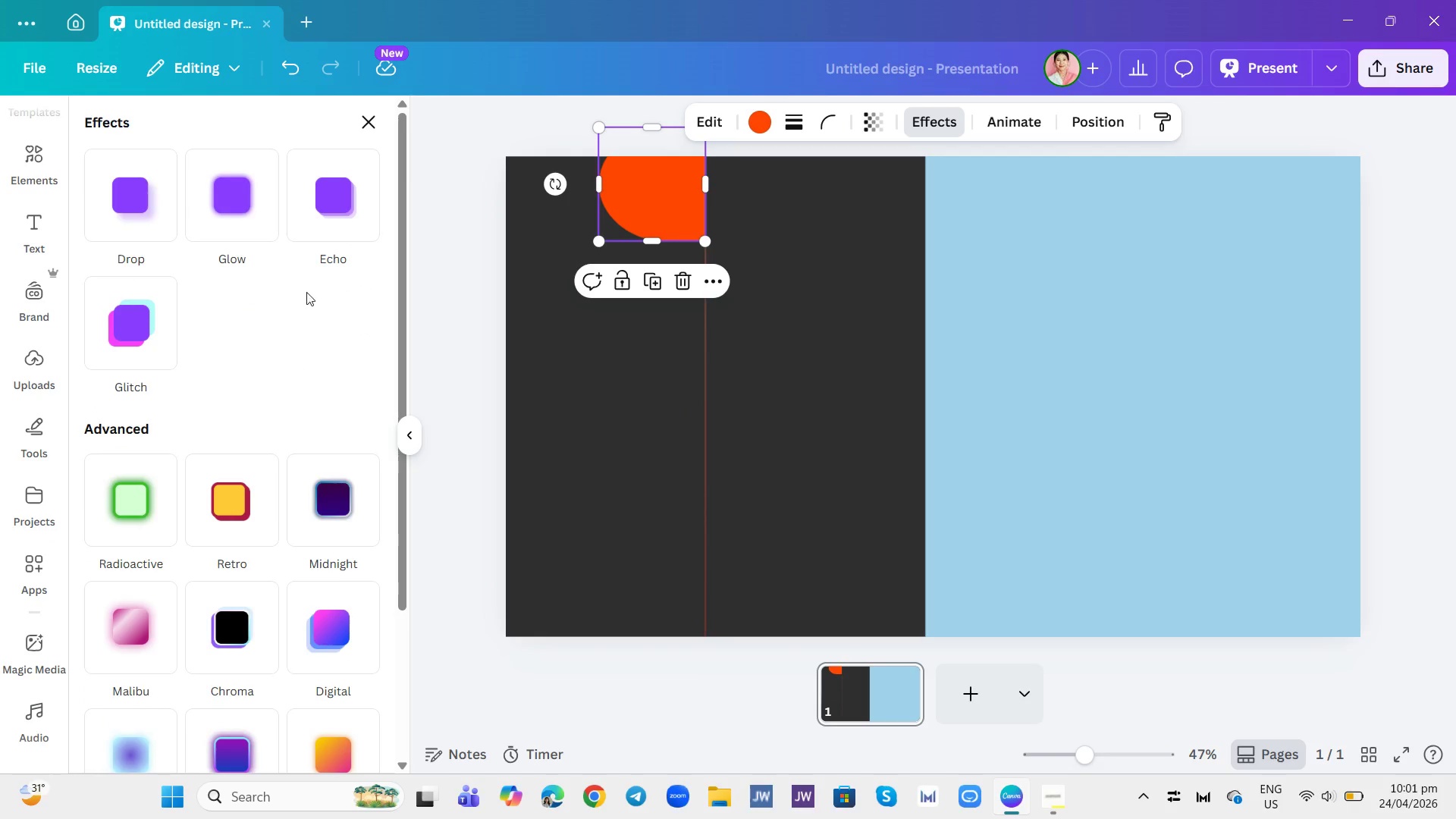 
left_click([326, 236])
 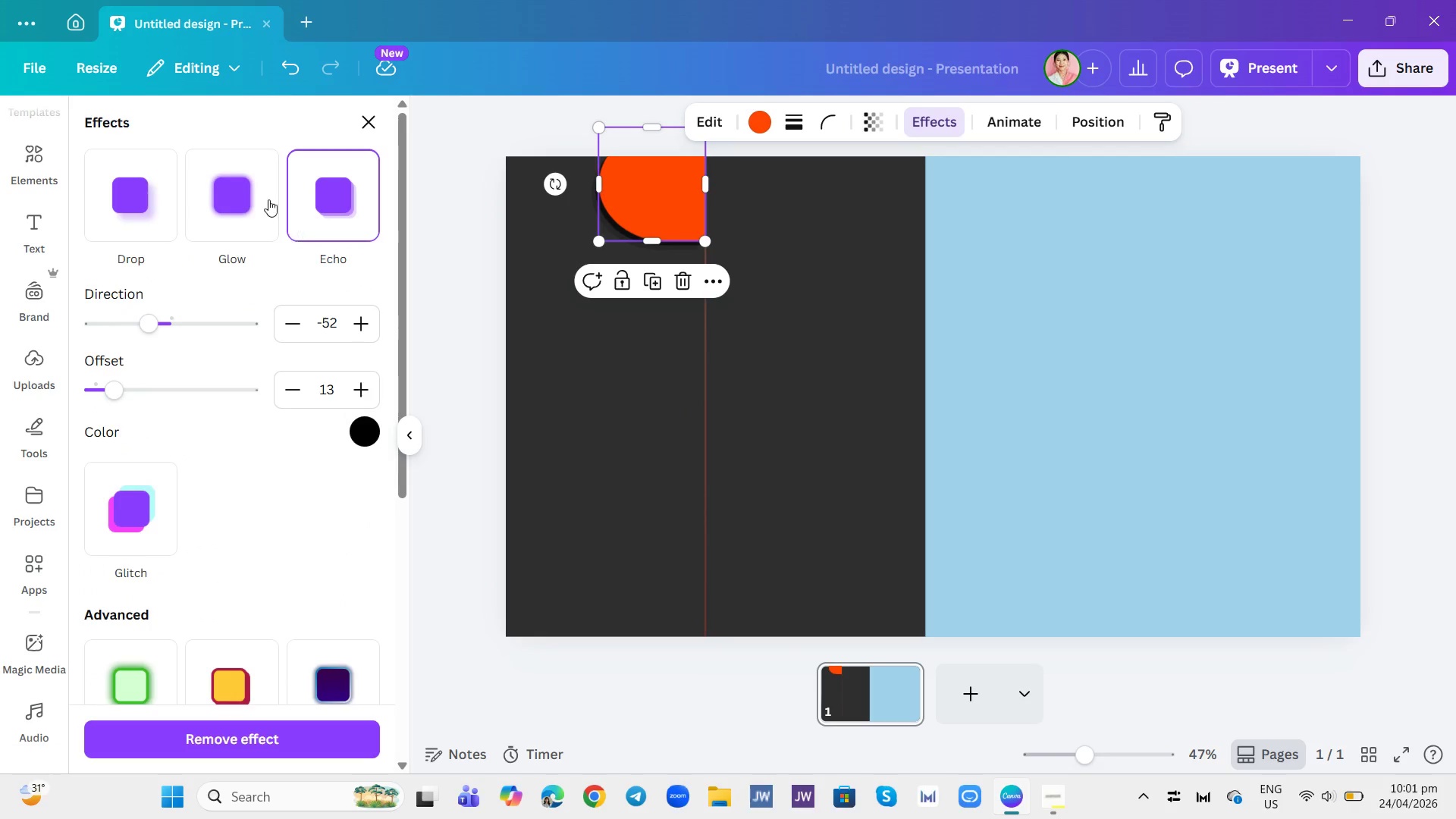 
left_click([255, 191])
 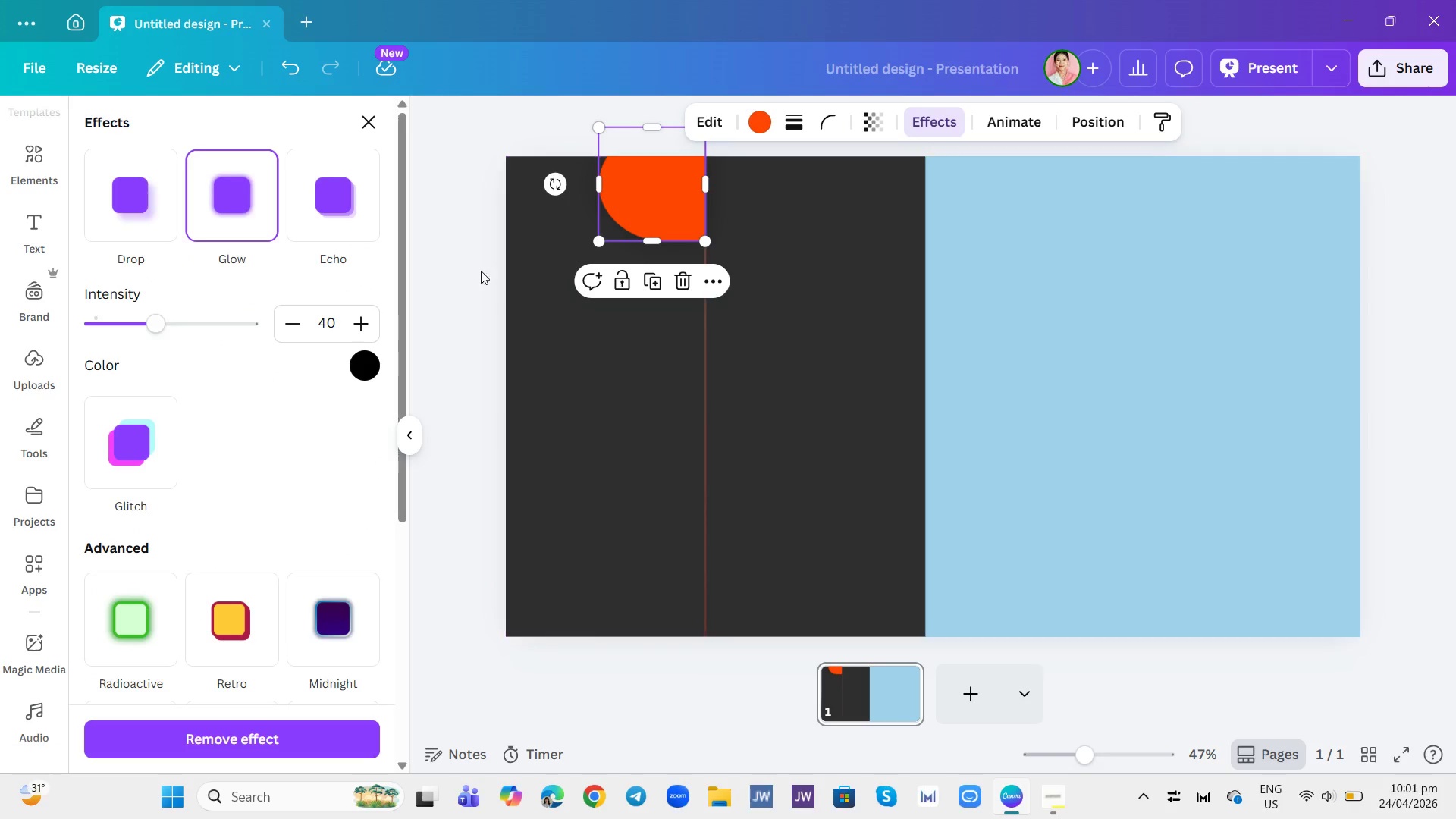 
left_click_drag(start_coordinate=[183, 326], to_coordinate=[262, 333])
 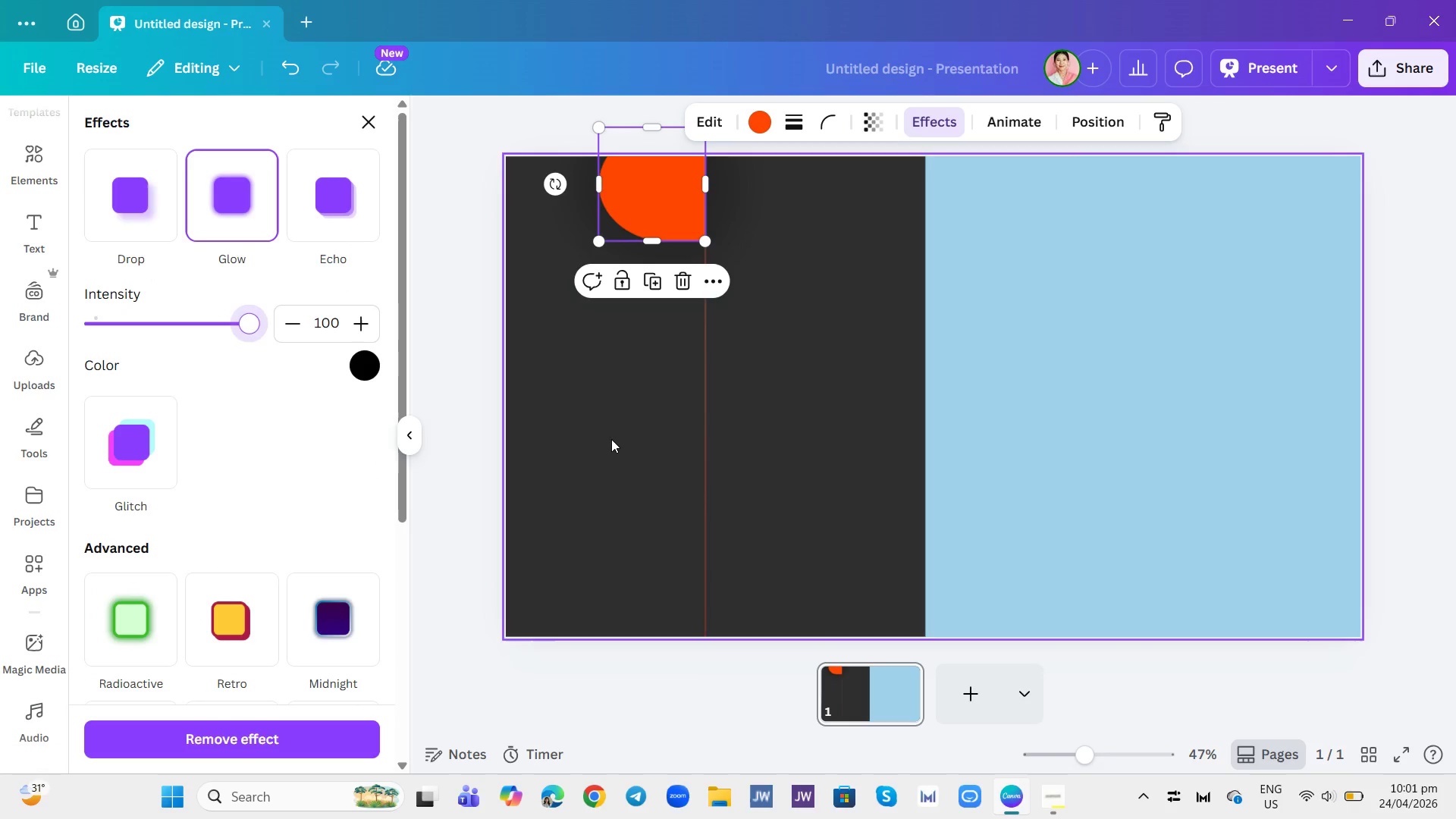 
left_click_drag(start_coordinate=[611, 439], to_coordinate=[614, 443])
 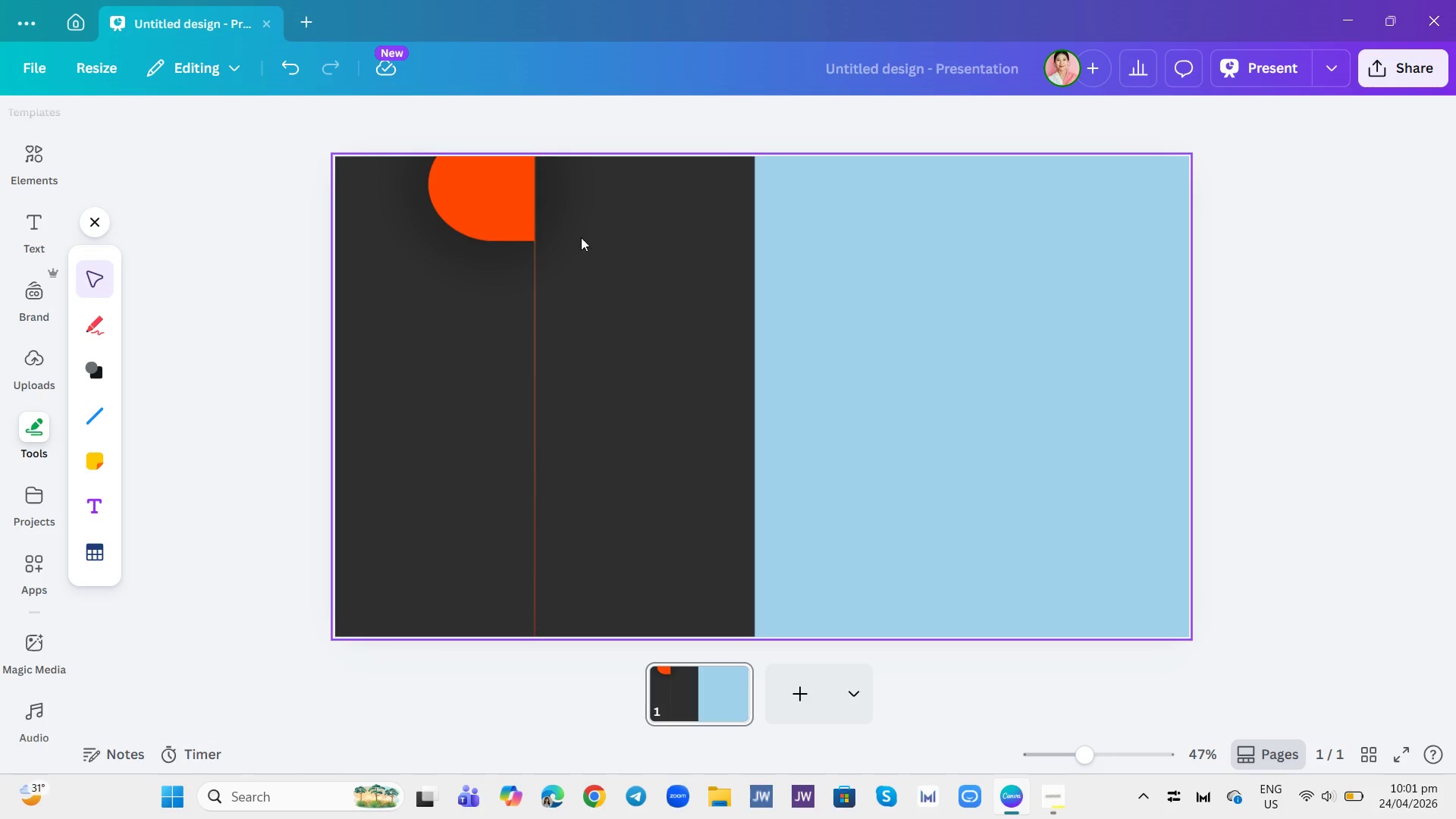 
left_click([526, 229])
 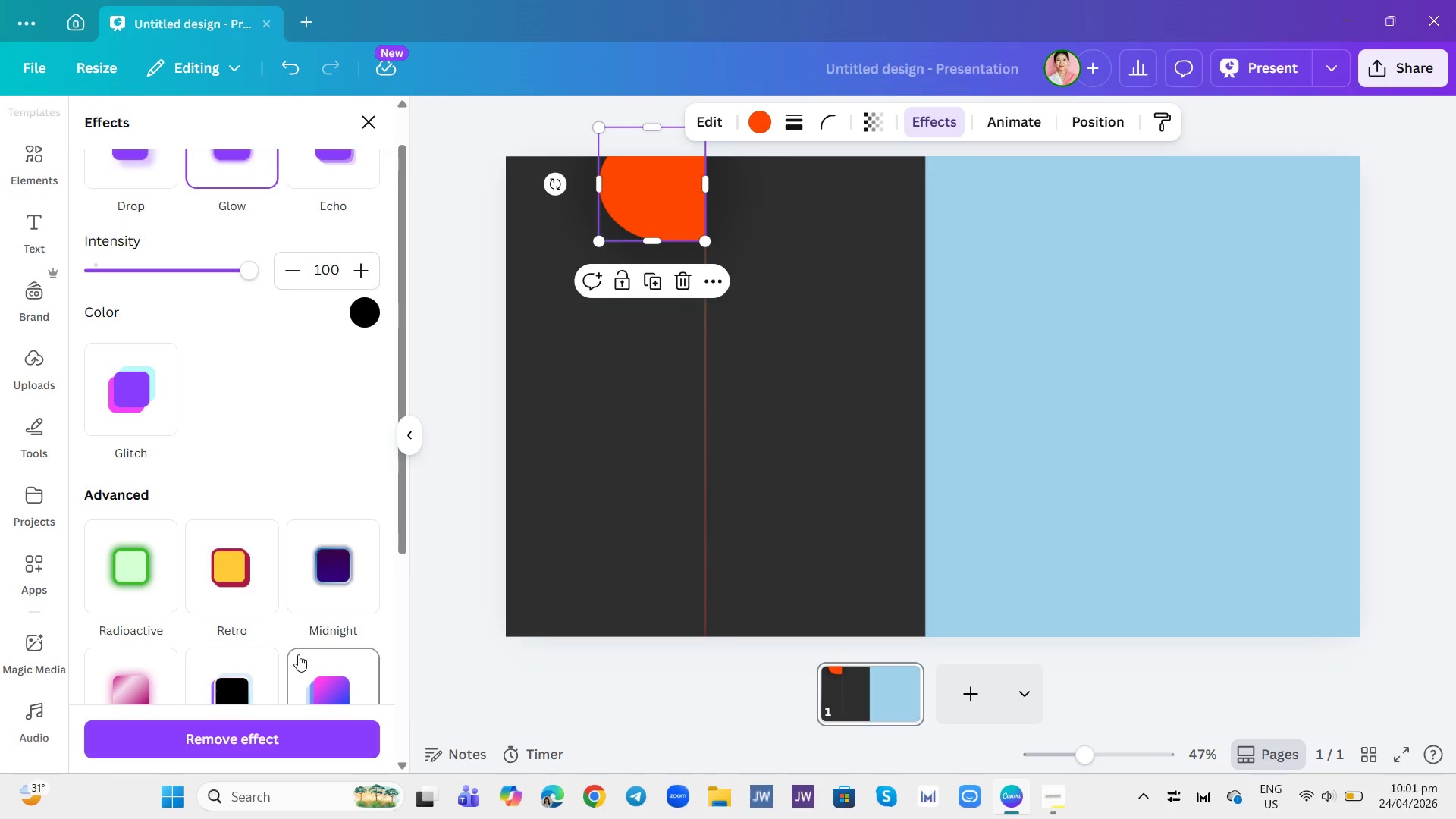 
wait(18.42)
 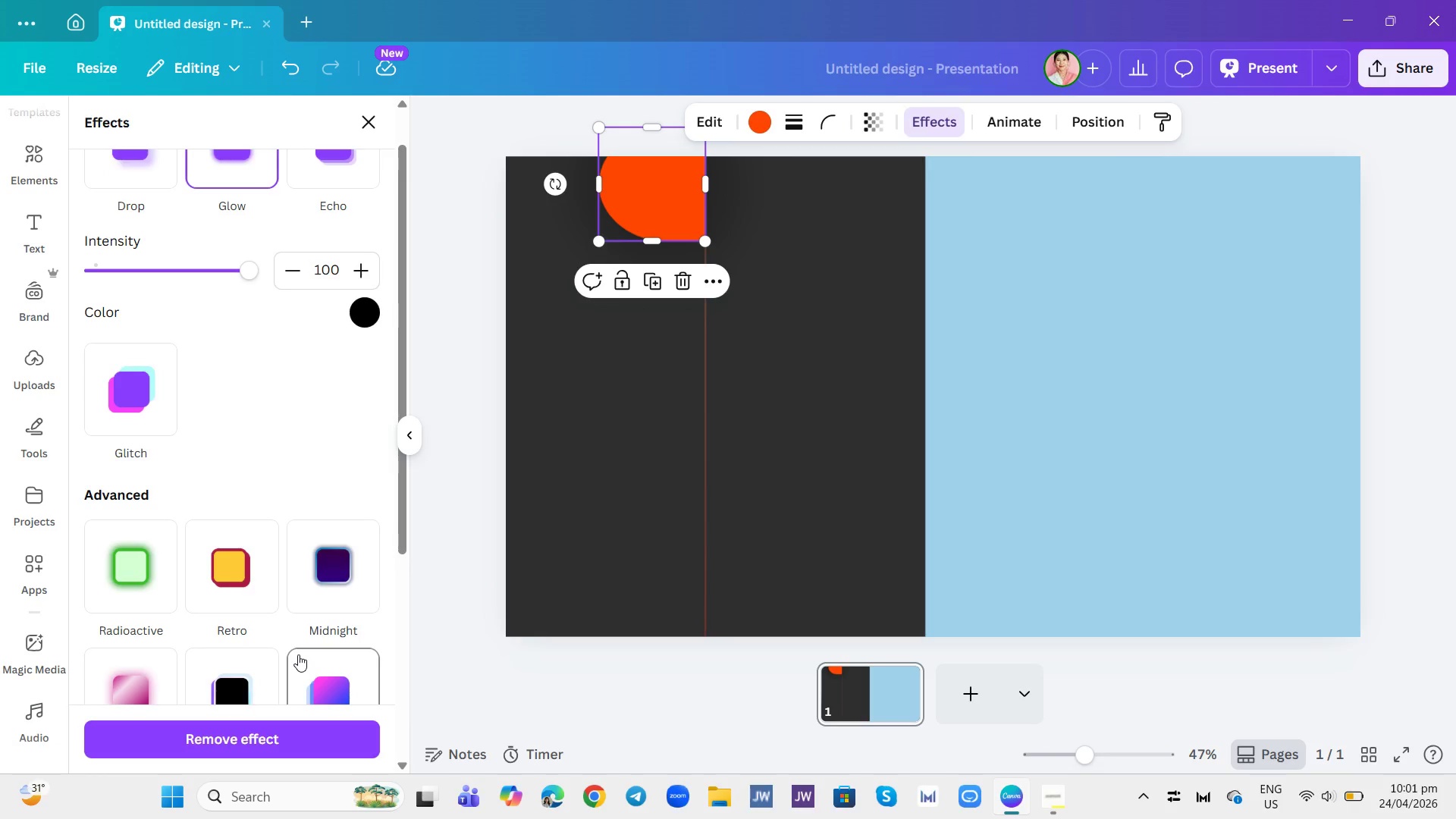 
left_click([667, 173])
 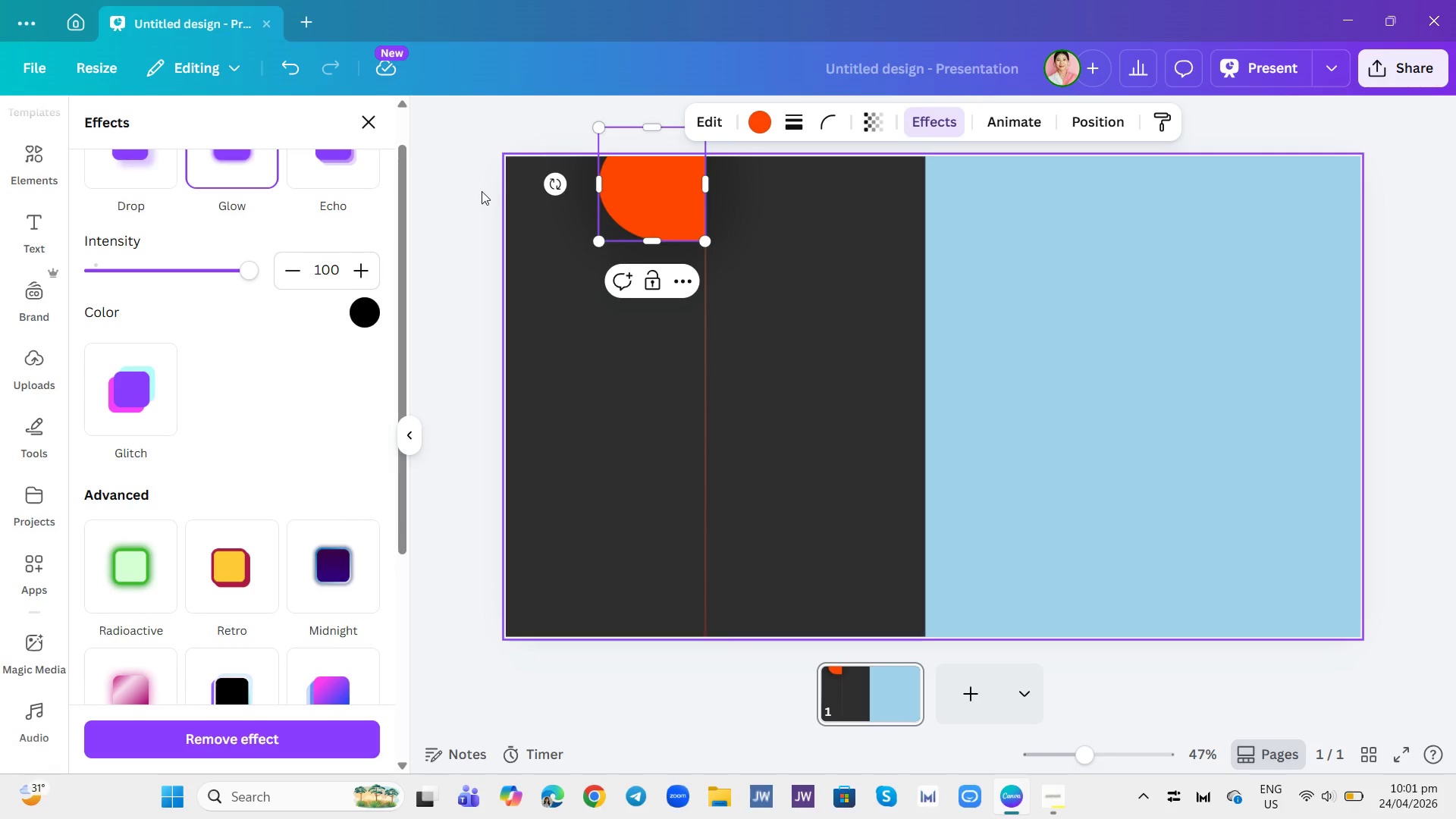 
scroll: coordinate [246, 480], scroll_direction: up, amount: 5.0
 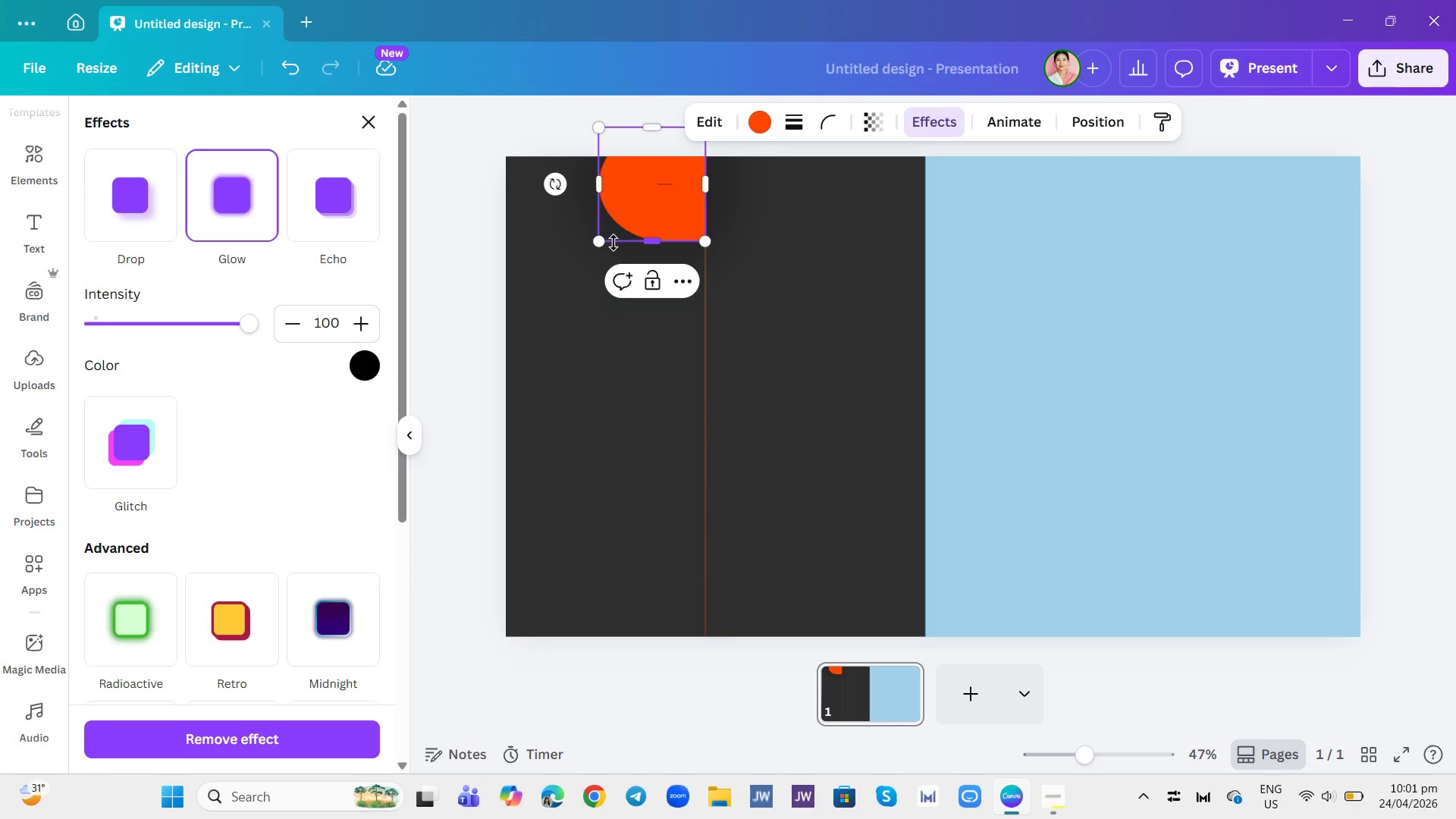 
left_click_drag(start_coordinate=[597, 242], to_coordinate=[560, 376])
 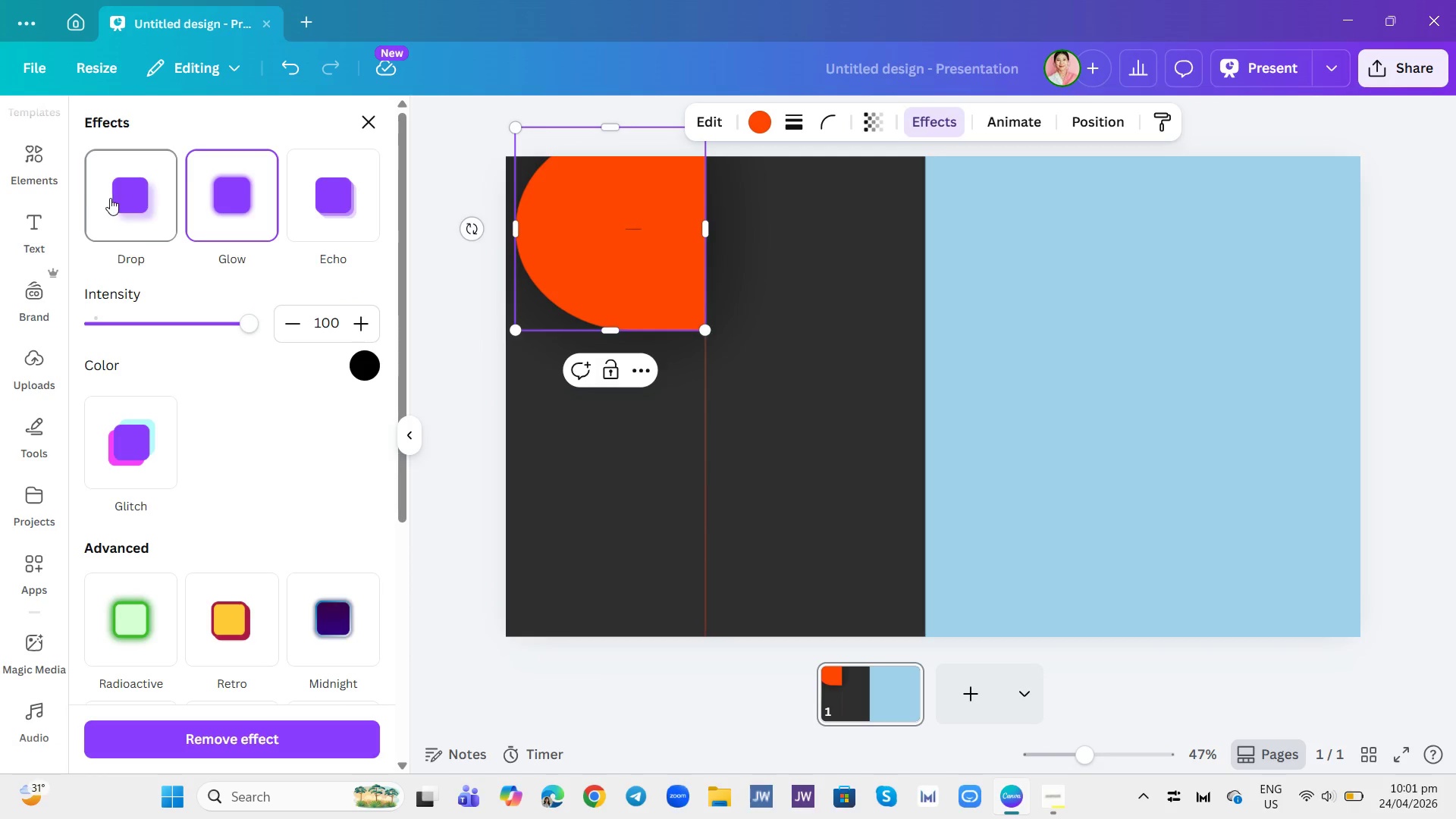 
left_click([149, 211])
 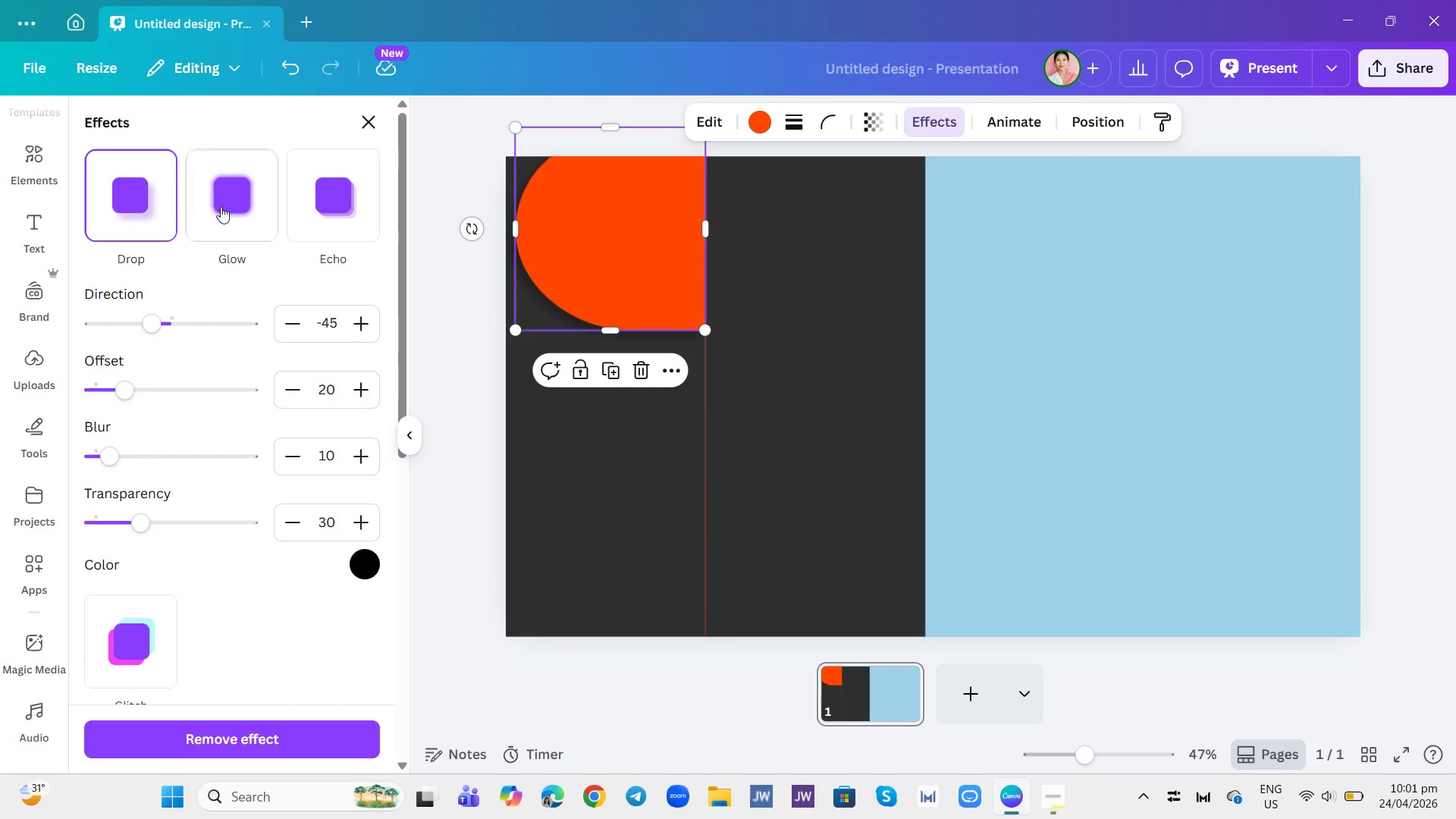 
left_click([228, 210])
 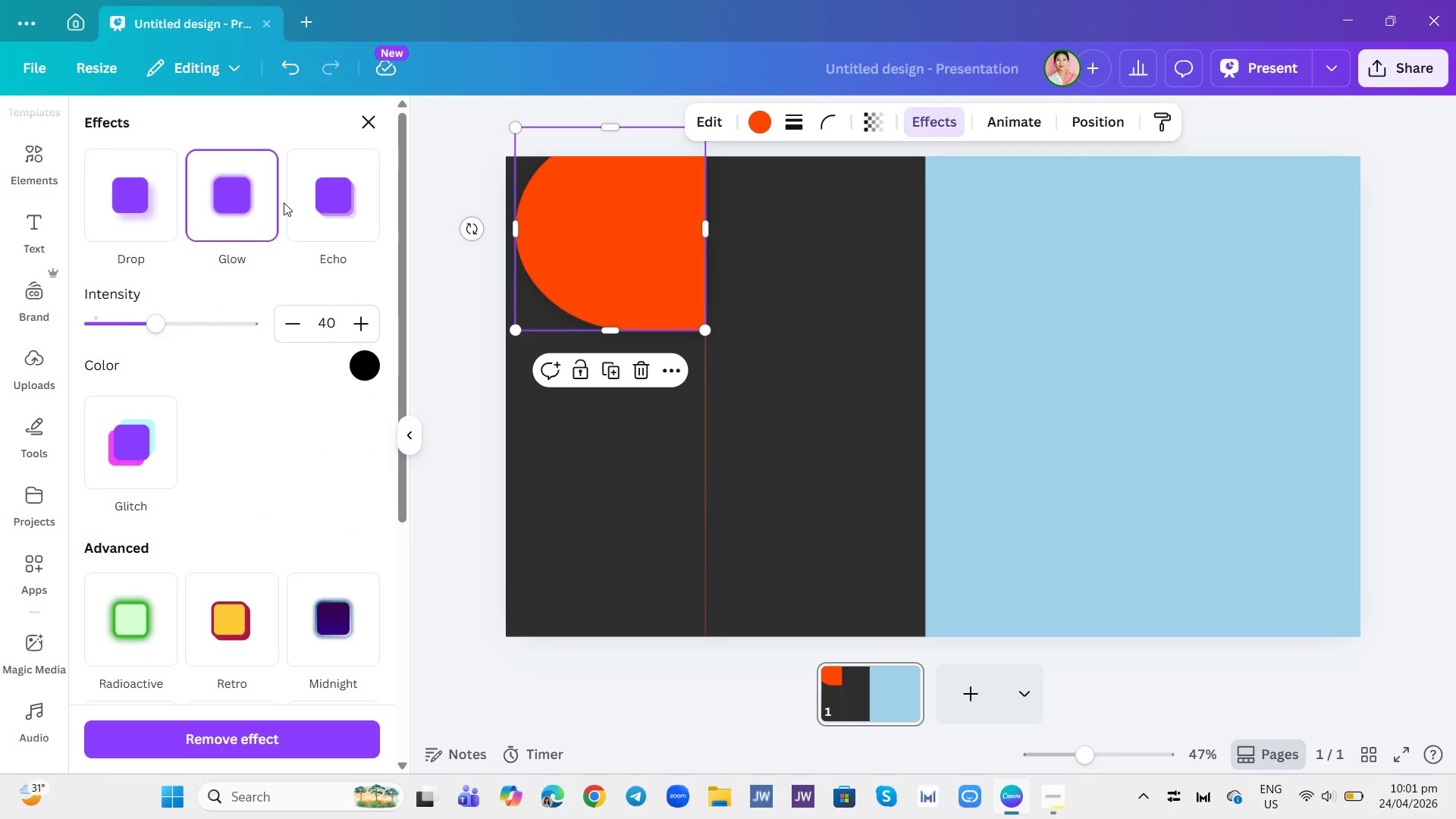 
left_click([290, 207])
 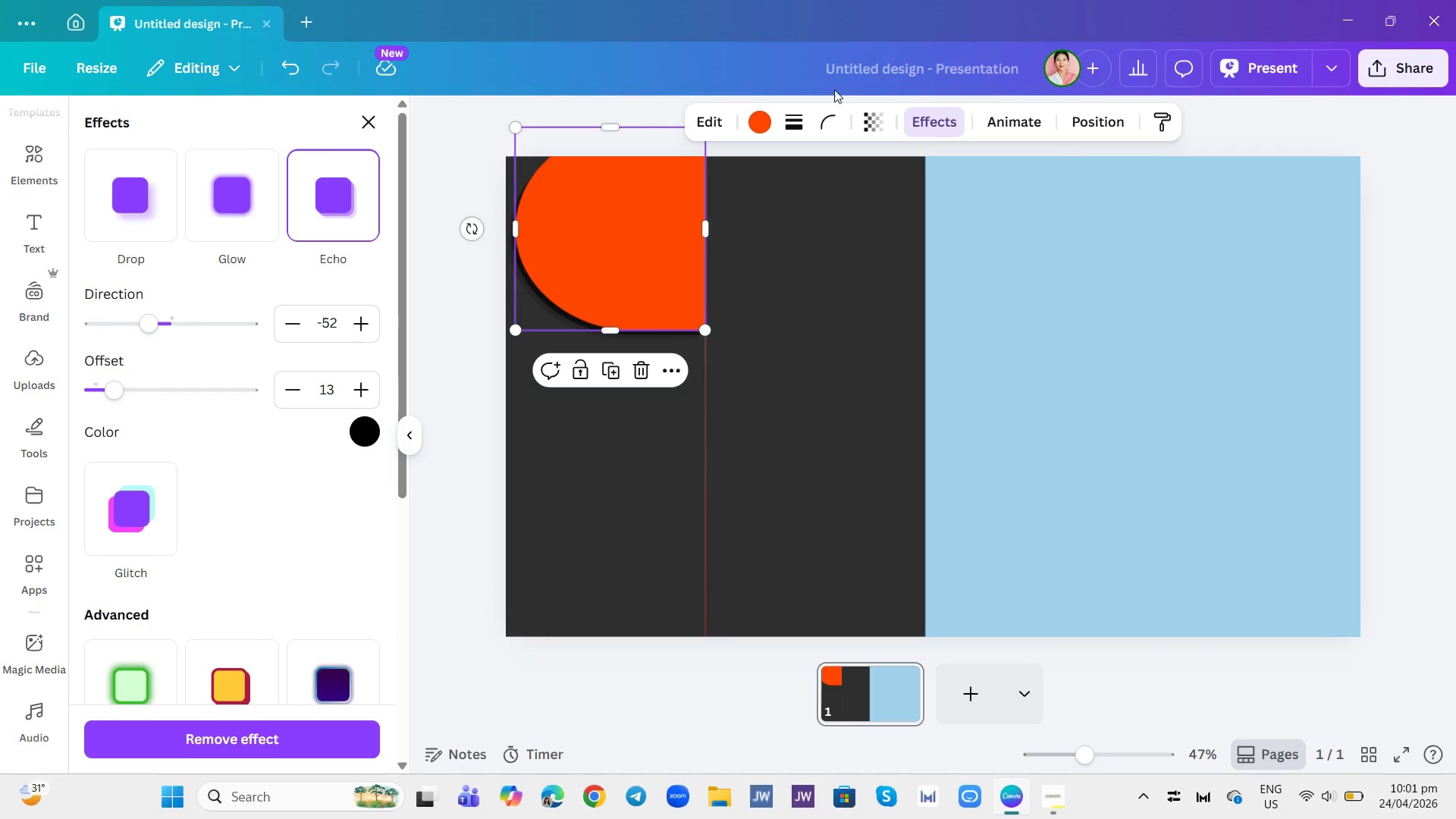 
left_click([806, 125])
 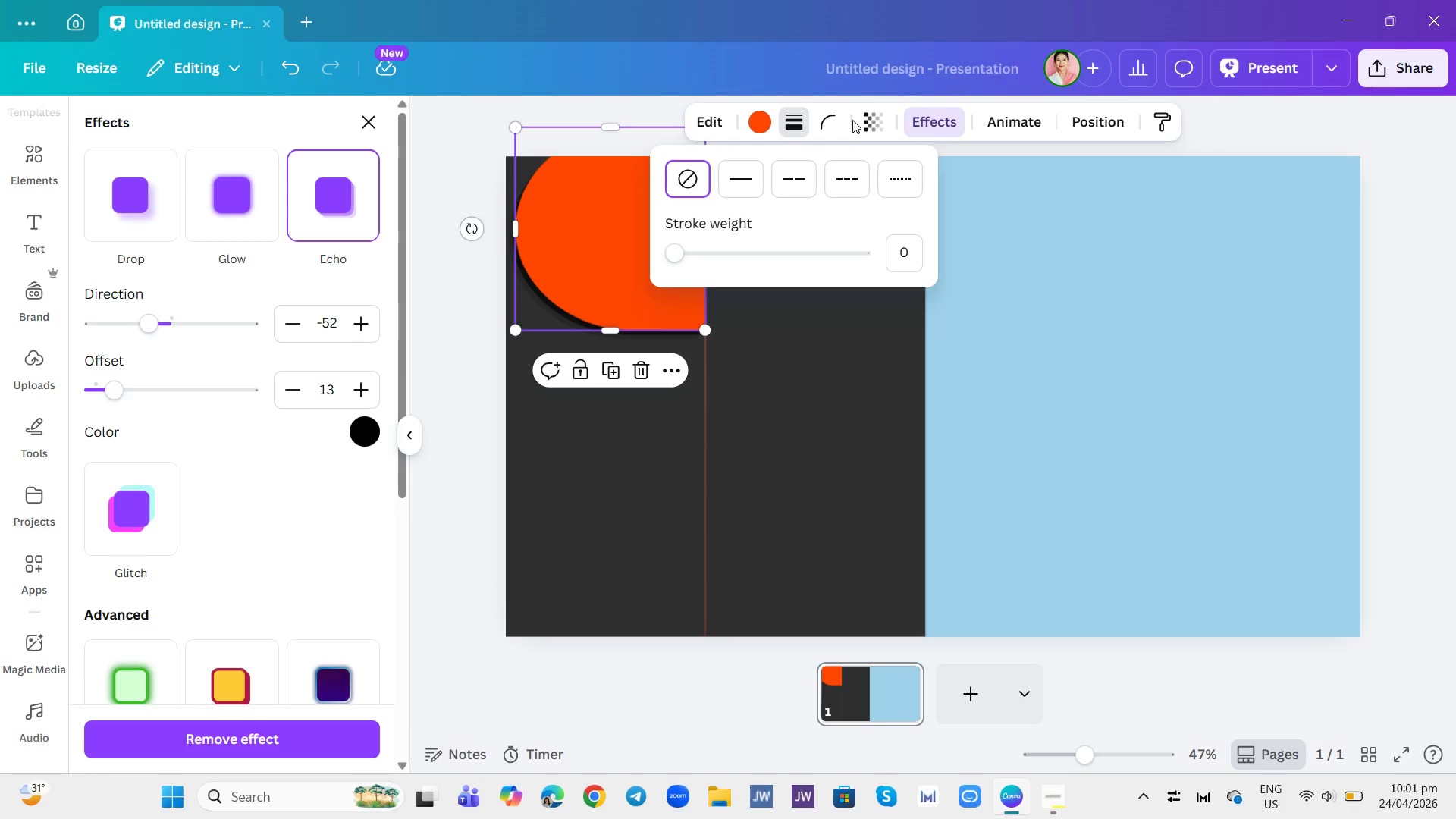 
left_click([859, 113])
 